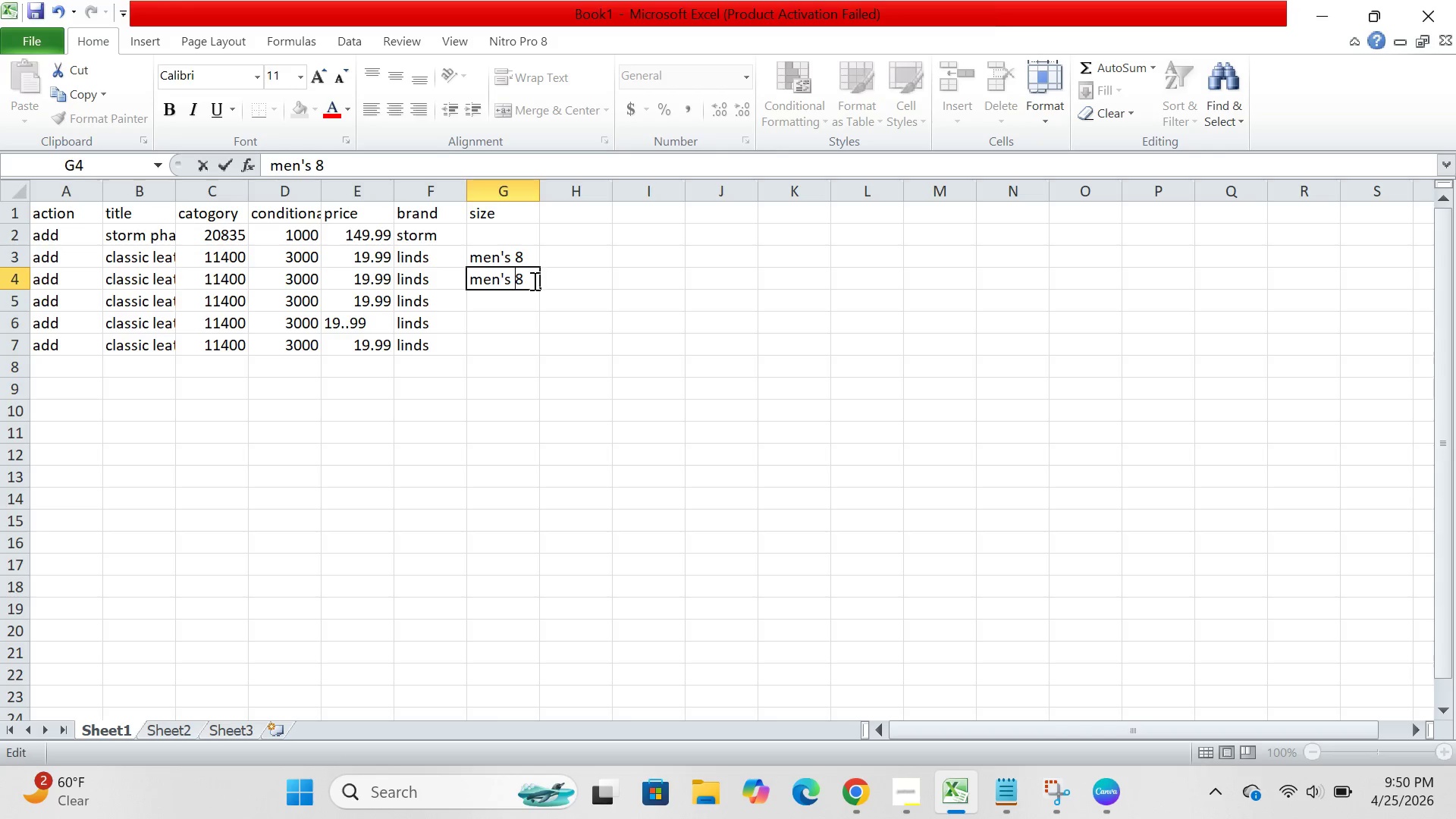 
left_click([532, 281])
 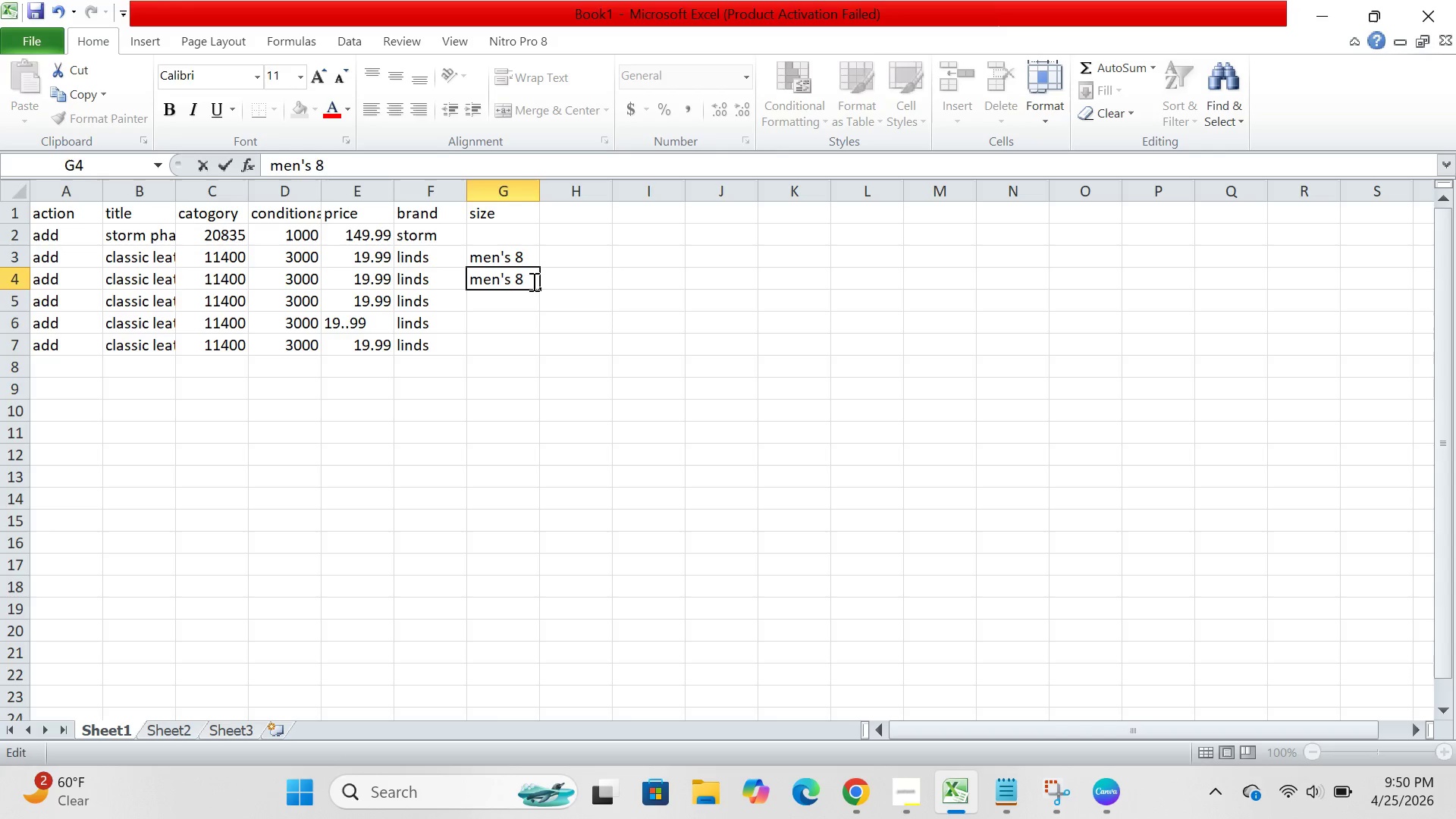 
key(Backspace)
 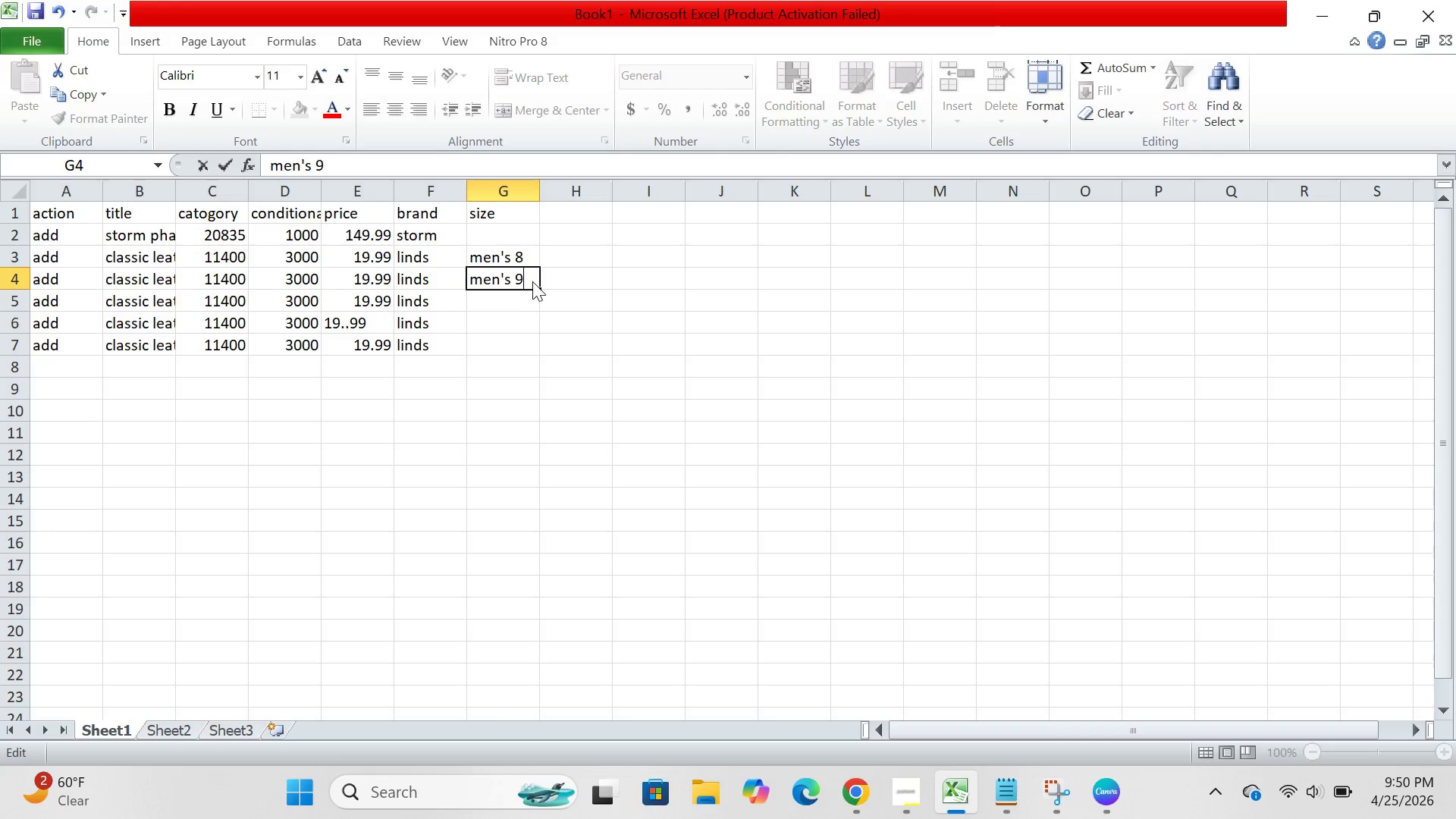 
key(9)
 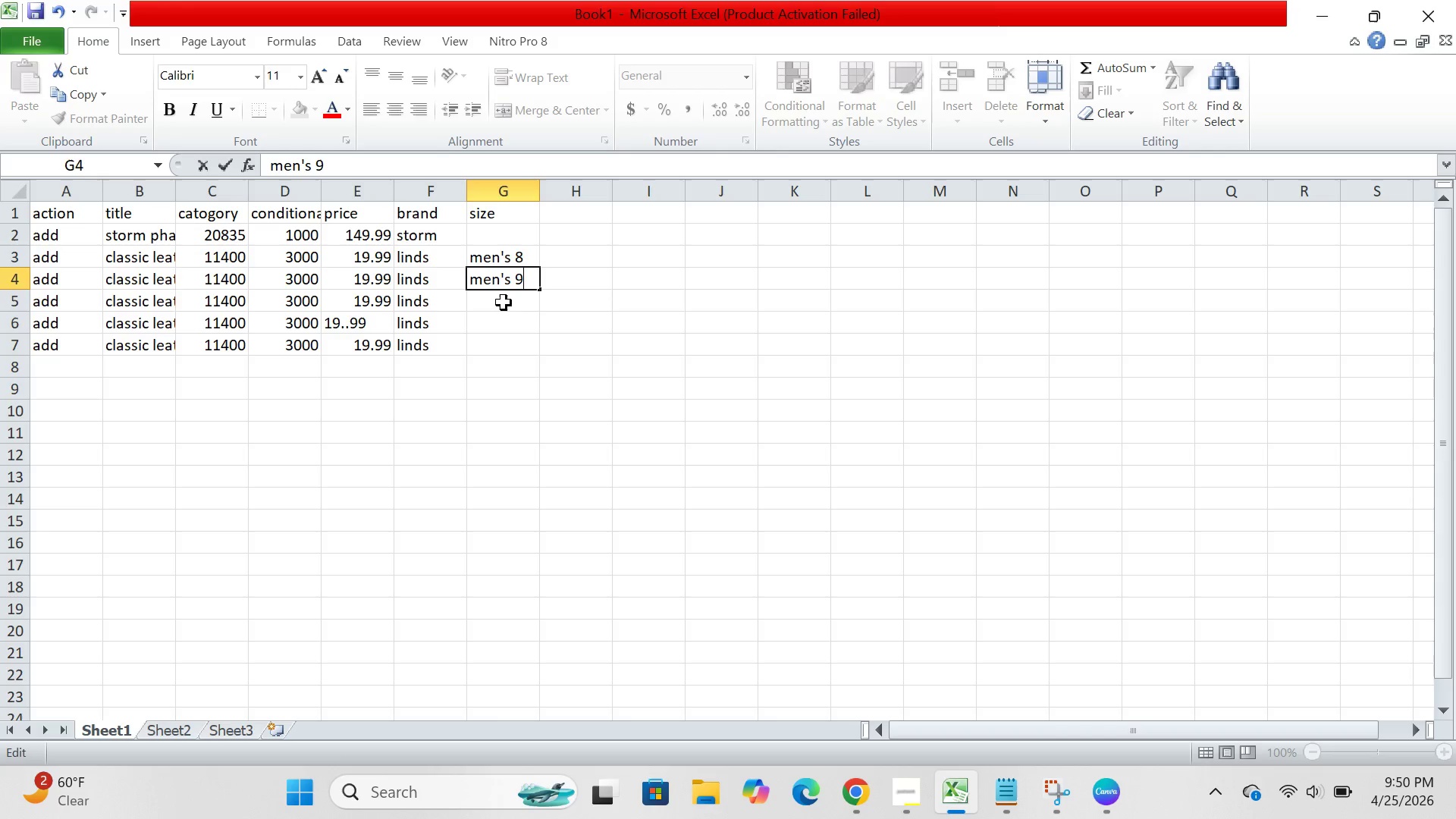 
left_click([504, 303])
 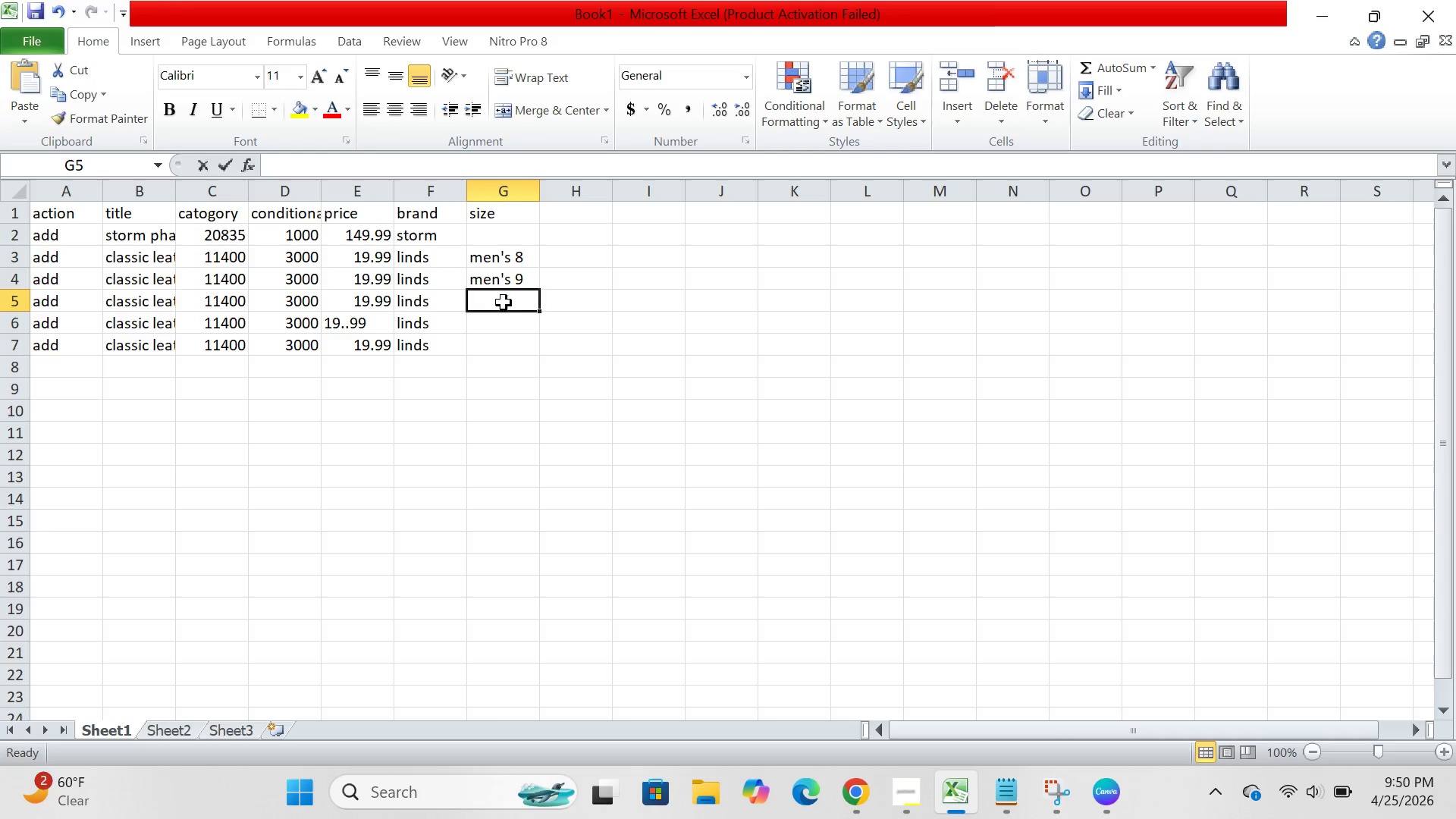 
type(men;)
key(Backspace)
type('s 10)
 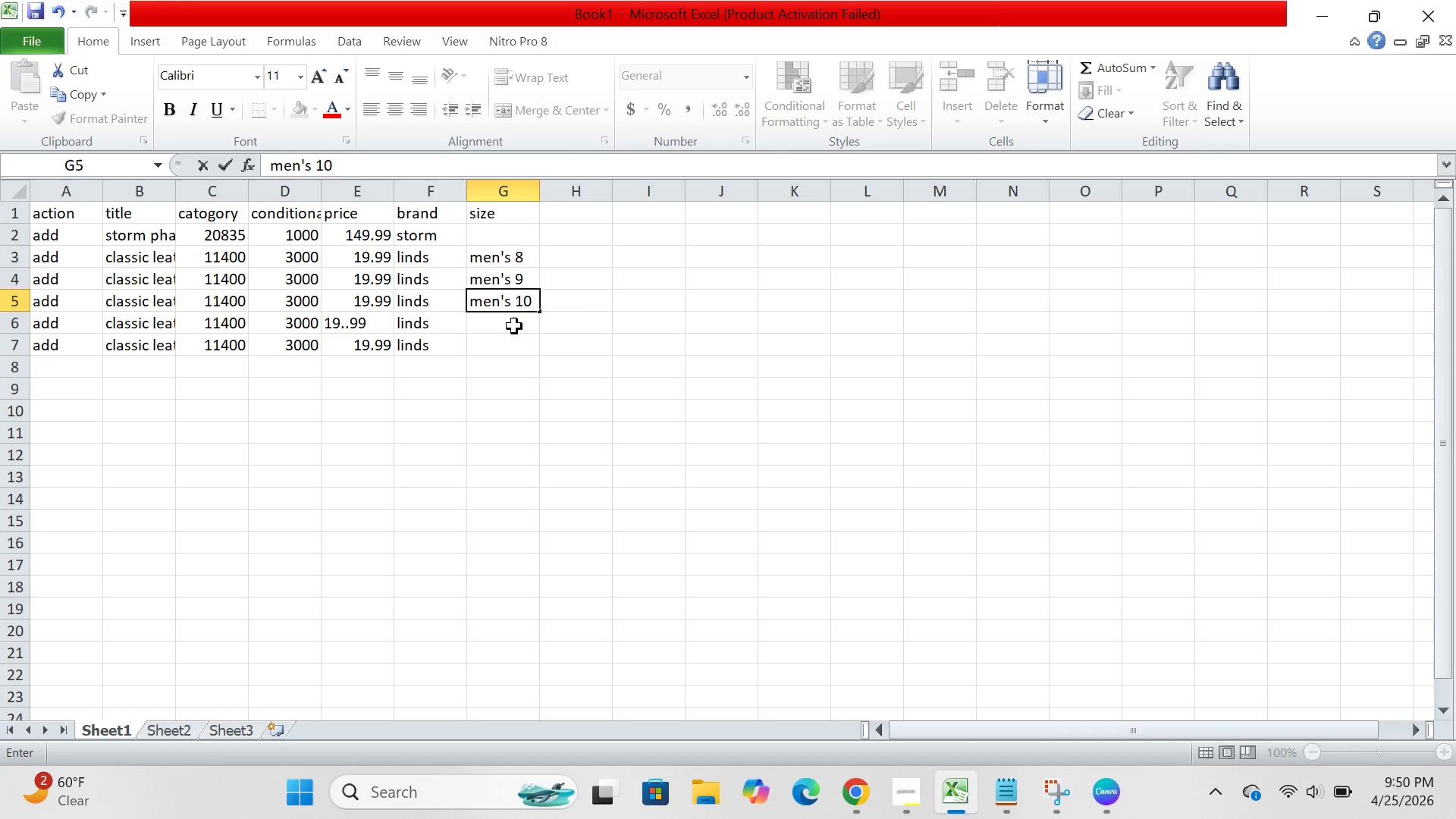 
left_click([514, 326])
 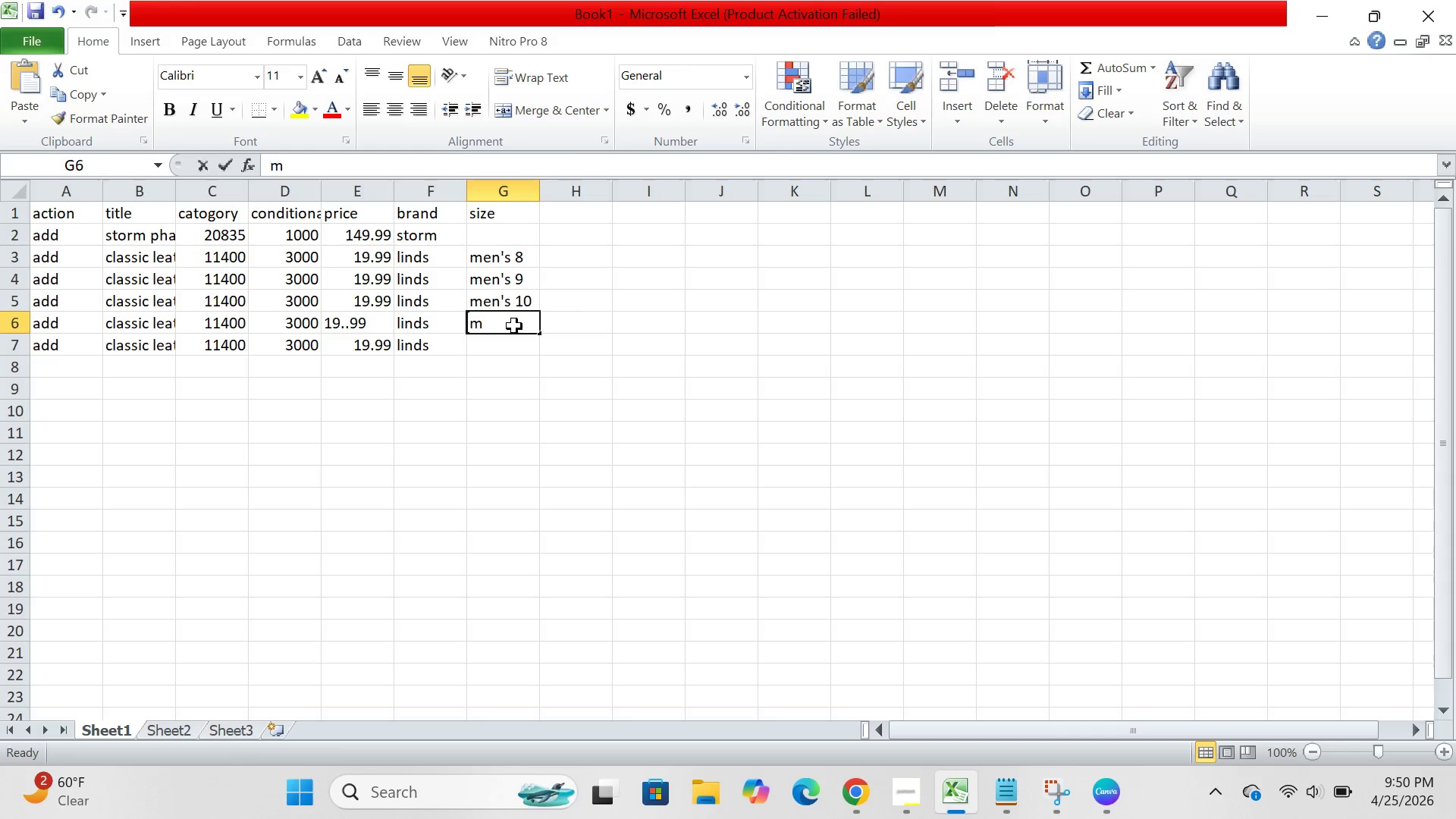 
type(men's 11)
 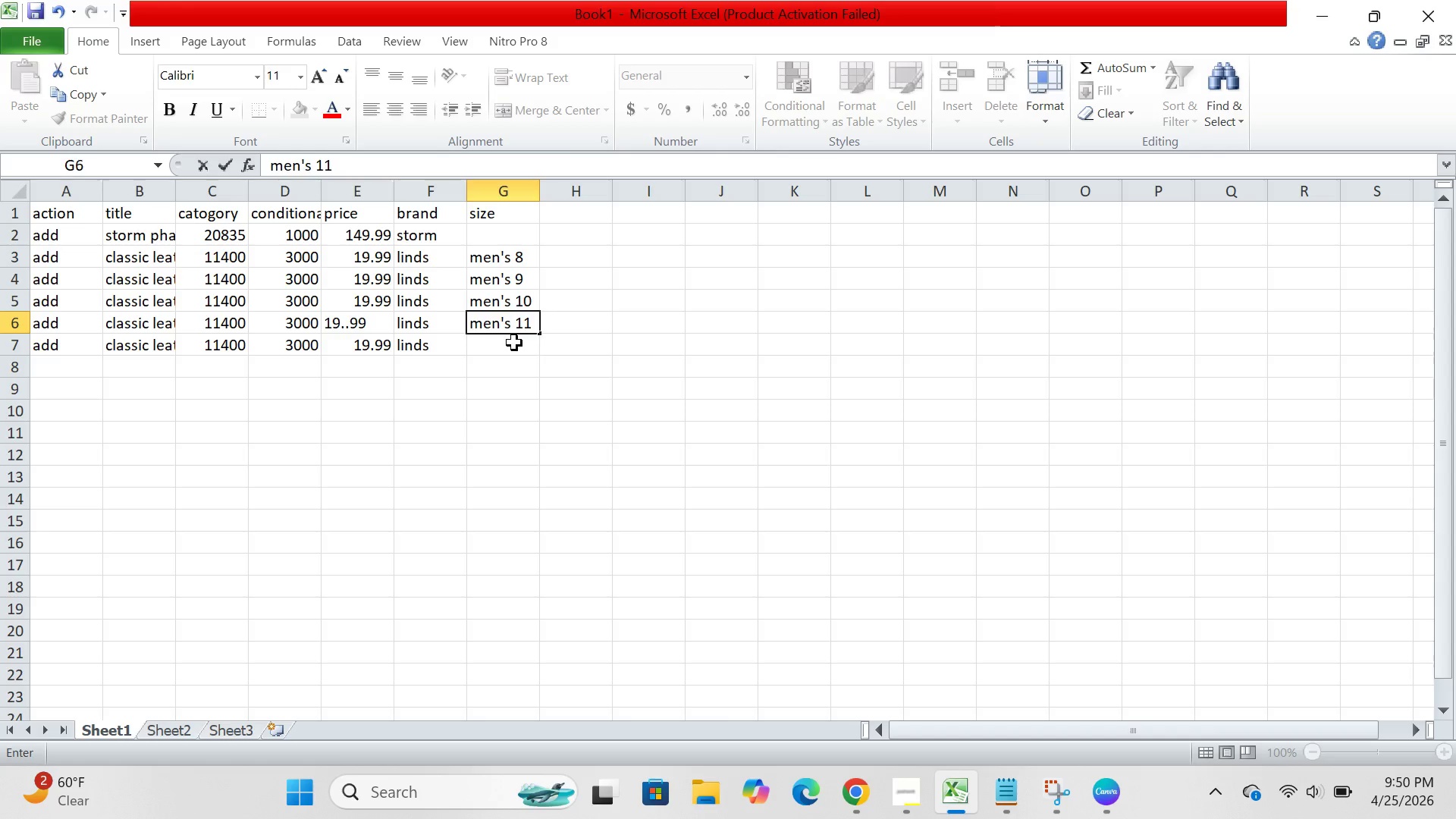 
left_click([514, 343])
 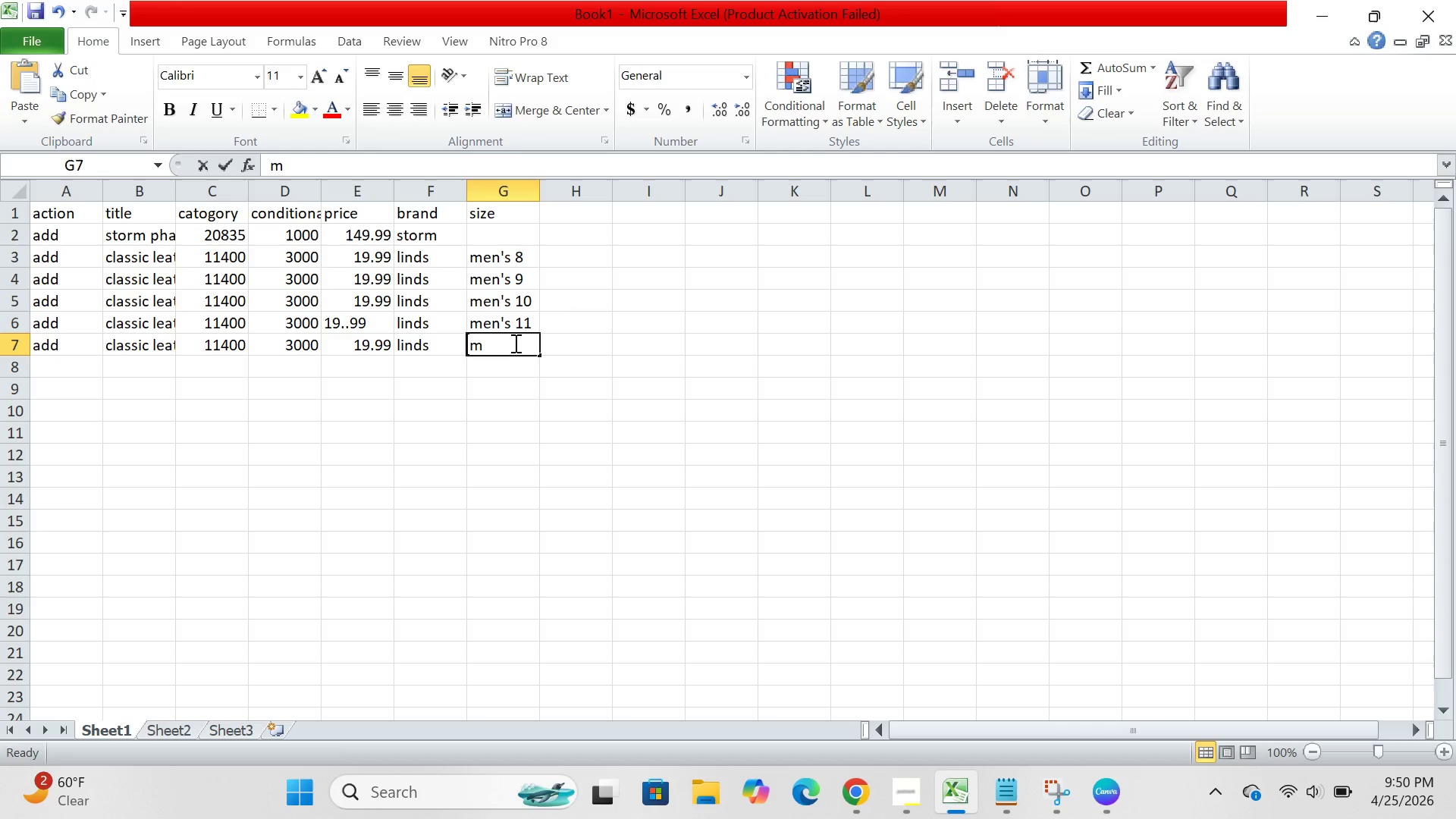 
type(men;)
key(Backspace)
type('s 12)
 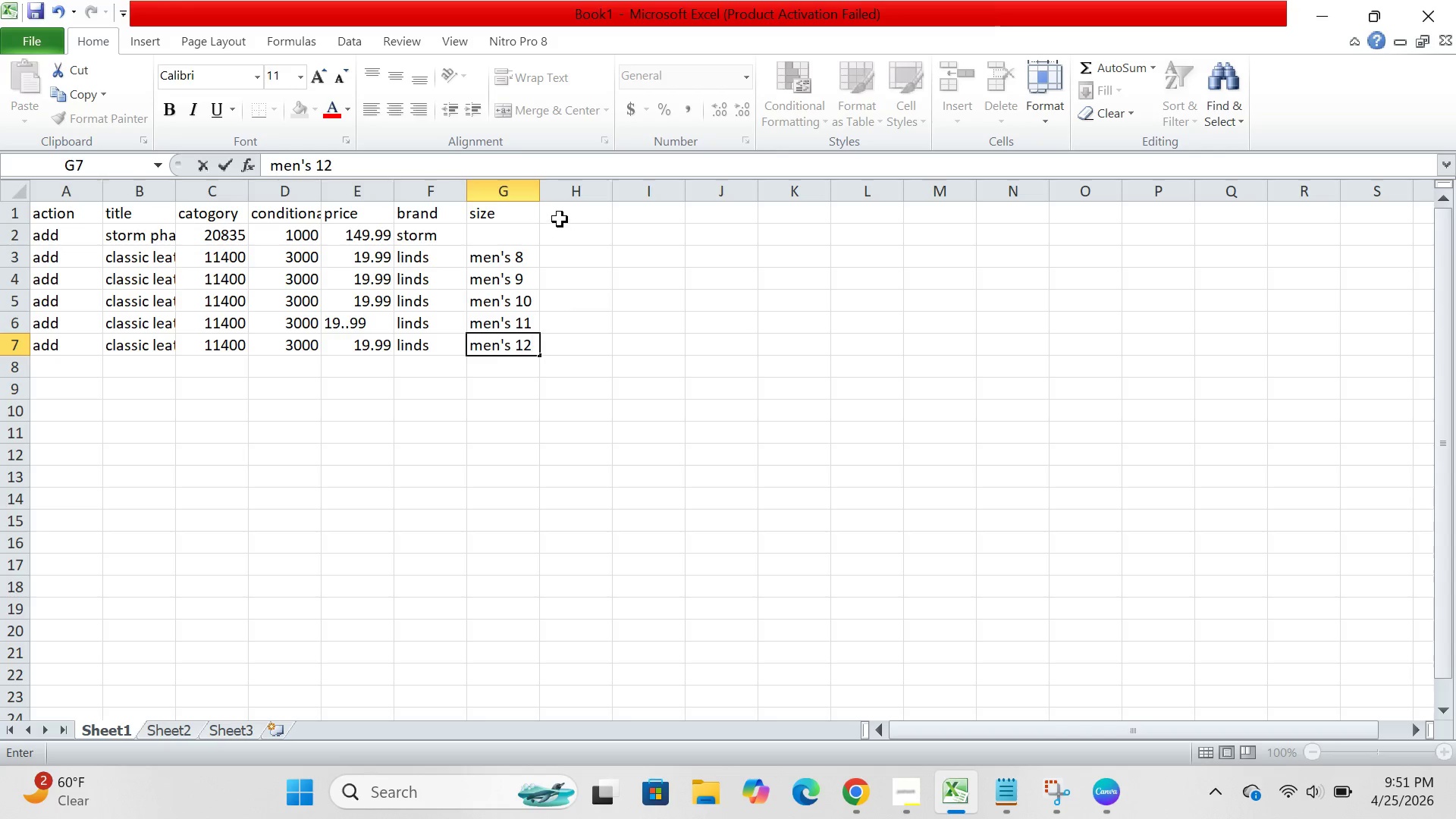 
left_click([563, 215])
 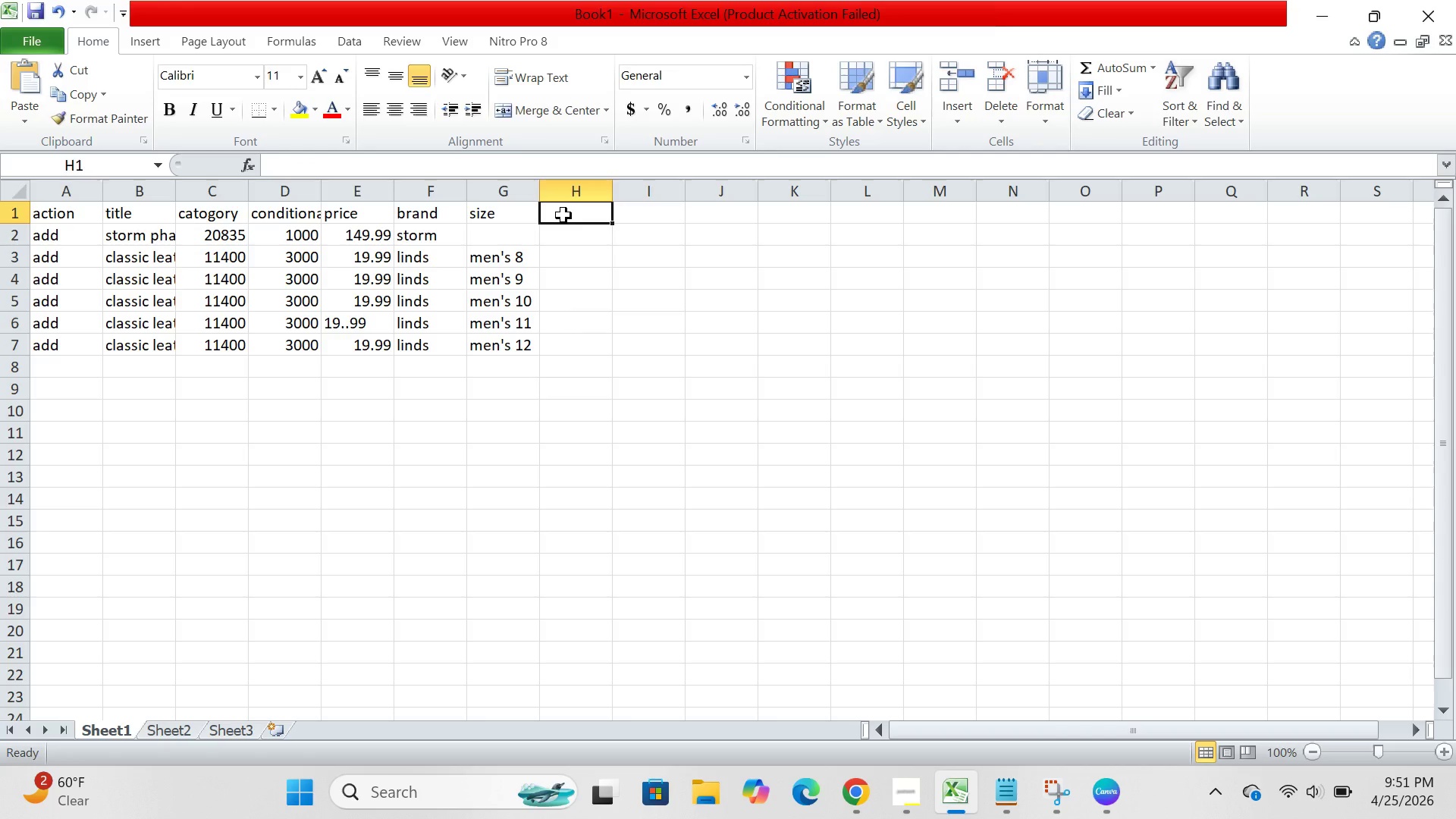 
type(quantiti)
key(Backspace)
type(y)
 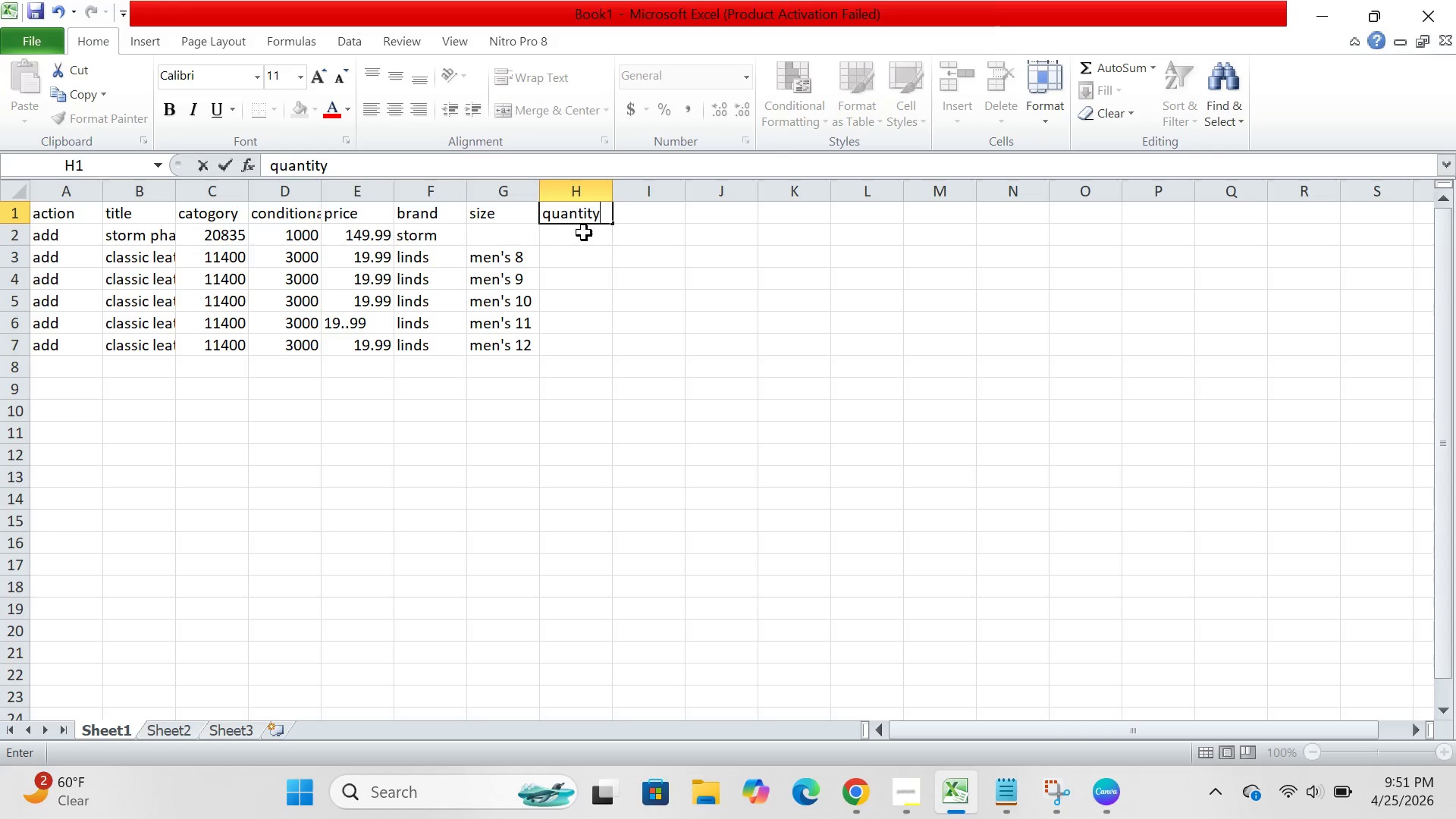 
left_click([582, 234])
 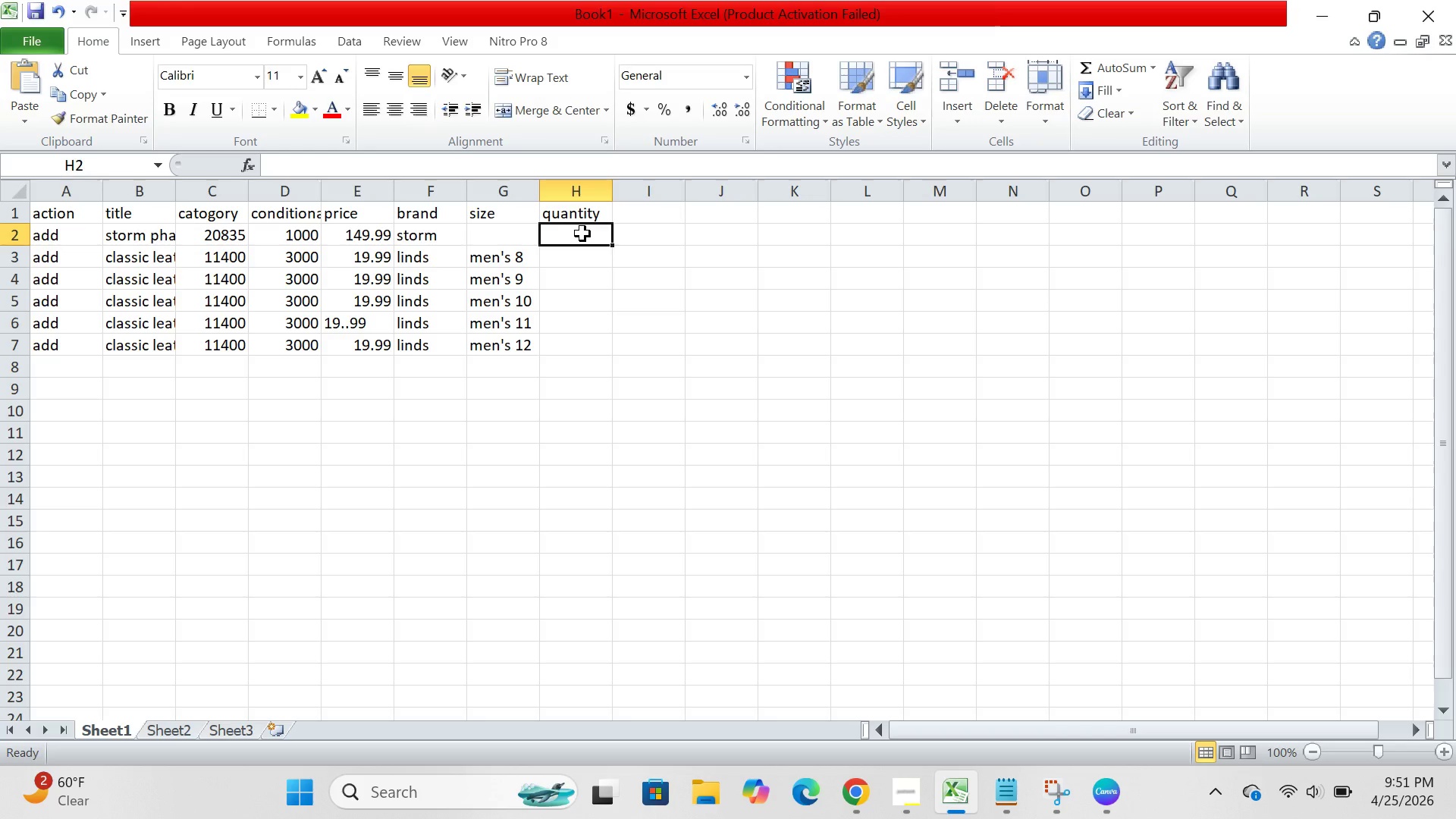 
key(1)
 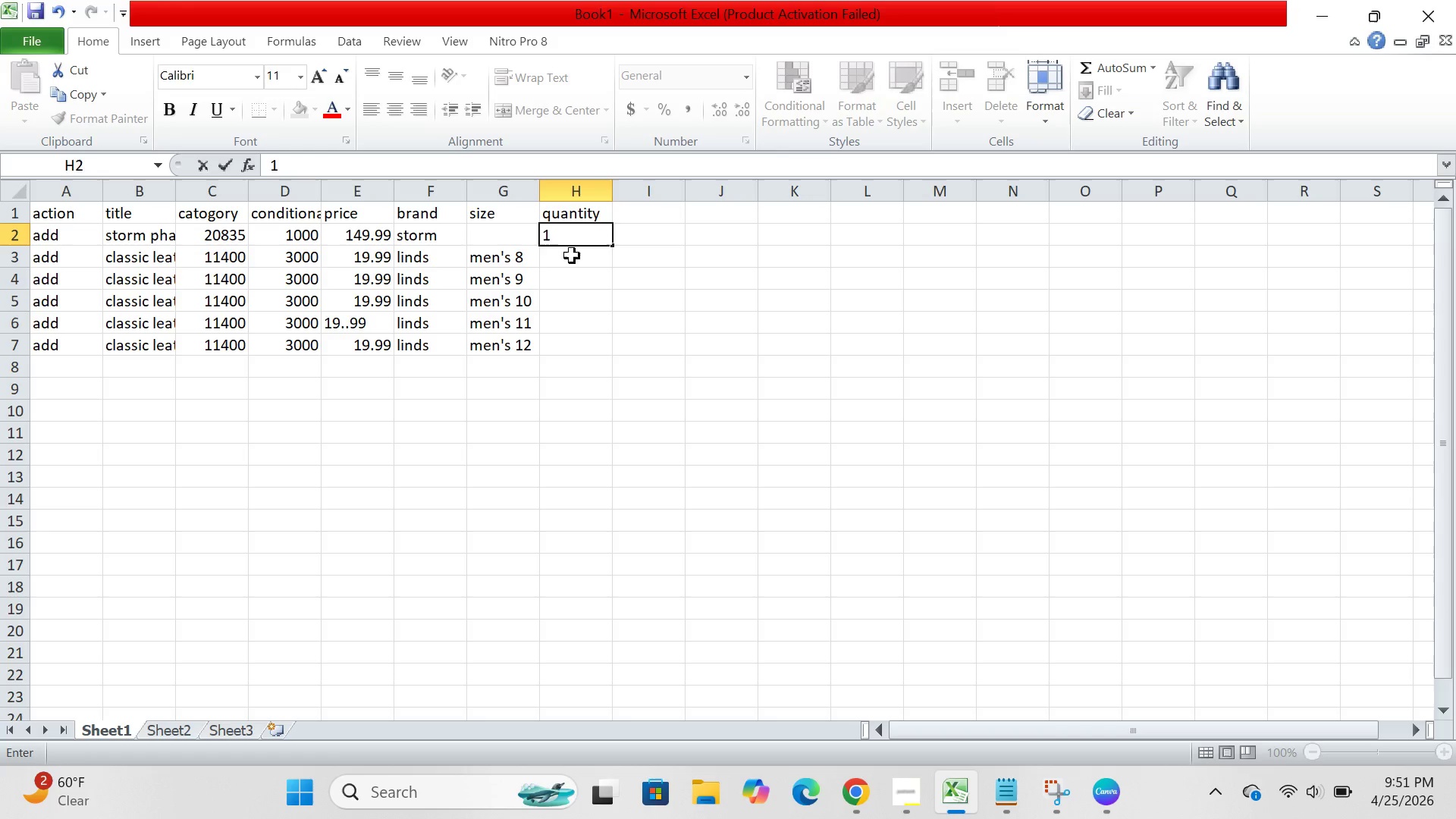 
left_click([572, 256])
 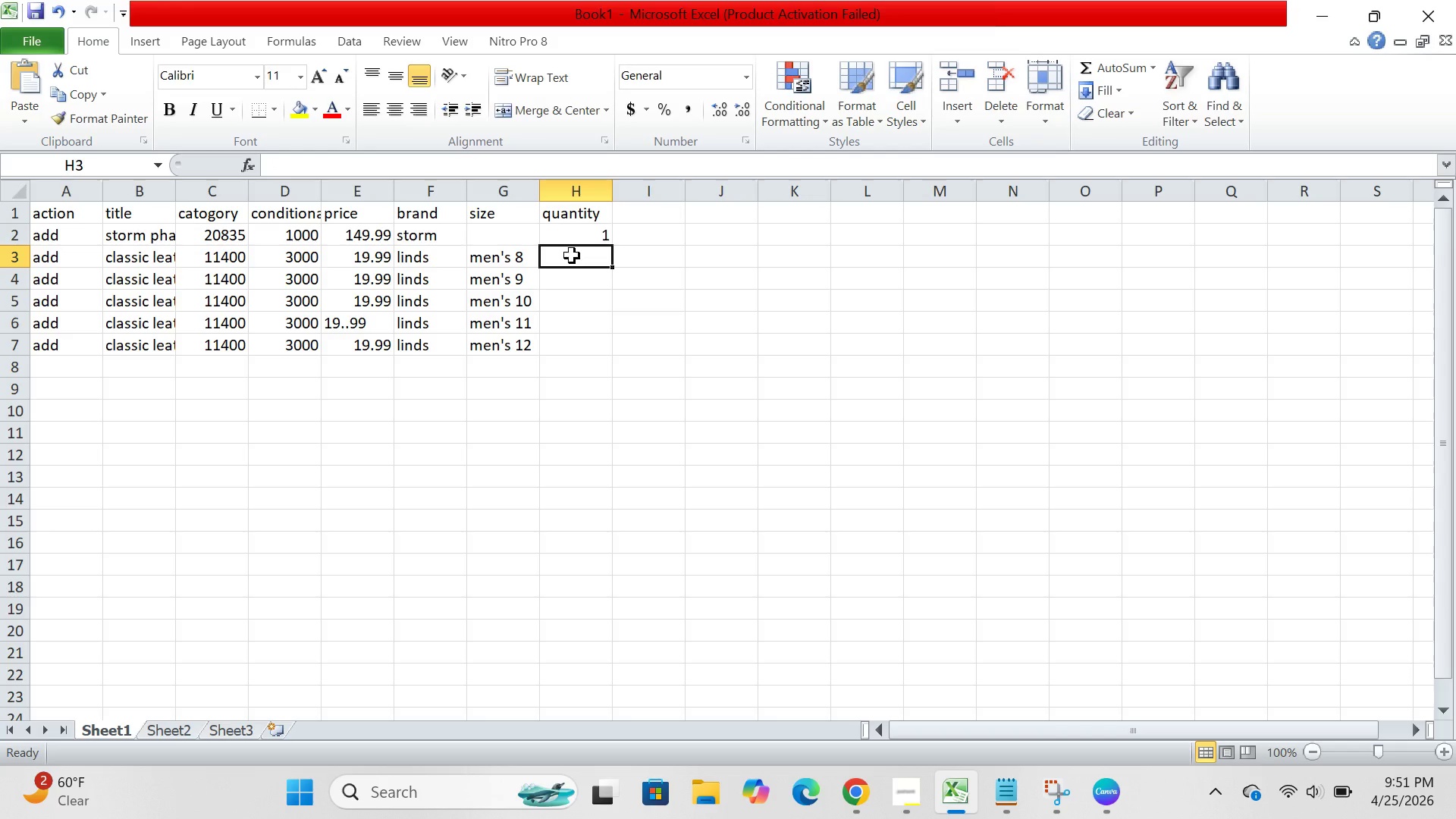 
key(4)
 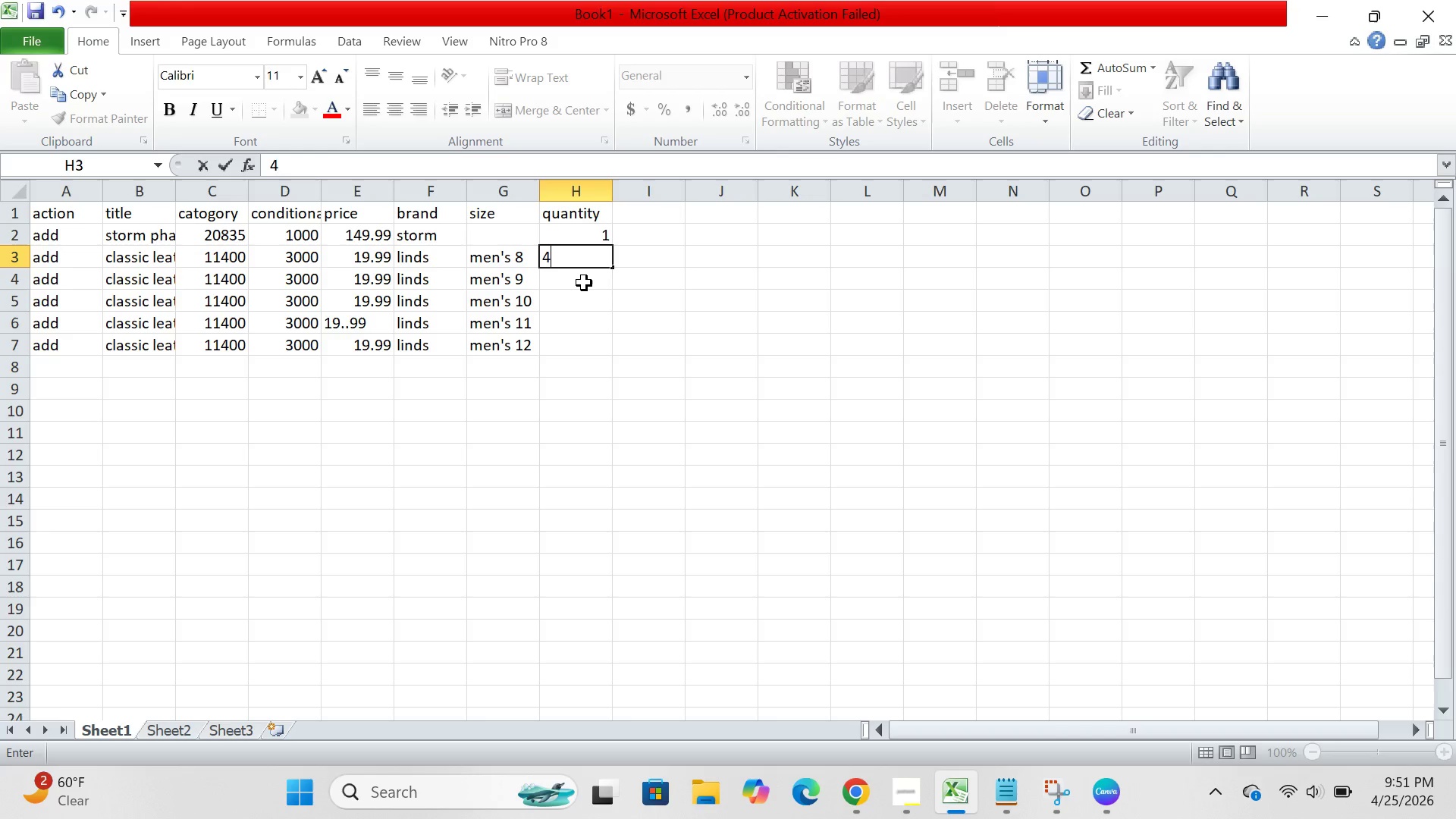 
left_click([585, 283])
 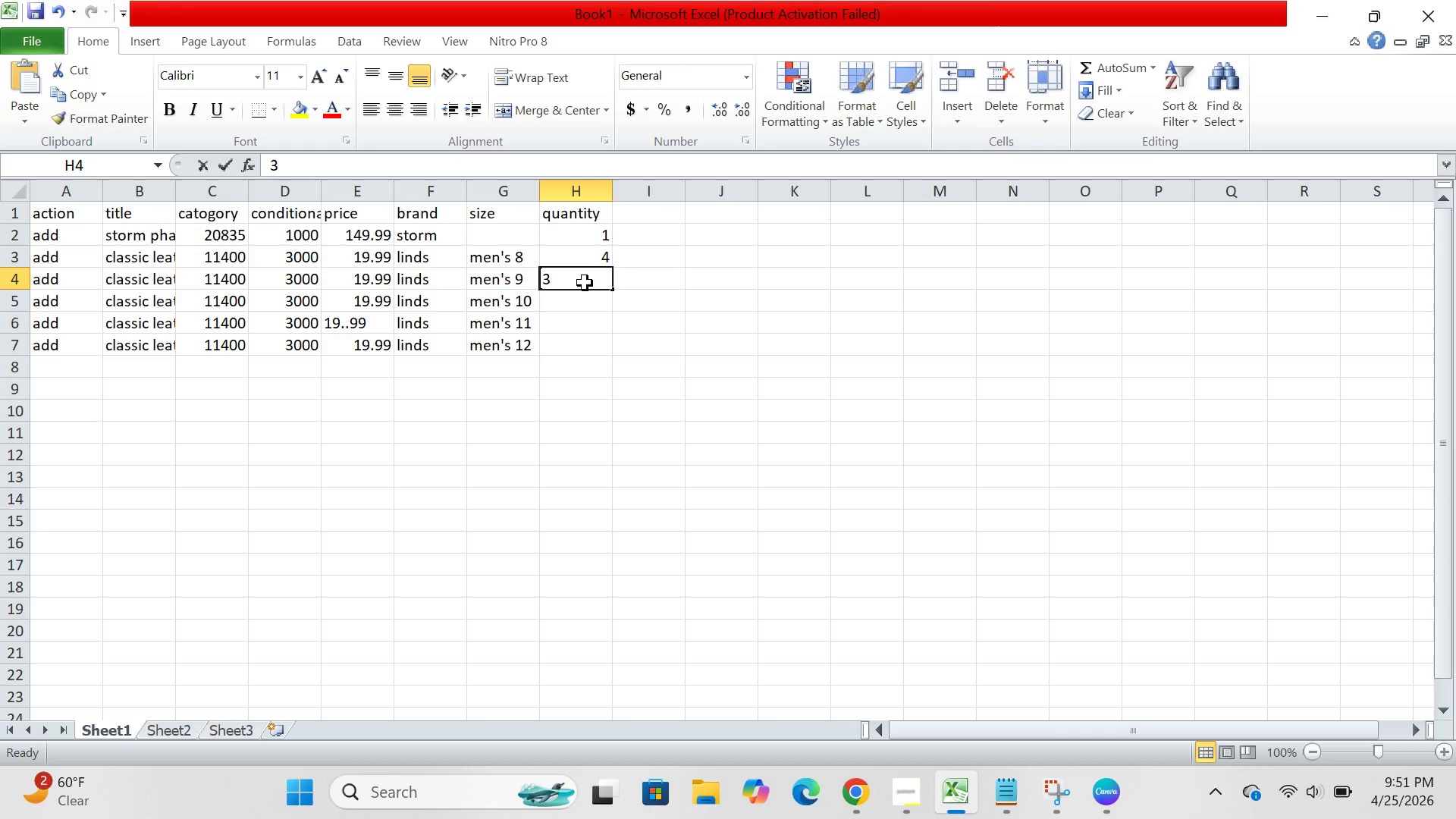 
key(3)
 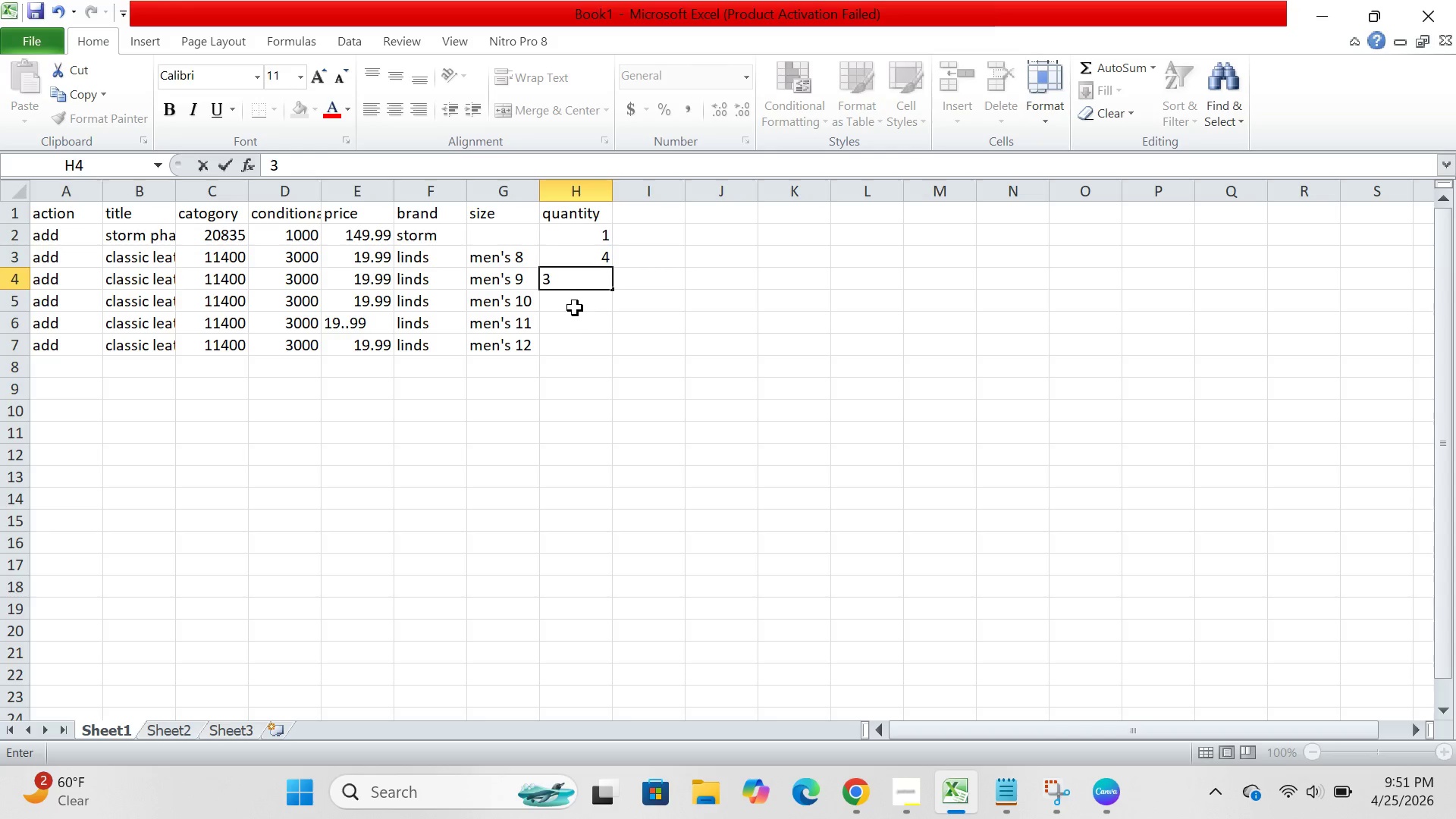 
left_click([575, 308])
 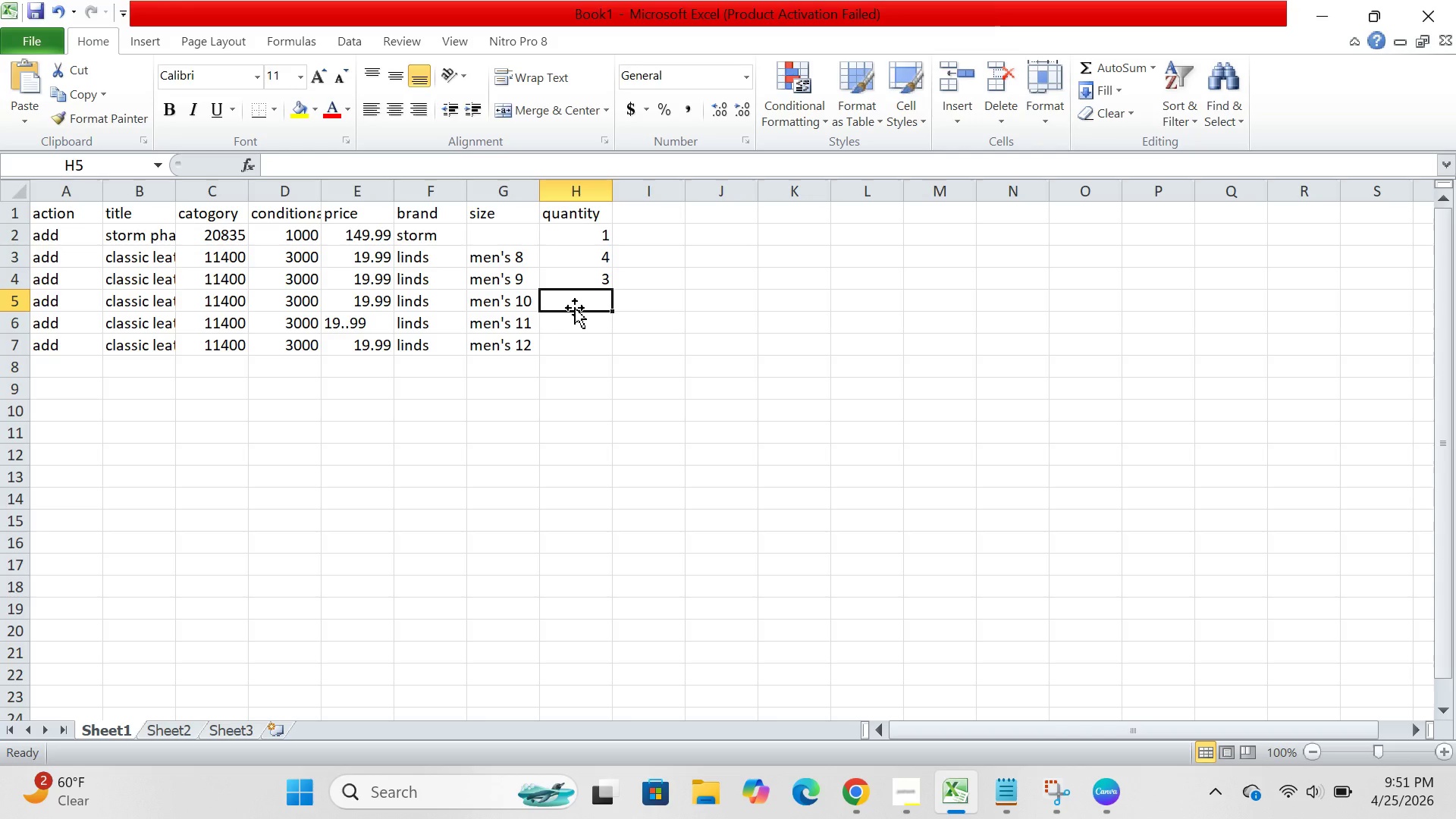 
key(5)
 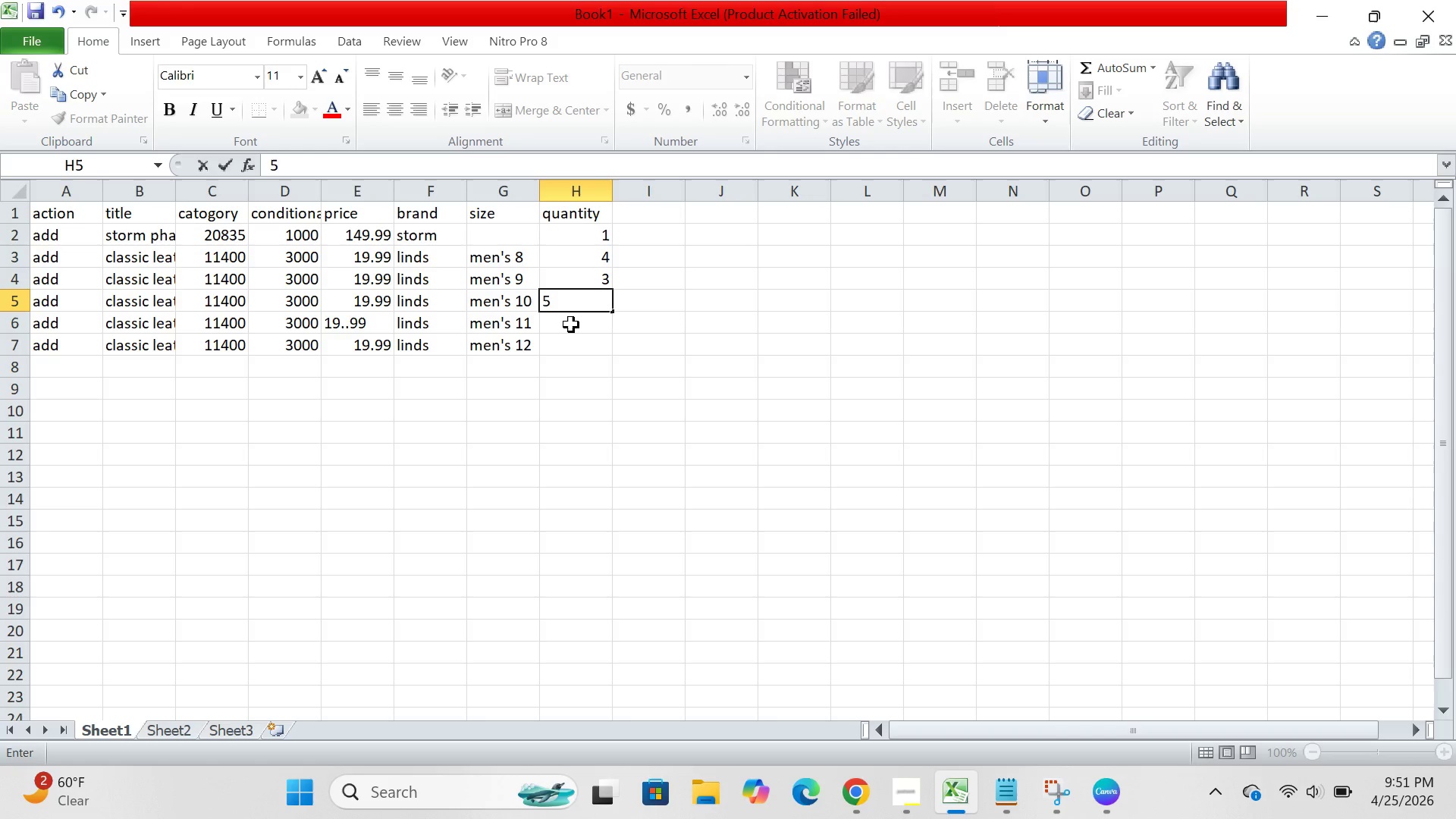 
left_click([571, 325])
 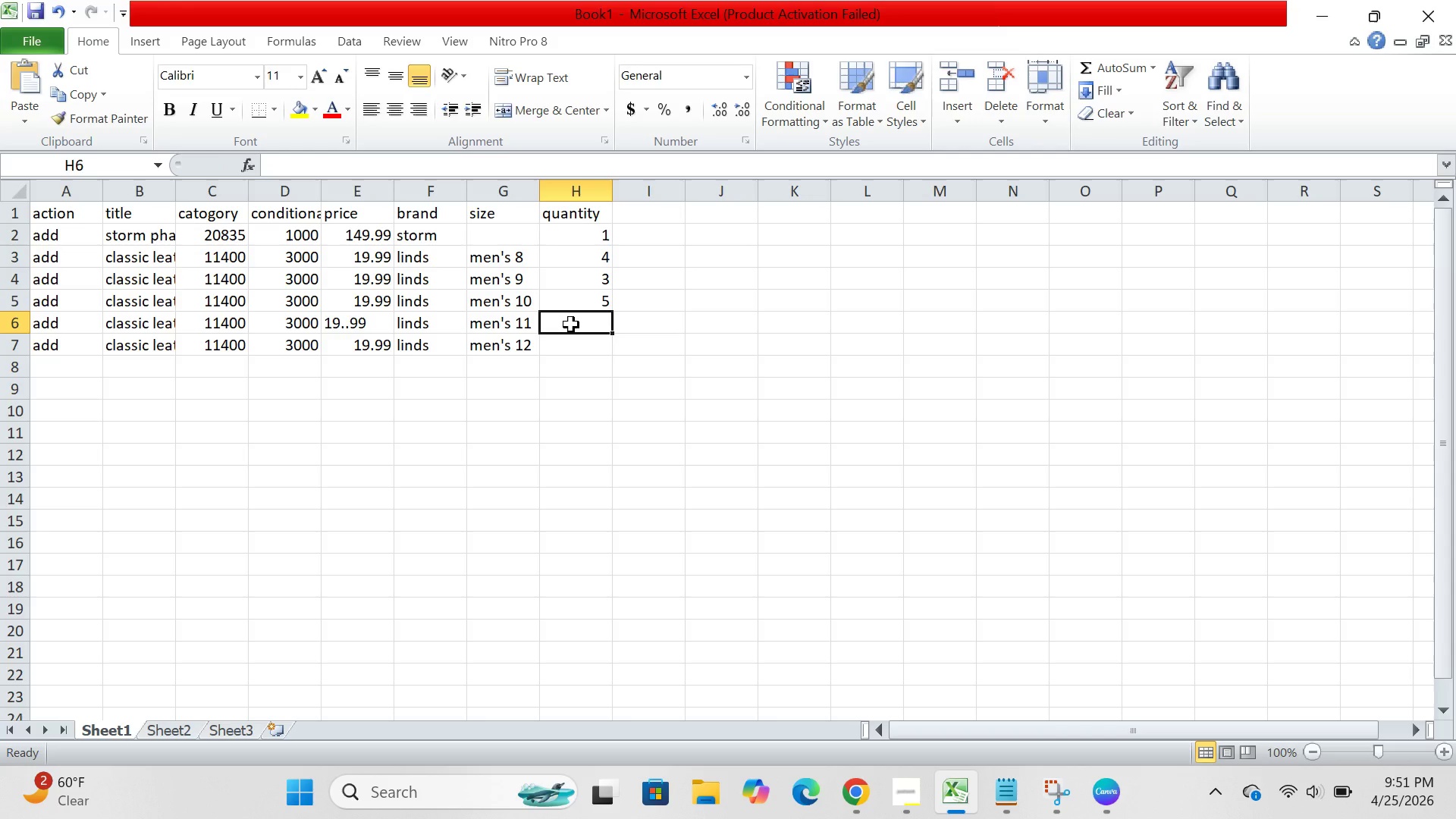 
key(2)
 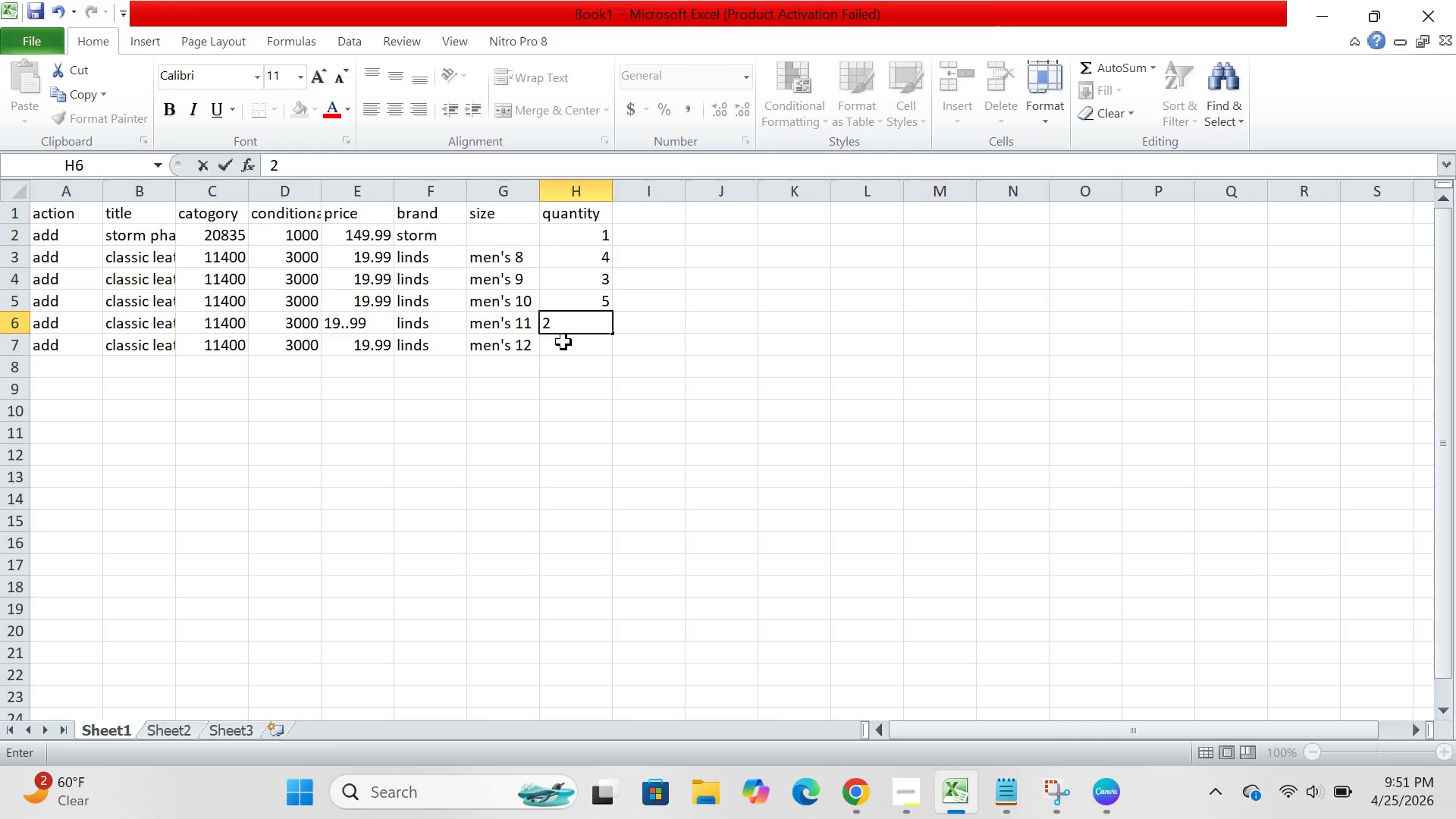 
left_click([563, 342])
 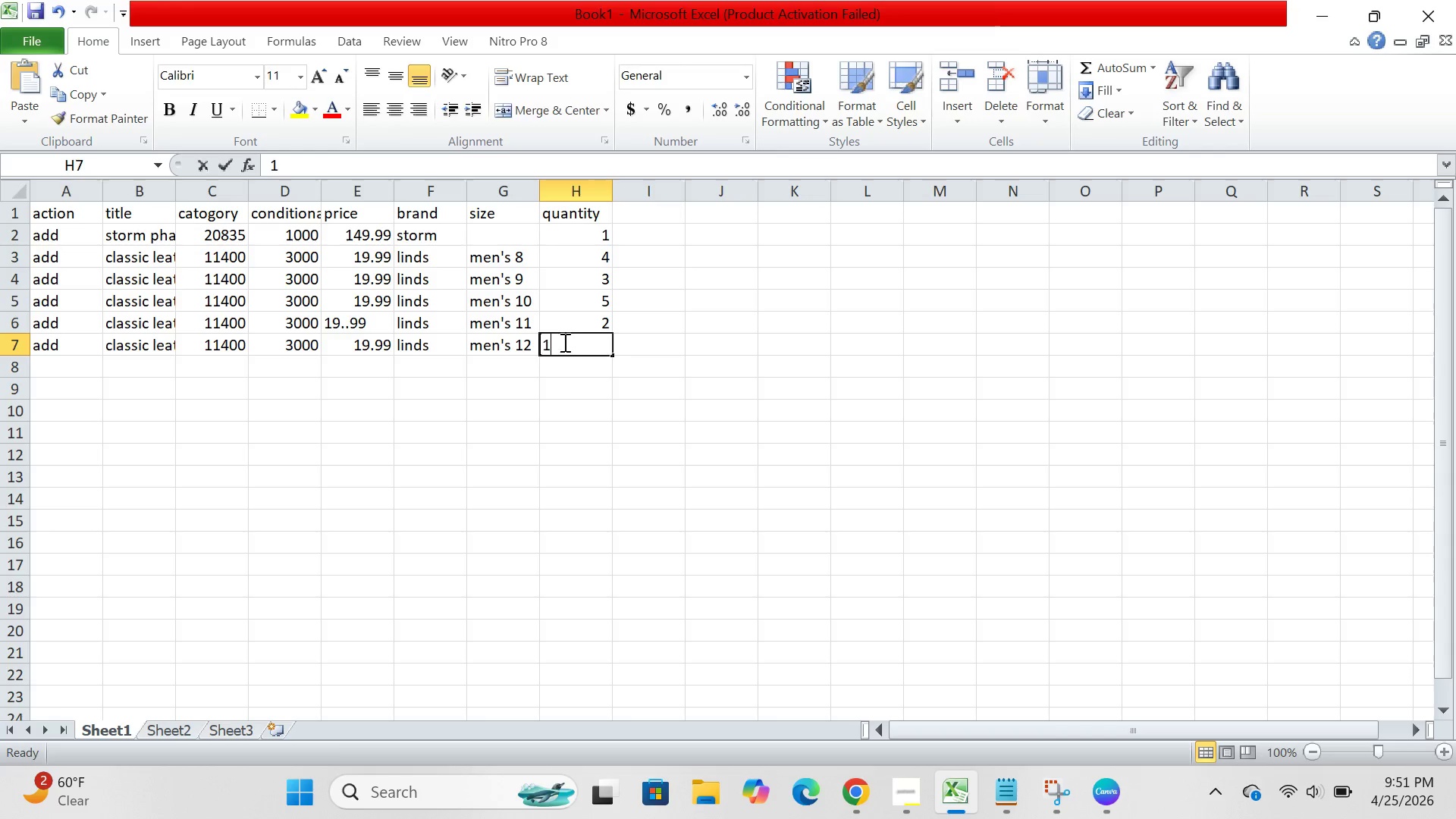 
key(1)
 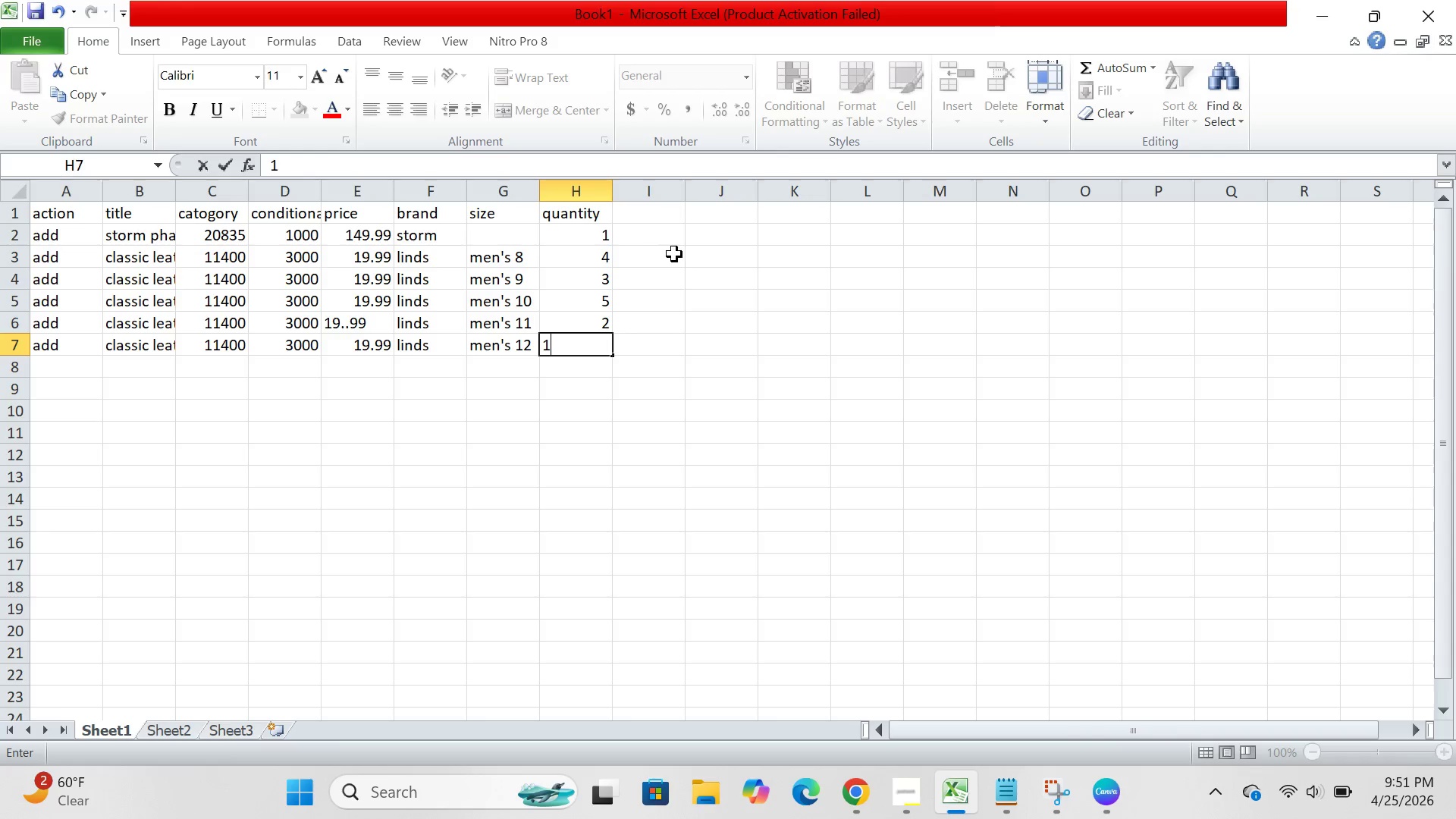 
left_click([651, 217])
 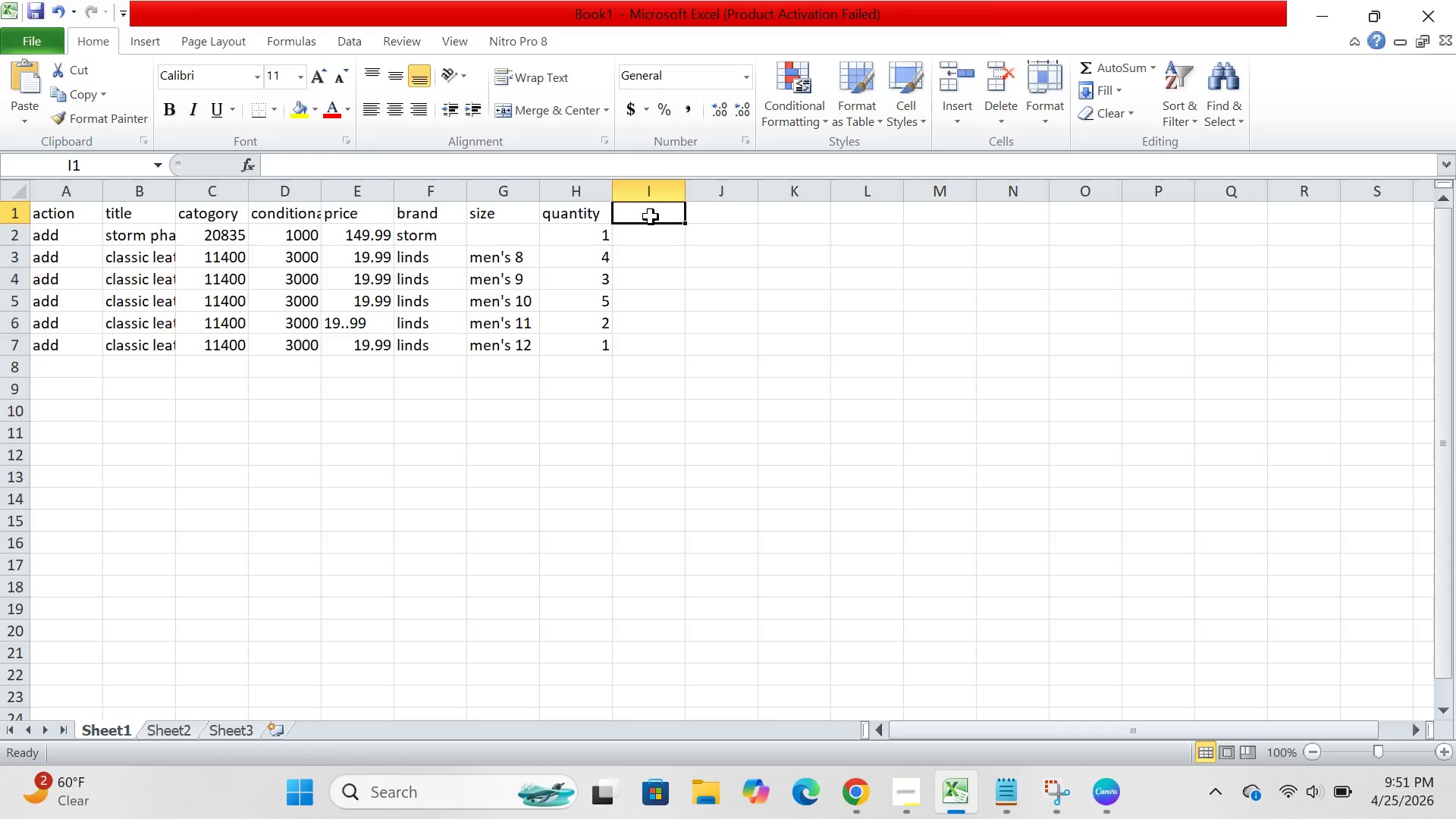 
type(shipping s)
key(Backspace)
 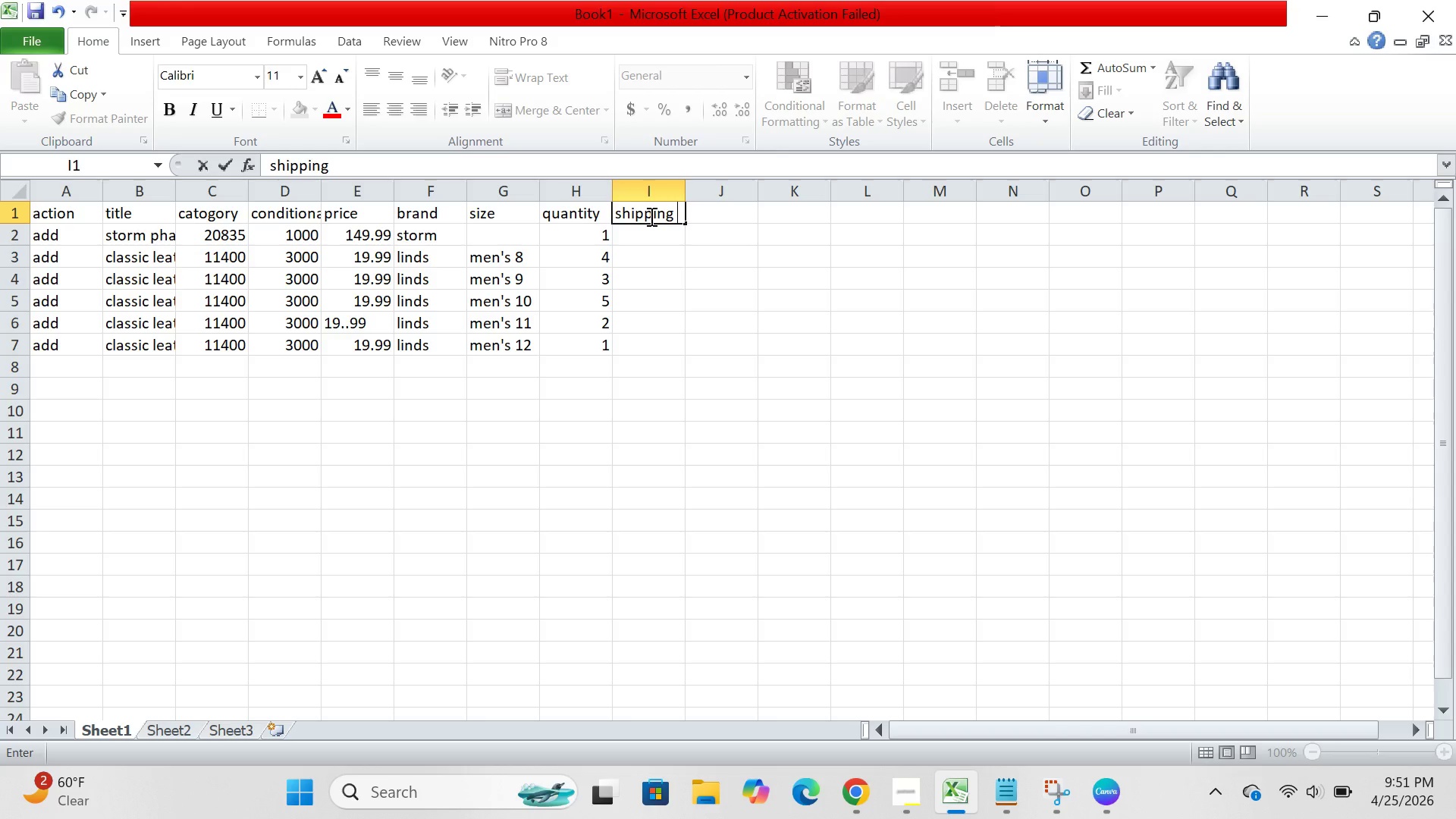 
wait(18.0)
 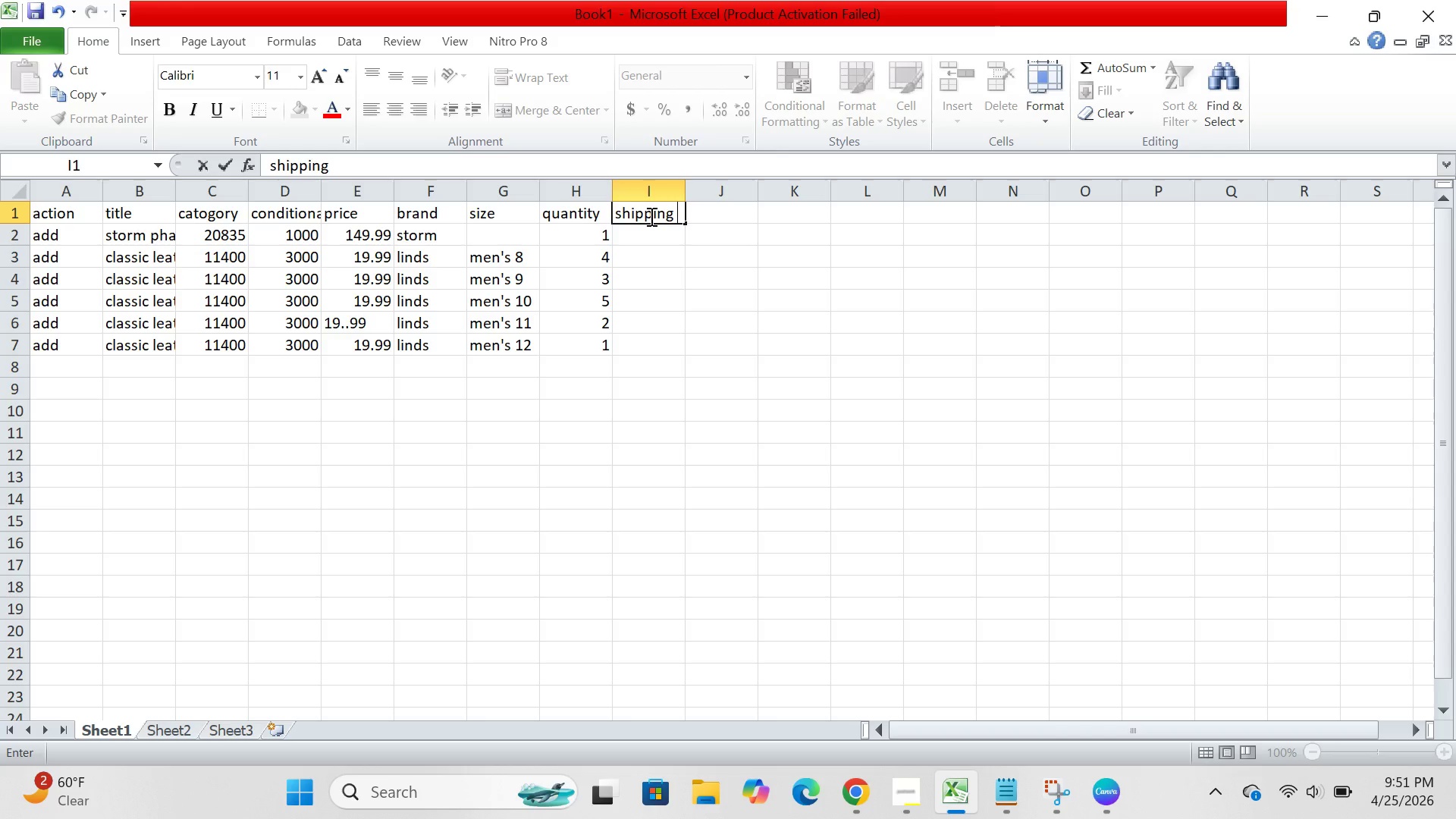 
type(service )
 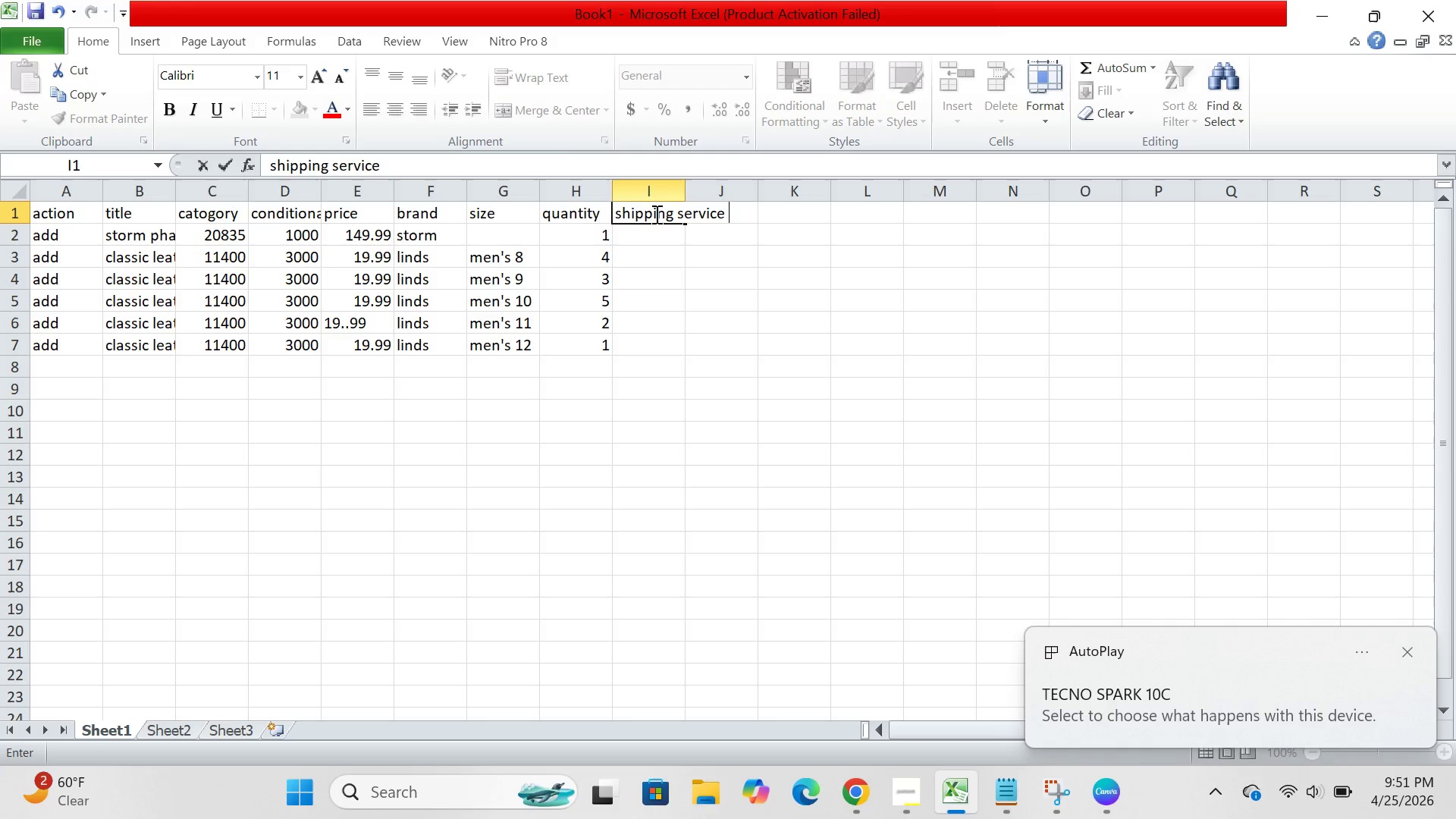 
left_click([662, 237])
 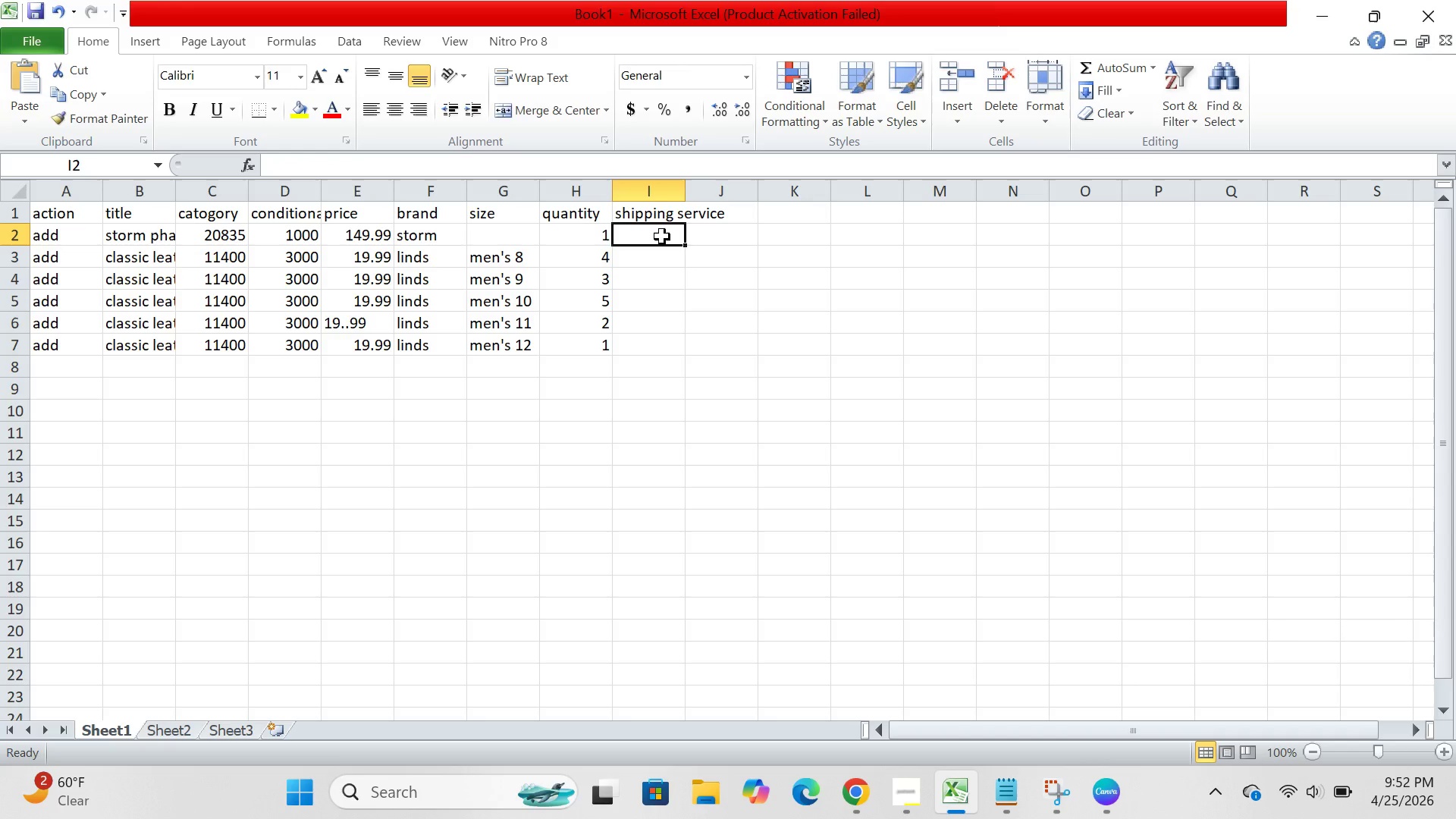 
type(u)
key(Backspace)
type(USPS priority)
 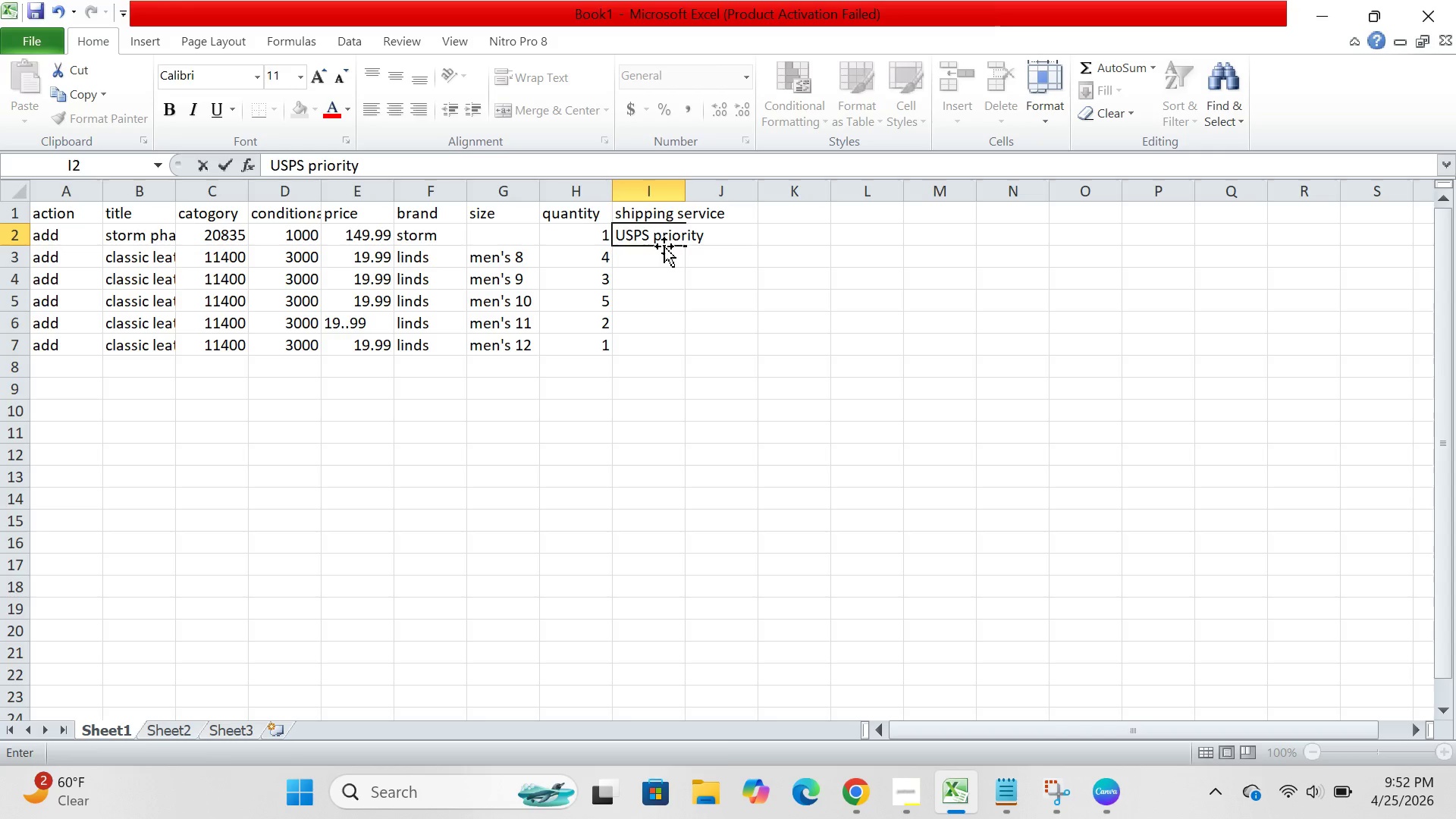 
left_click([664, 246])
 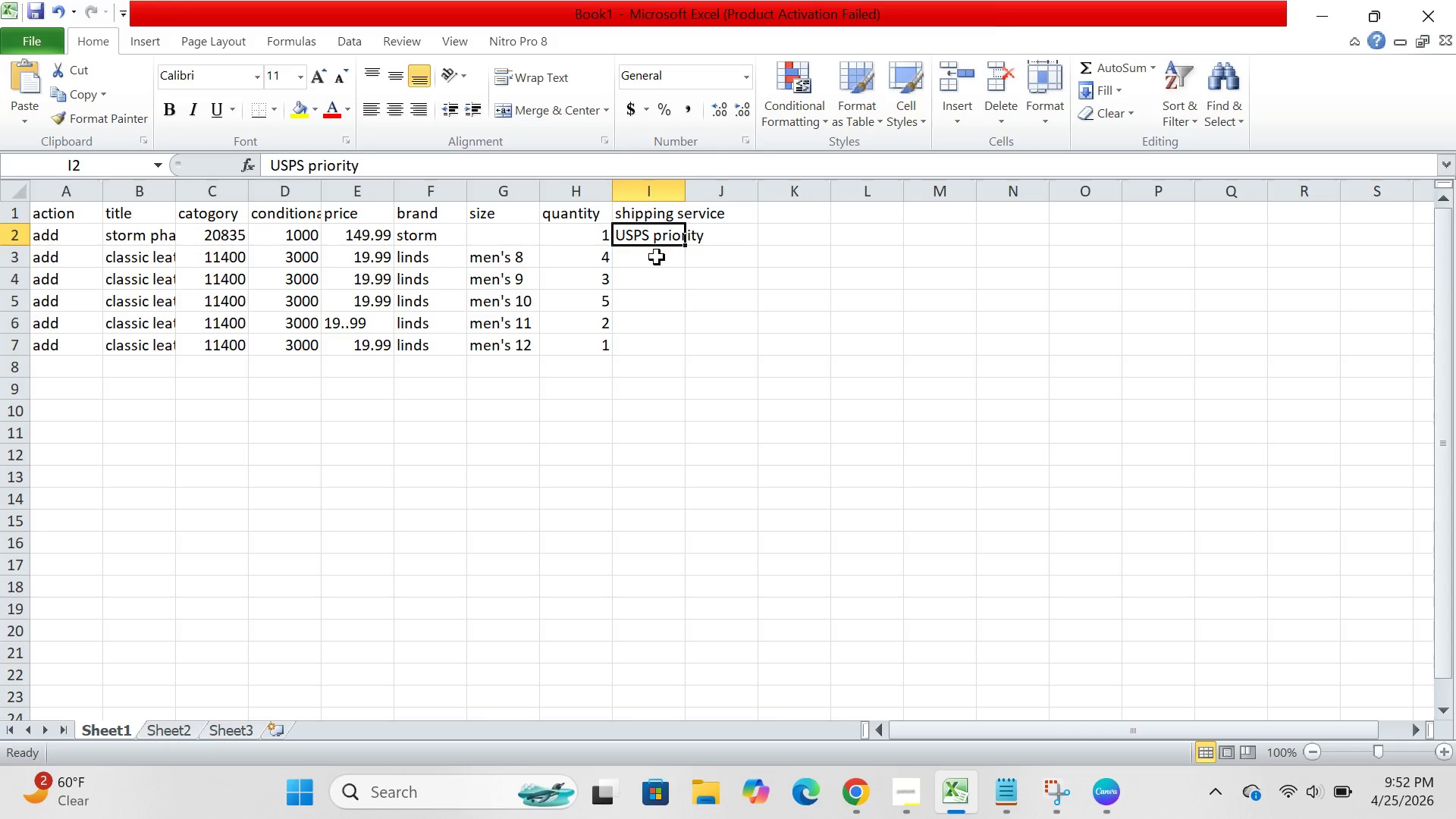 
left_click([657, 257])
 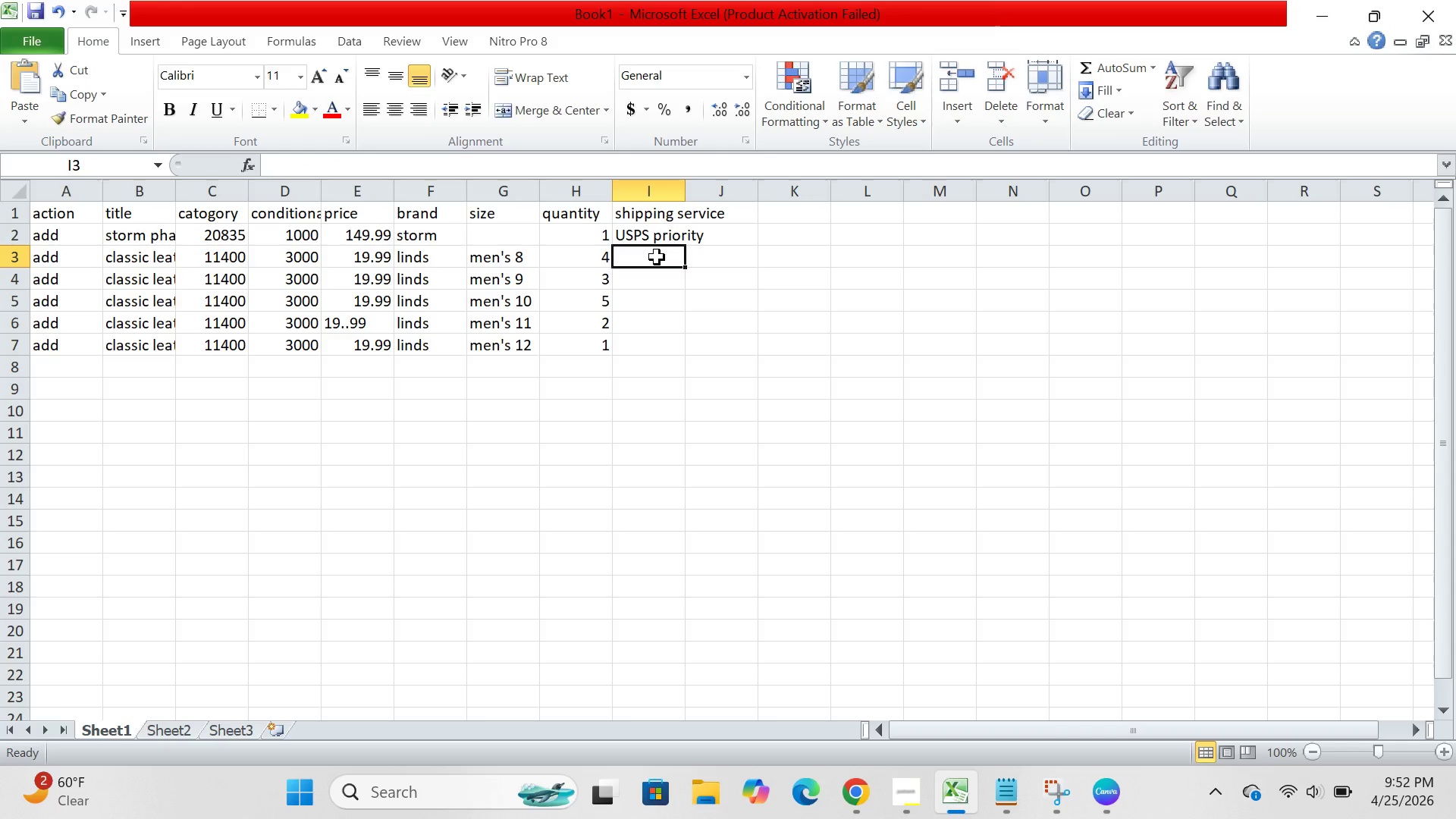 
type(USPS Ground)
 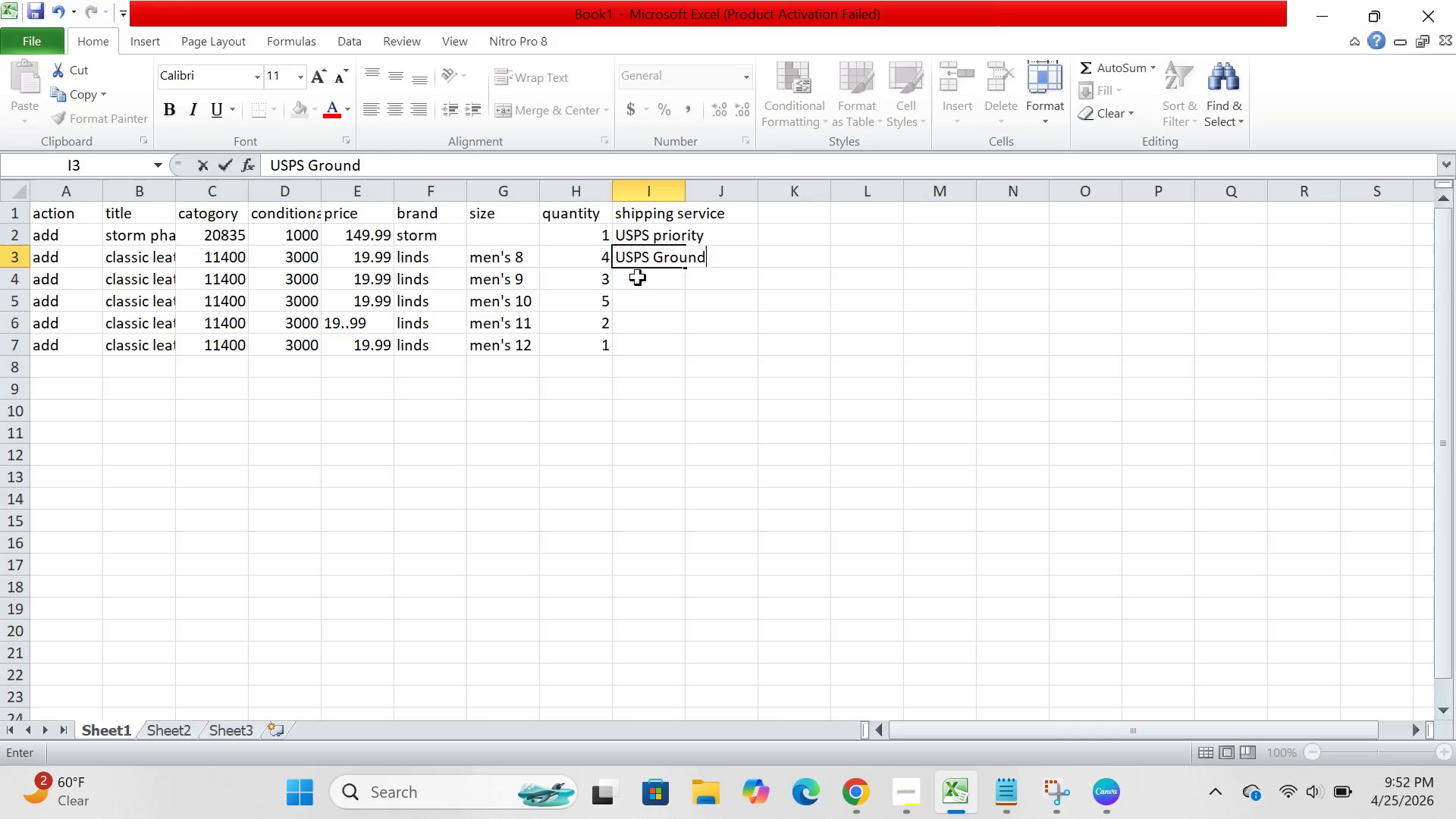 
left_click([638, 278])
 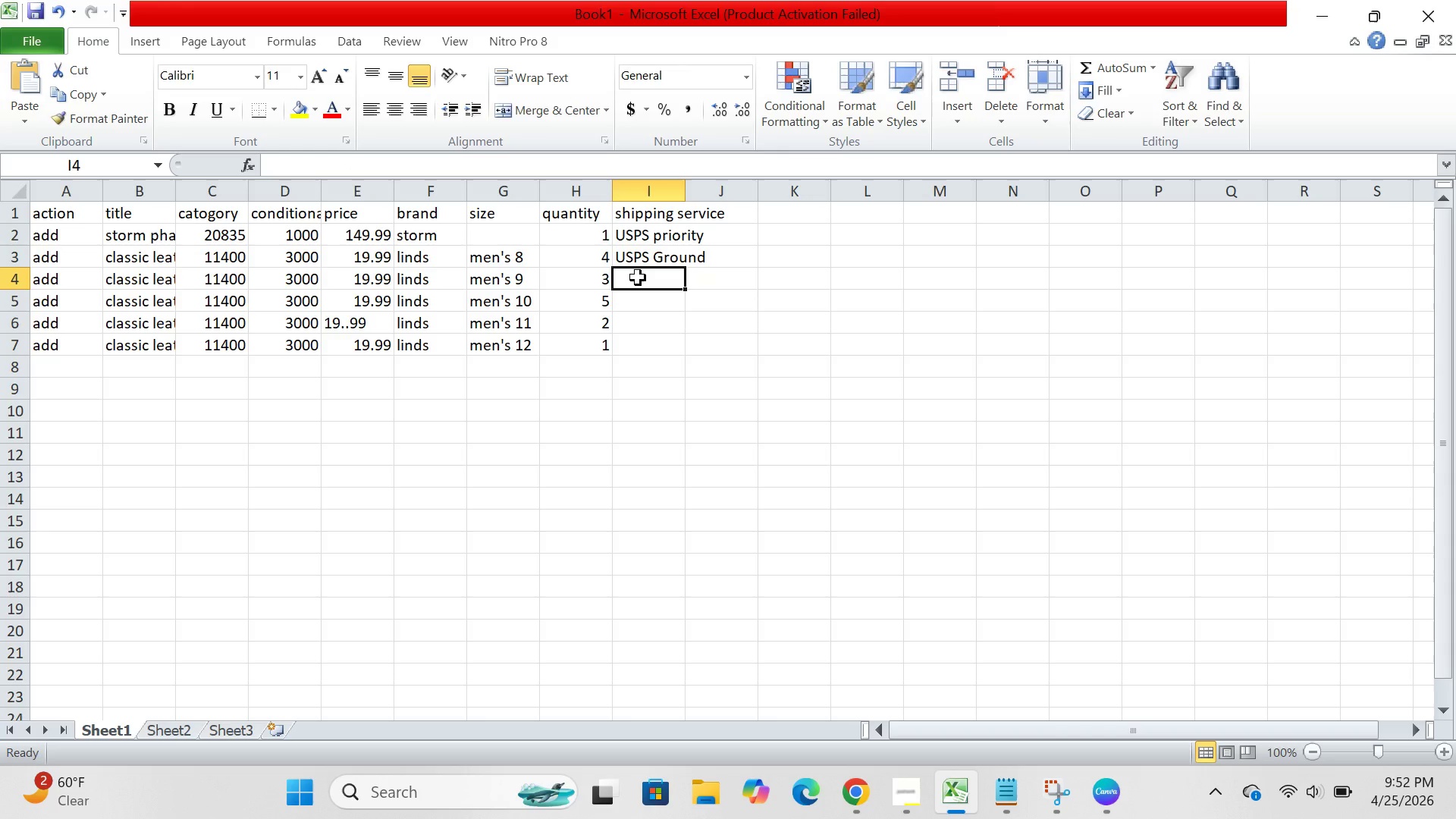 
type(UD)
key(Backspace)
type(SPS G)
 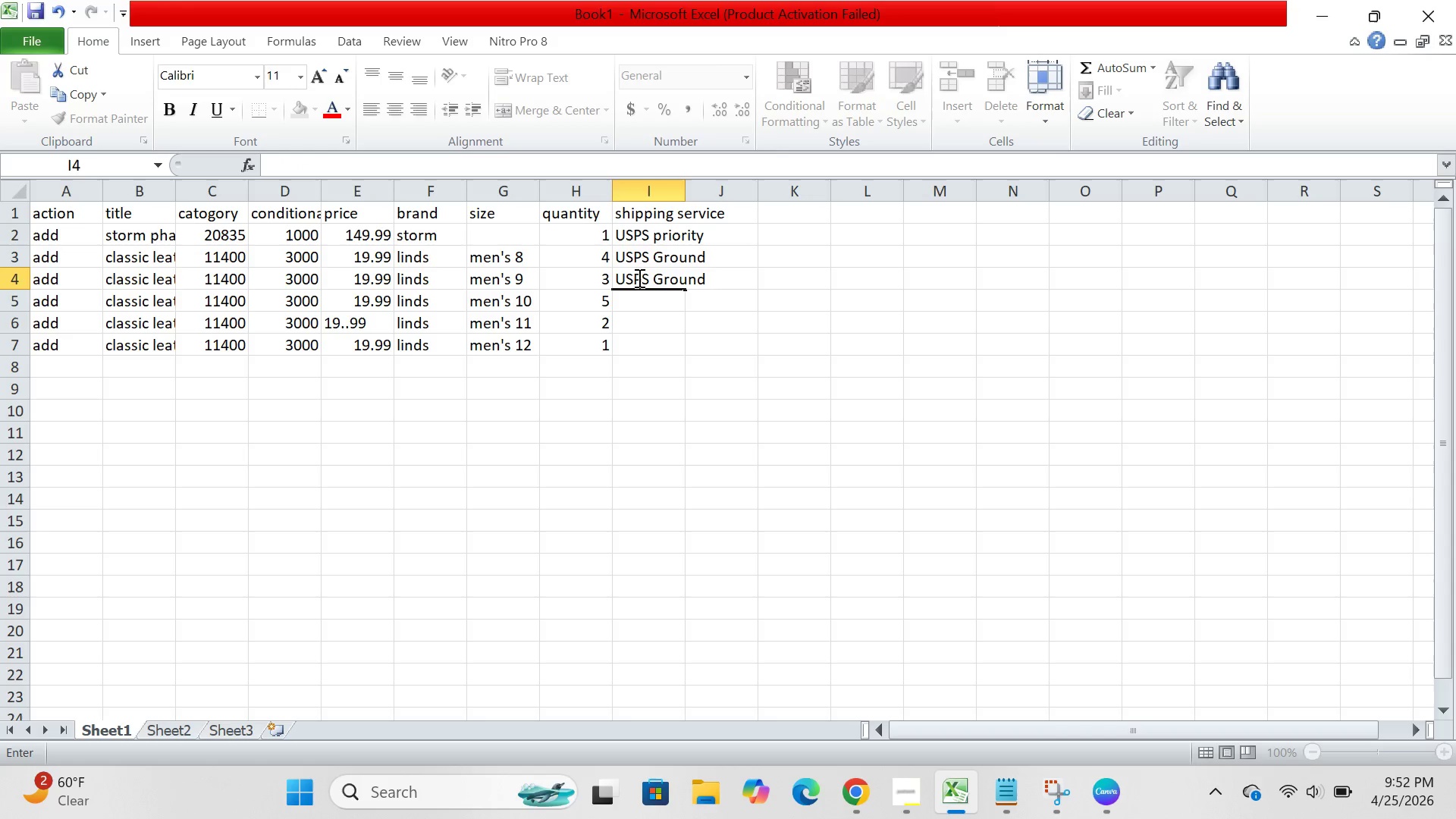 
key(Enter)
 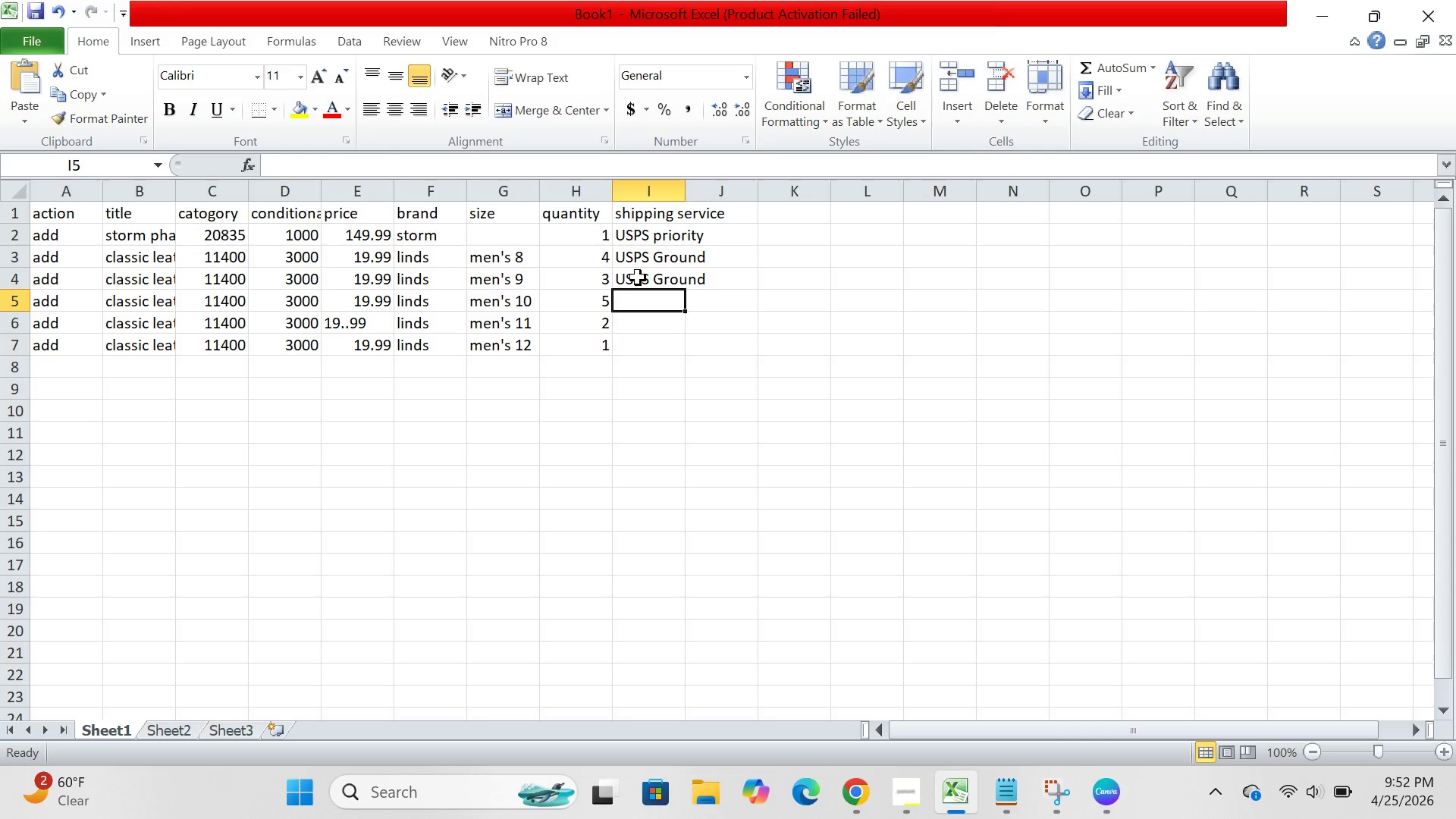 
type(USPSG)
key(Backspace)
type( F)
key(Backspace)
type(G)
 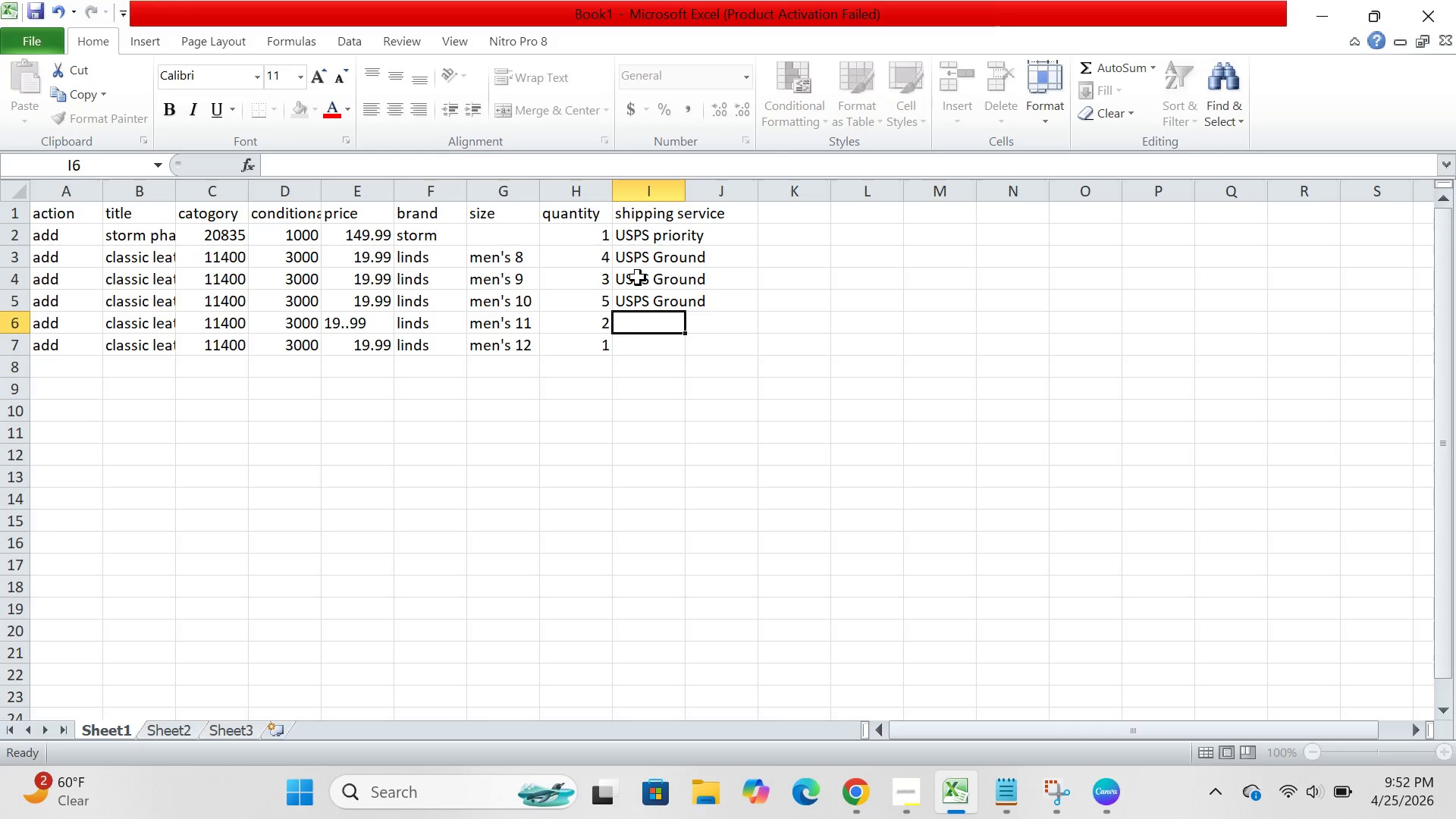 
key(Enter)
 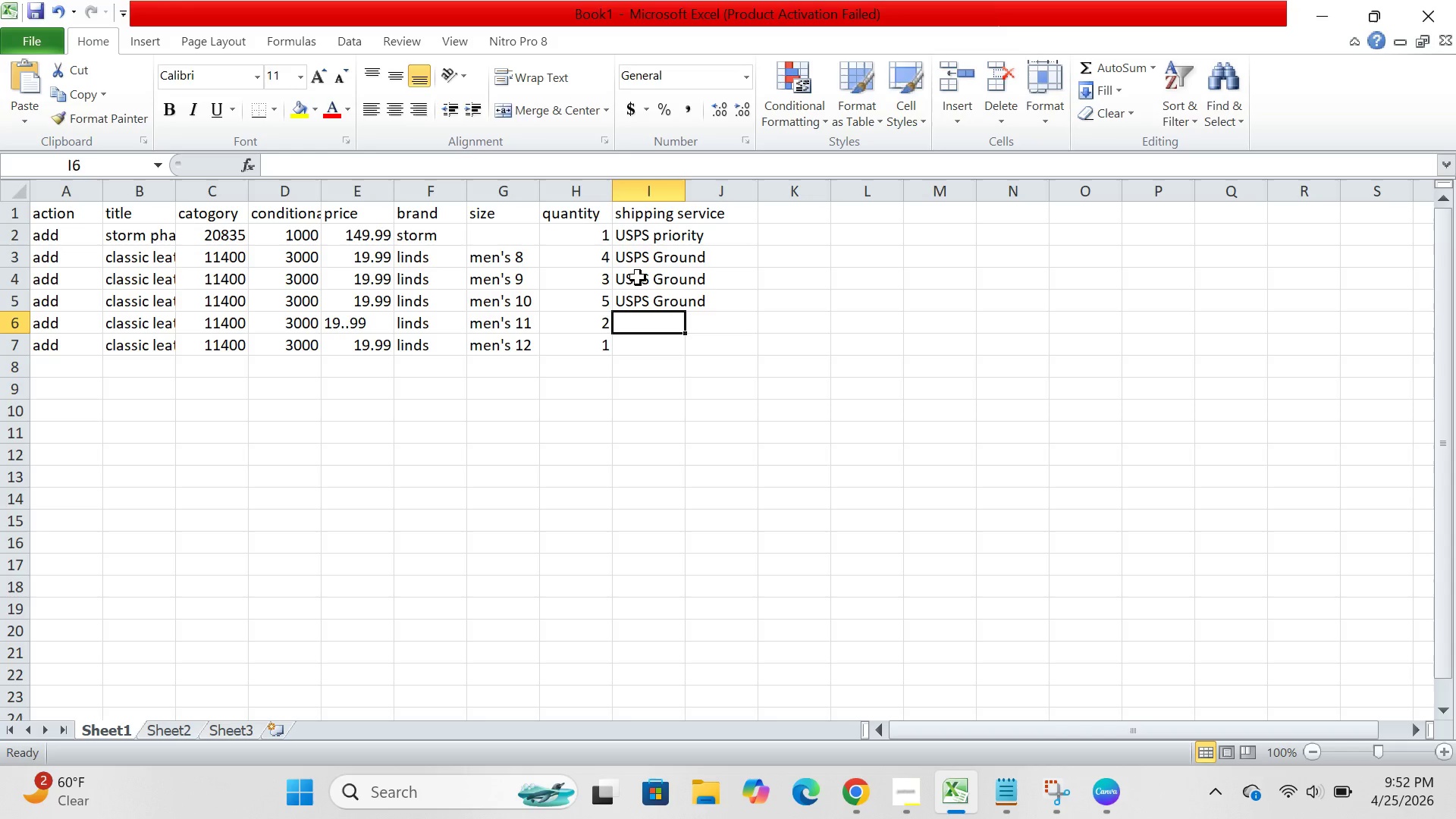 
type(USPS G)
 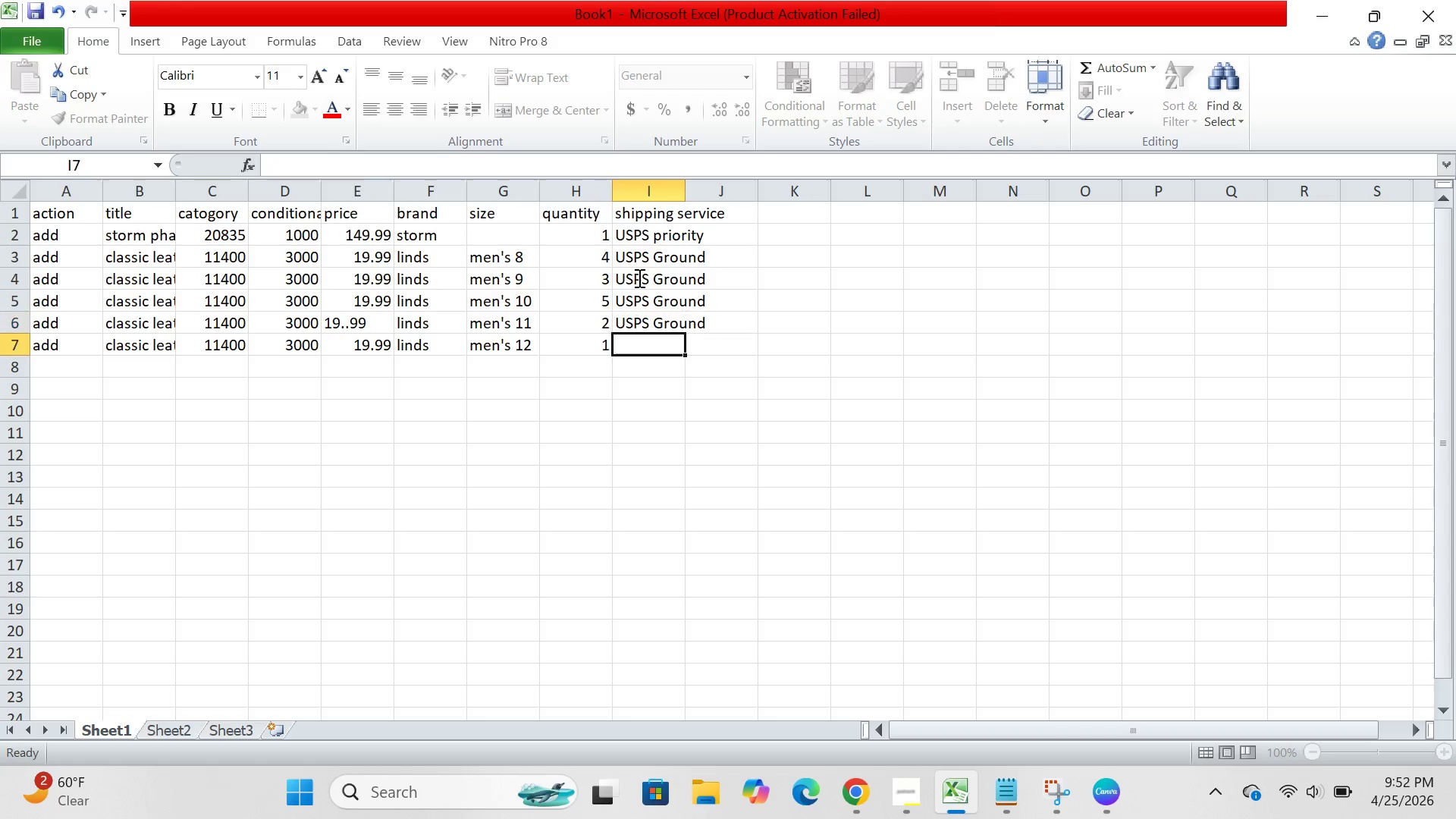 
key(Enter)
 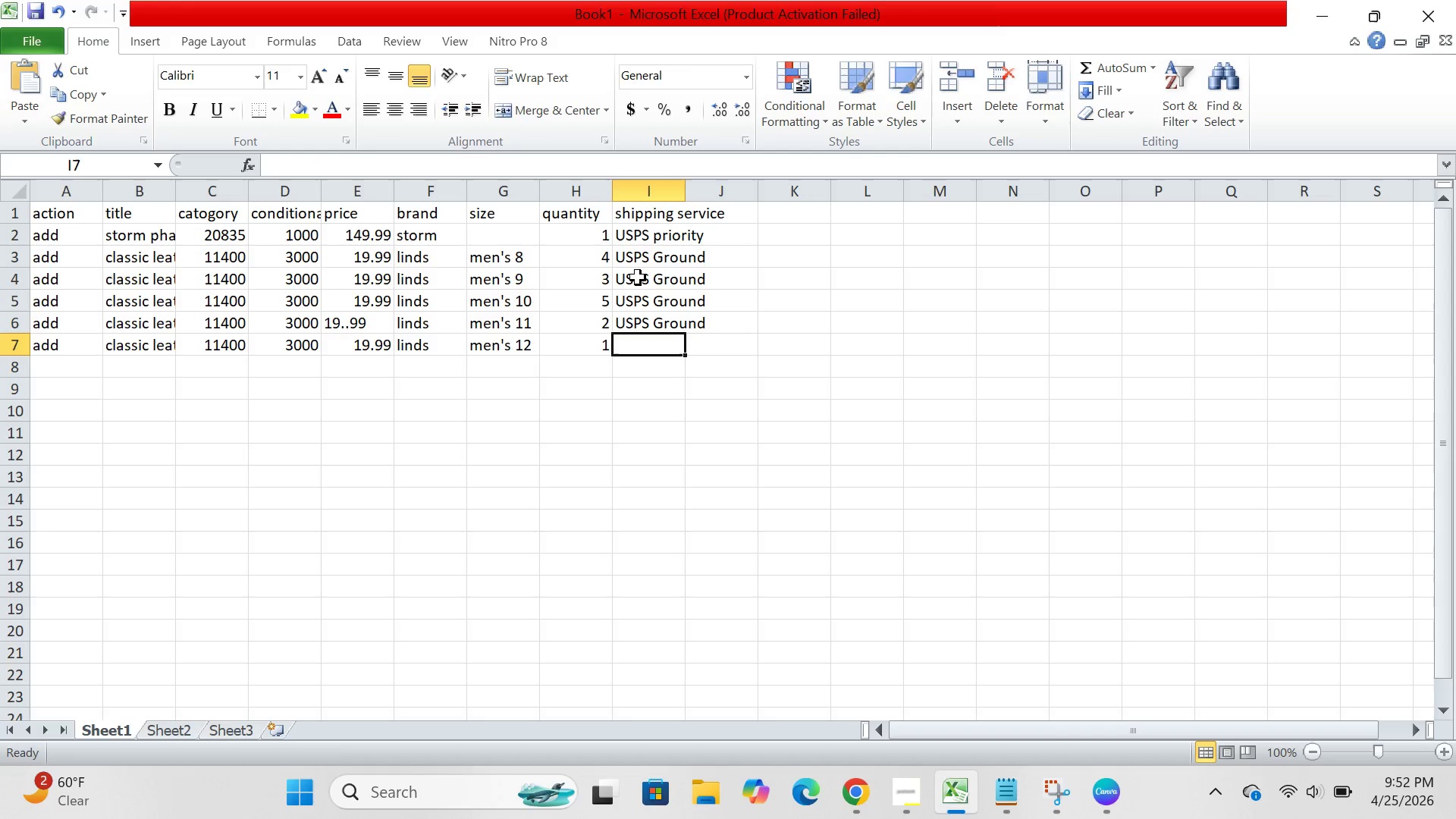 
type(USPS G)
 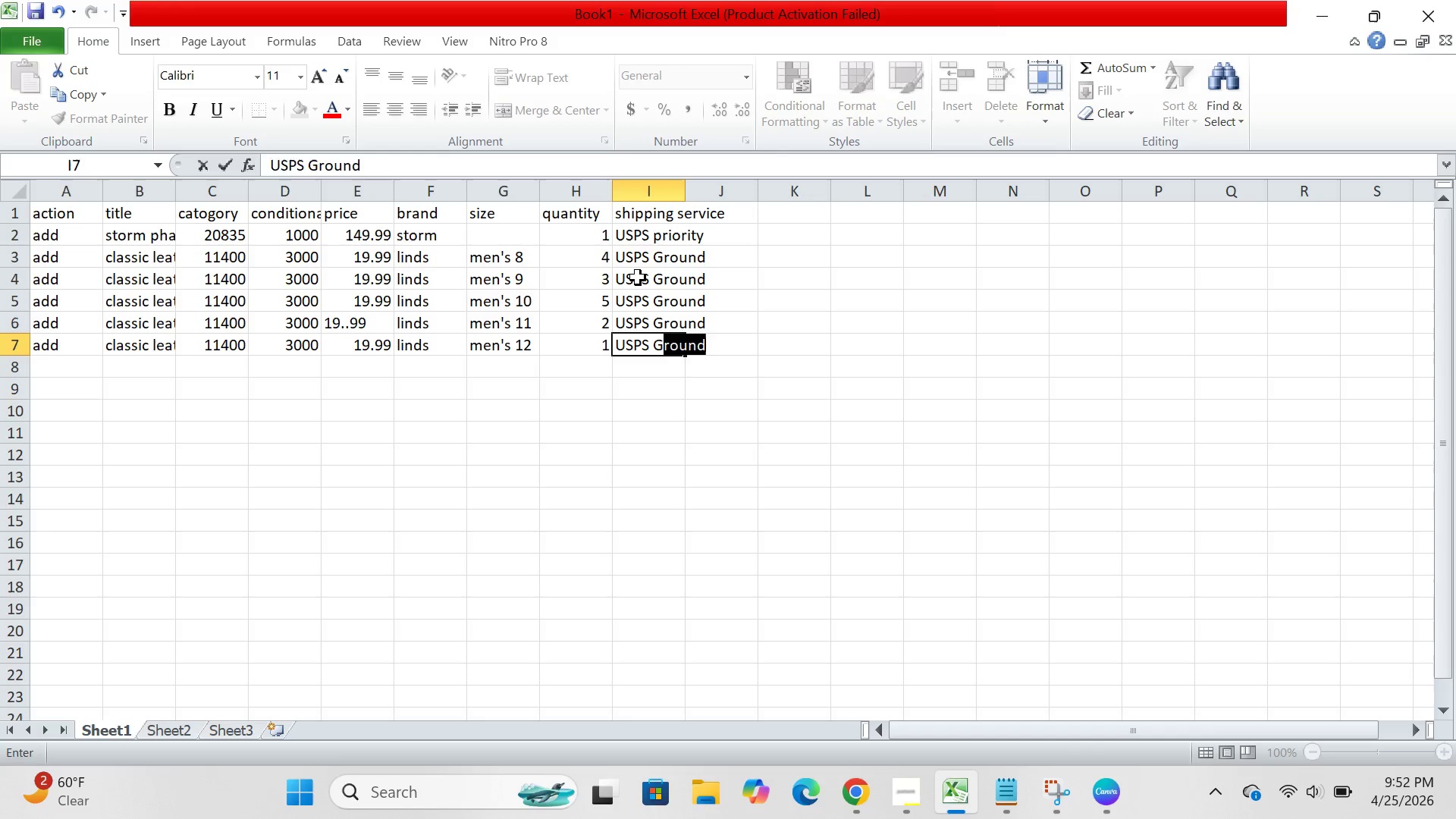 
key(Enter)
 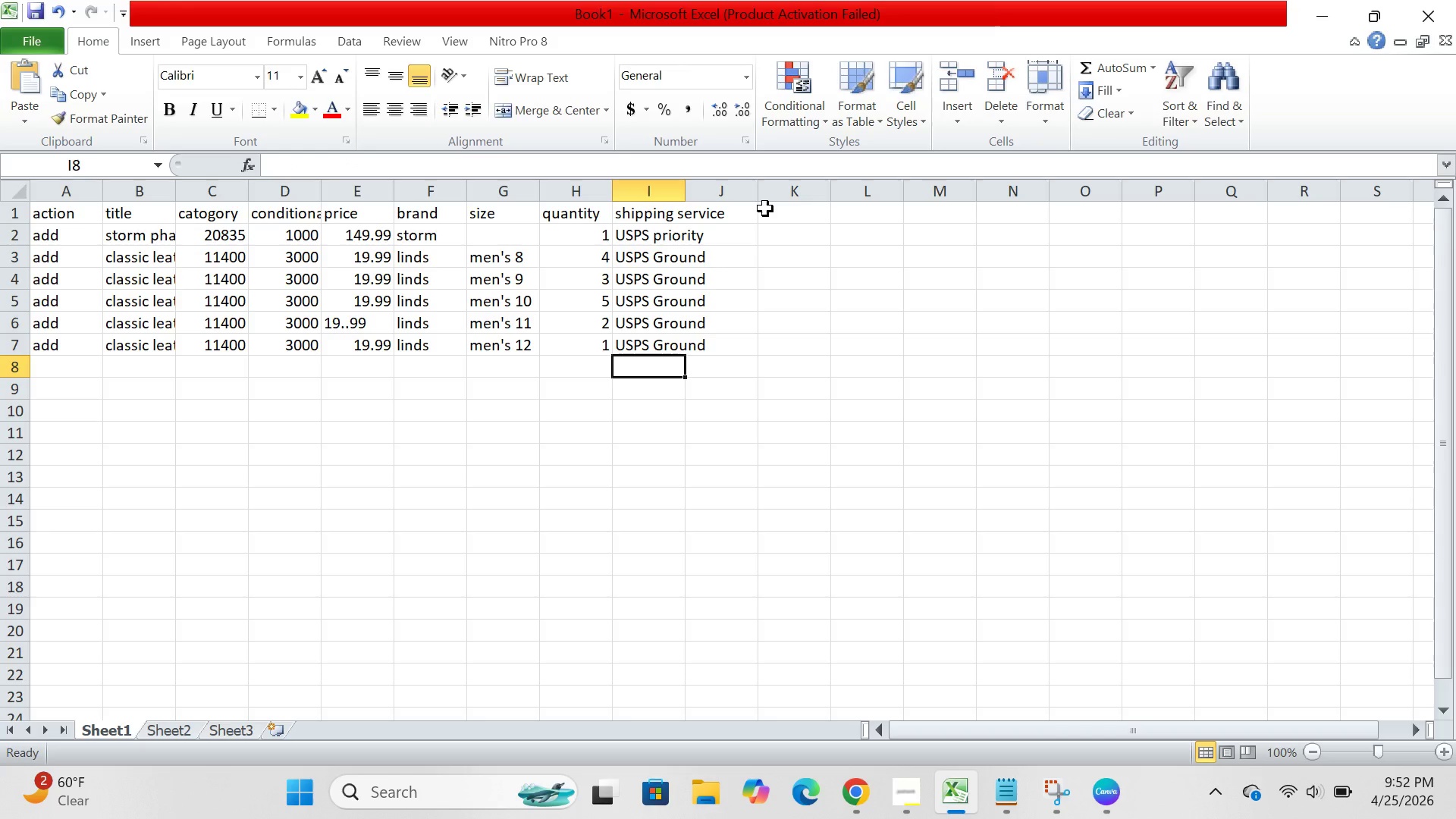 
left_click([765, 209])
 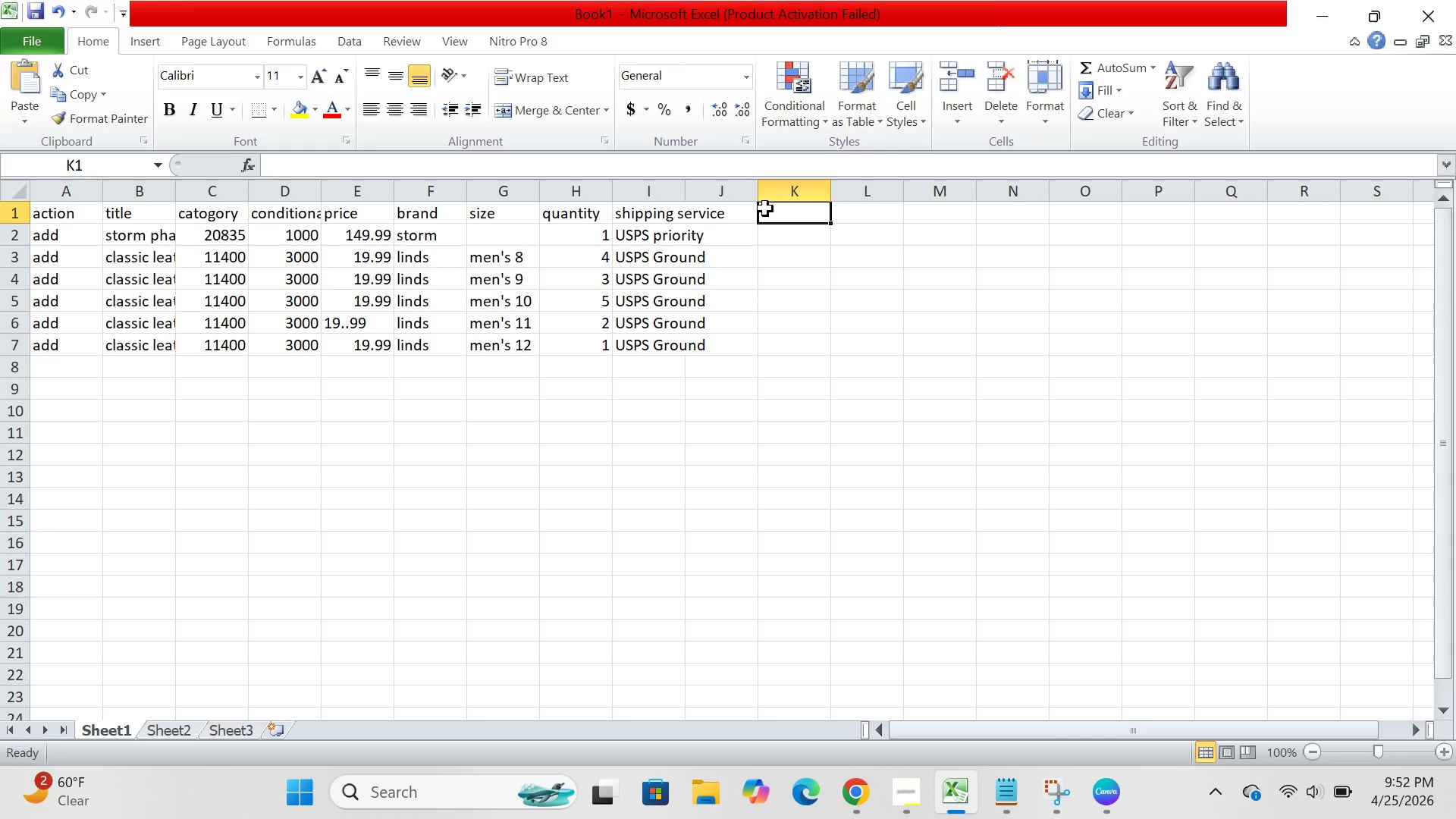 
left_click([718, 212])
 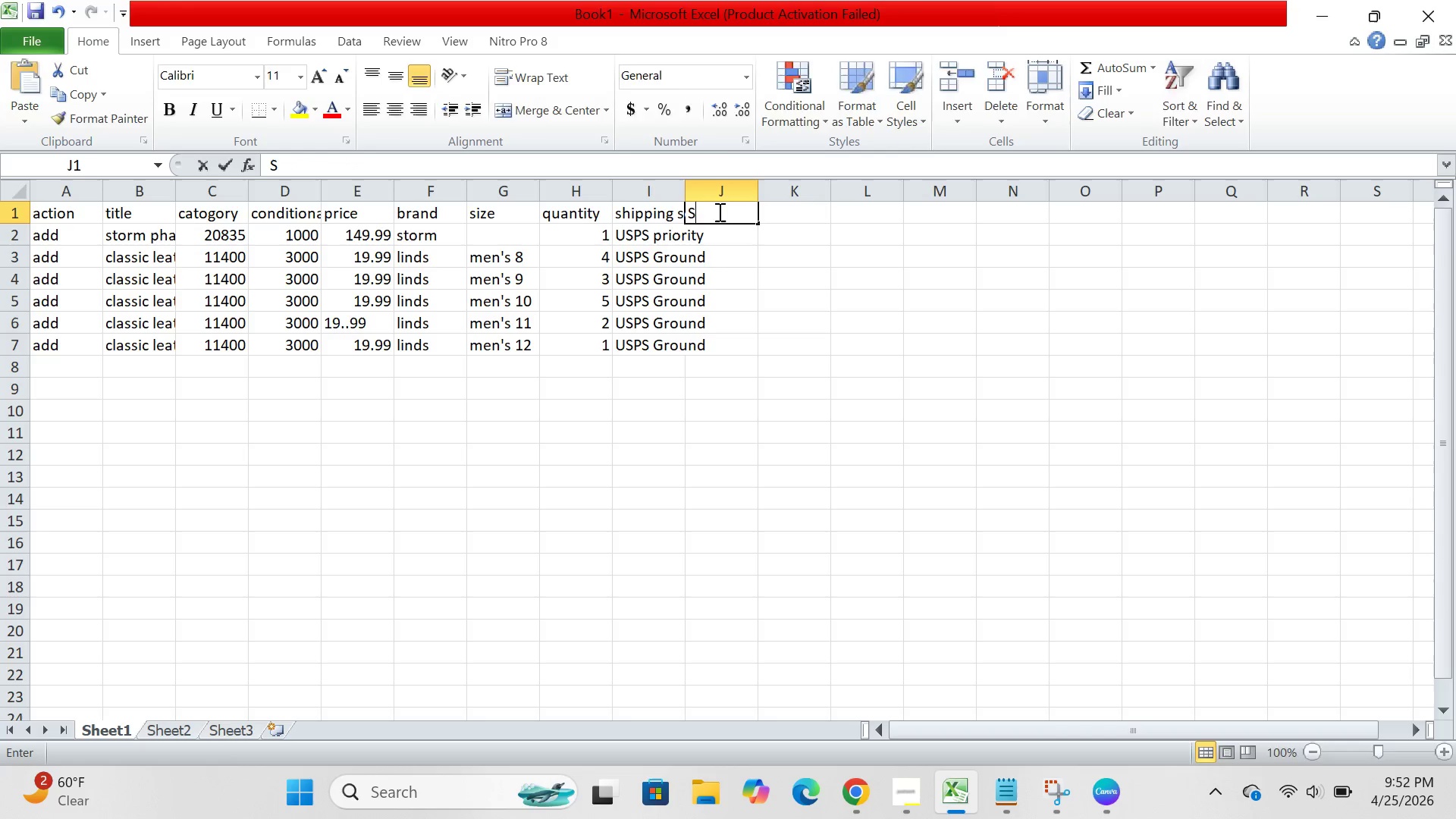 
type(Shipping cost)
 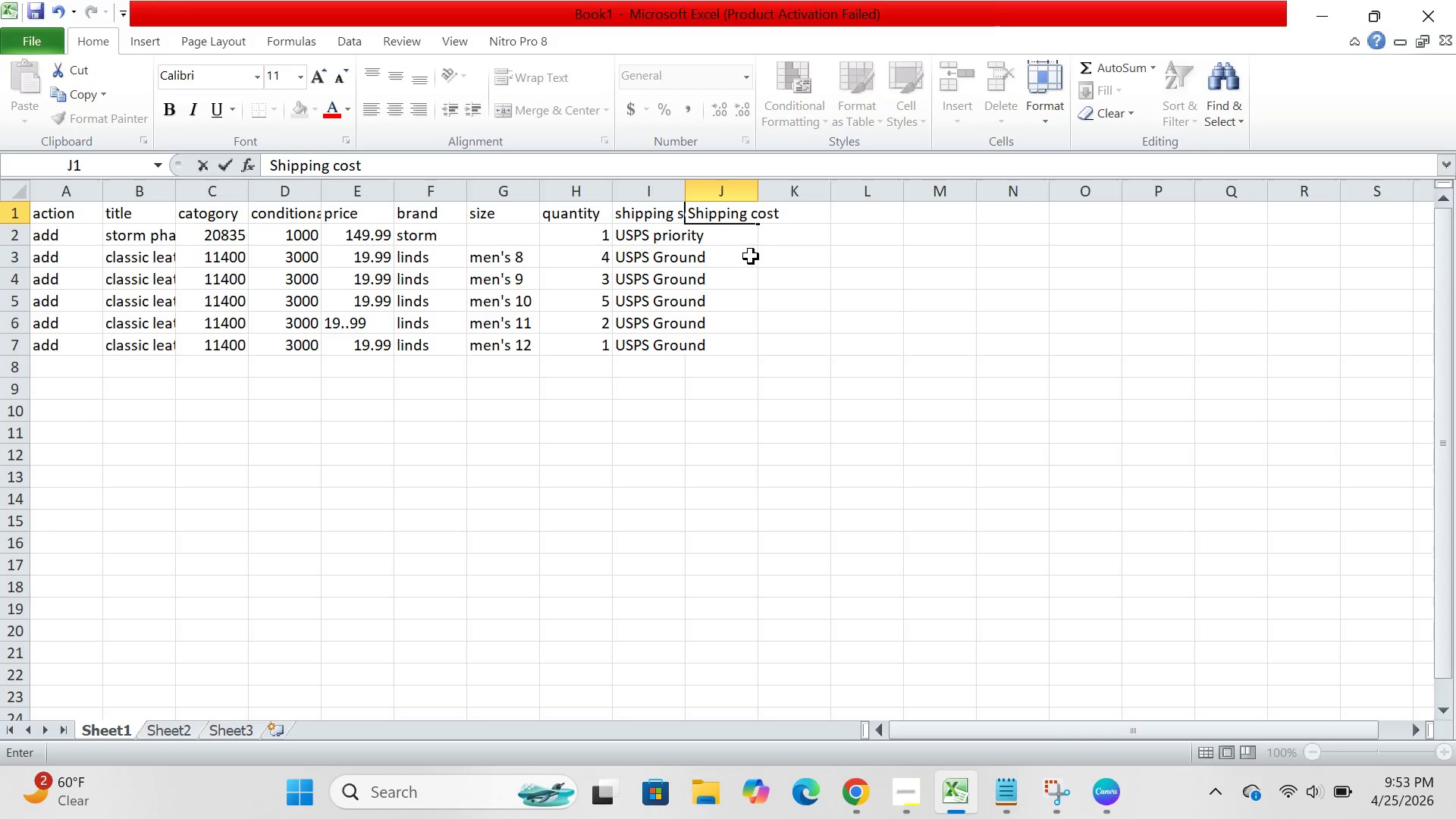 
left_click([736, 229])
 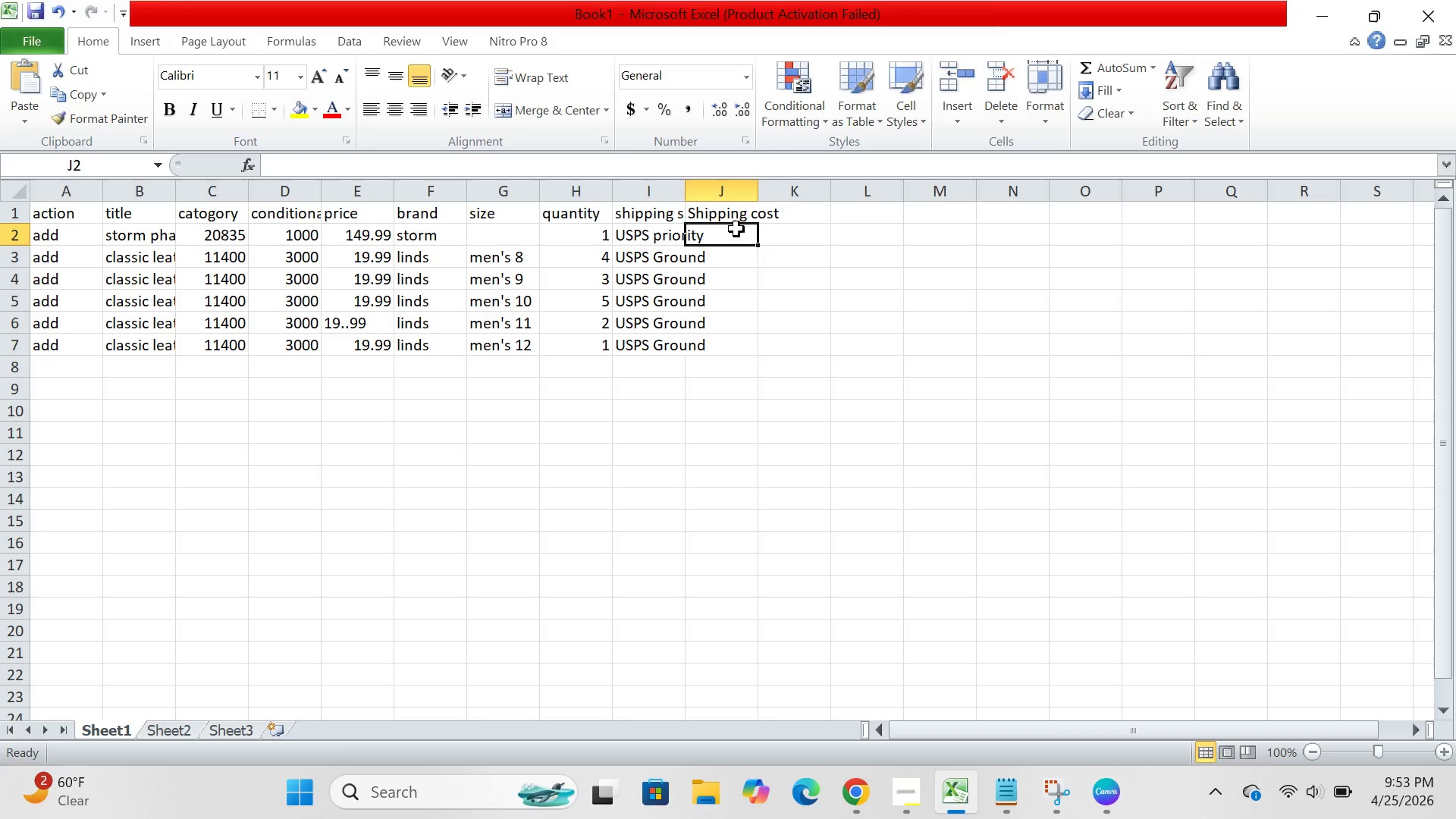 
type(19.99)
 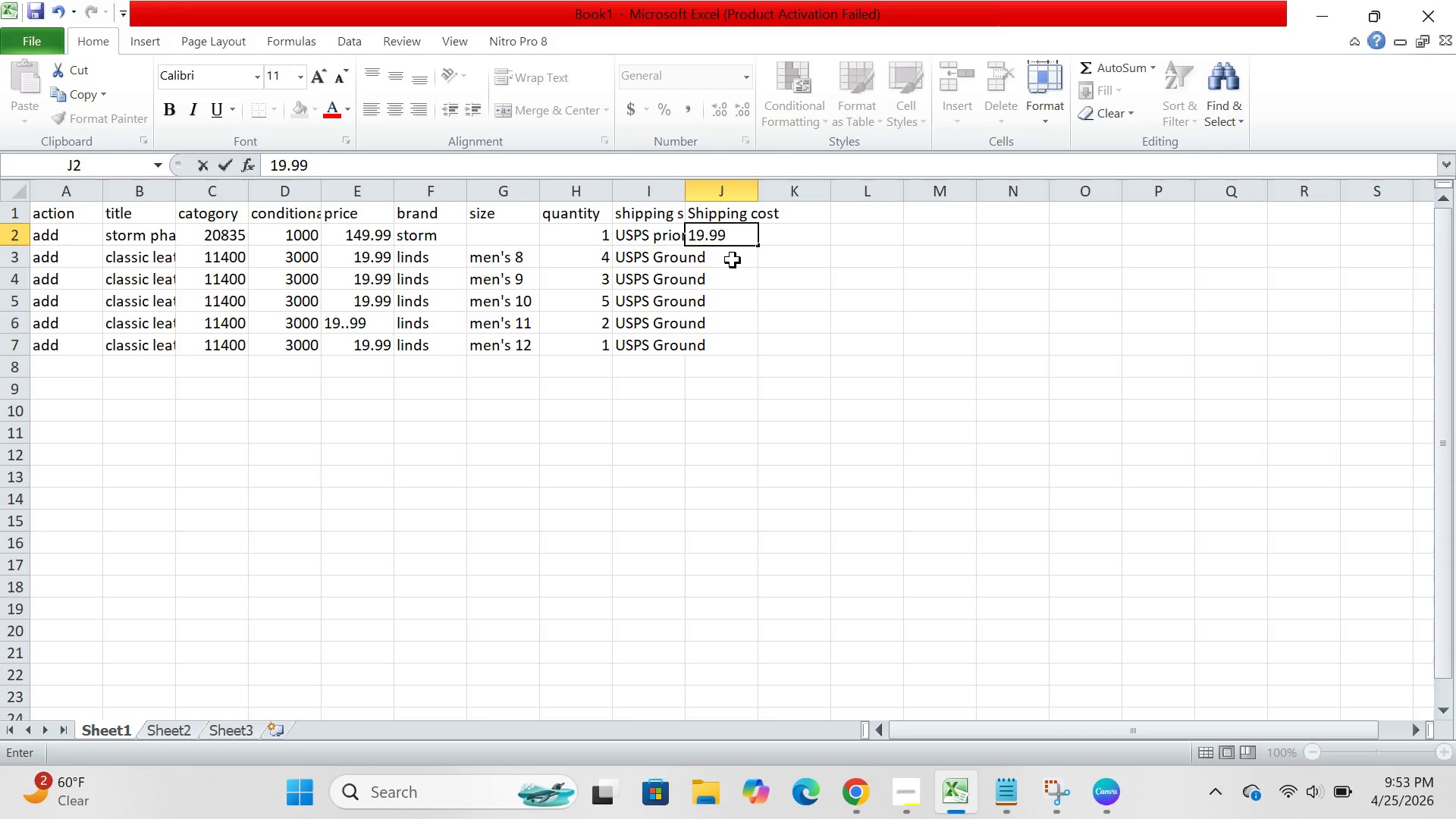 
left_click([733, 260])
 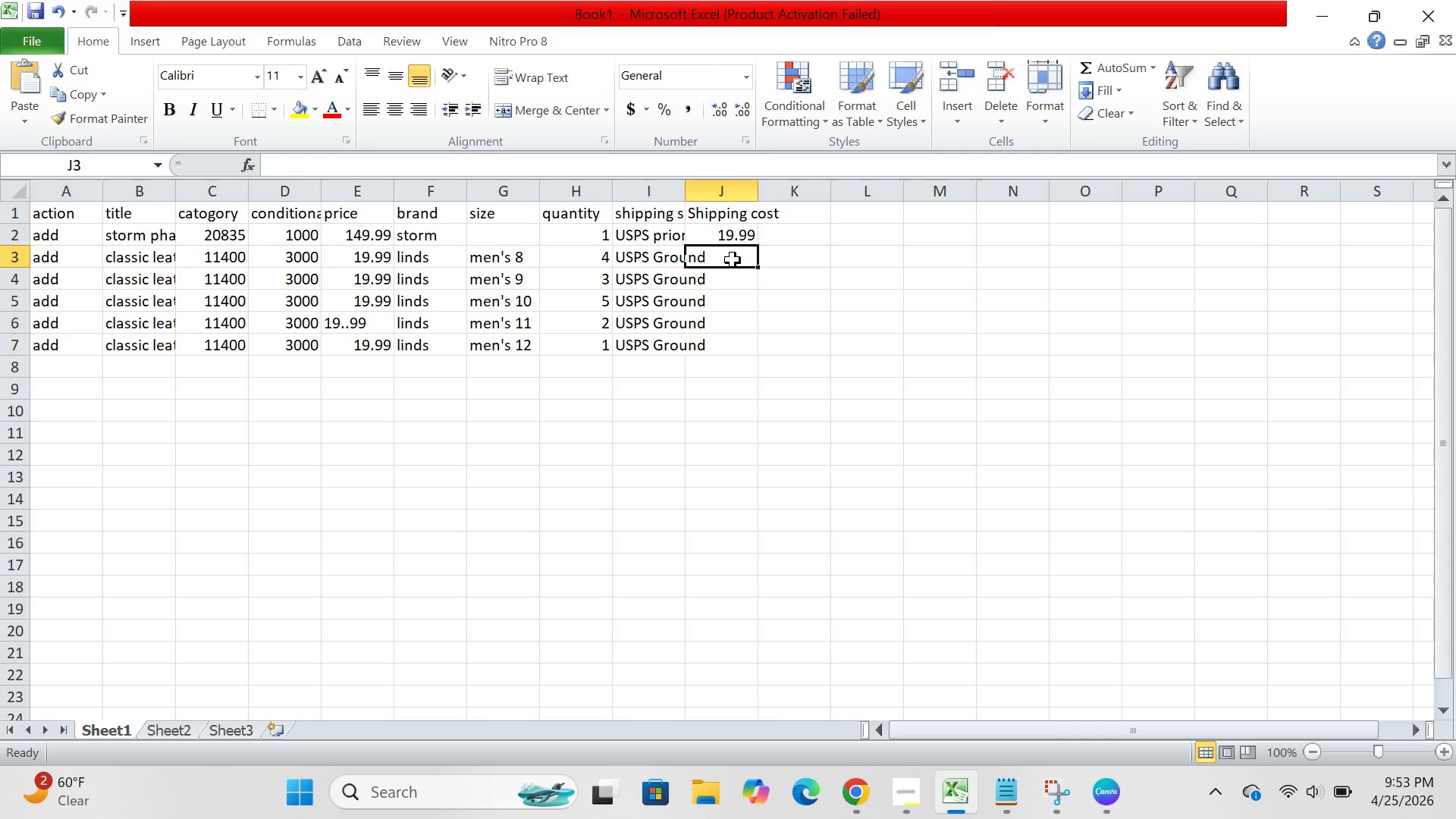 
type(calculated)
 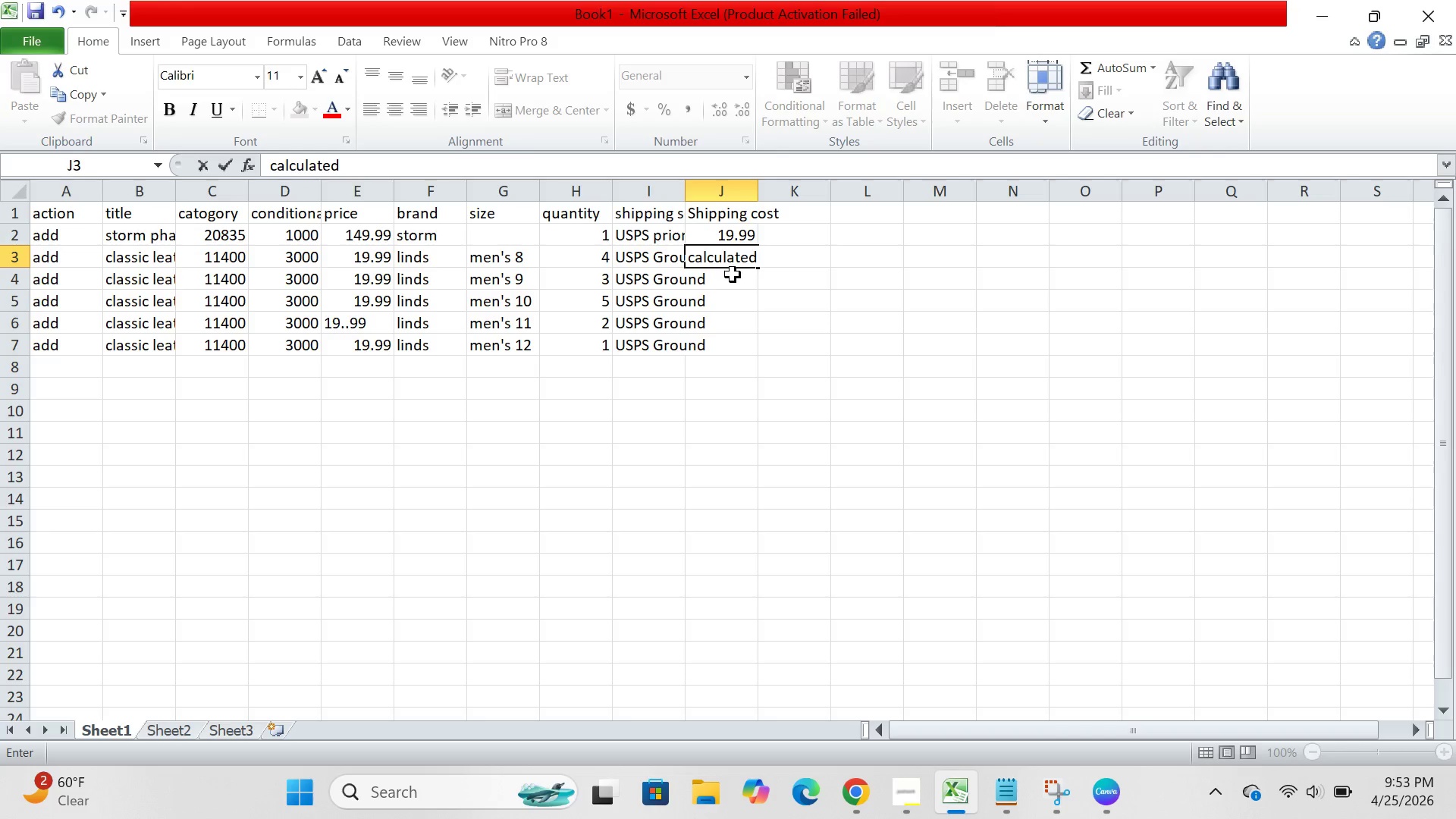 
left_click([733, 275])
 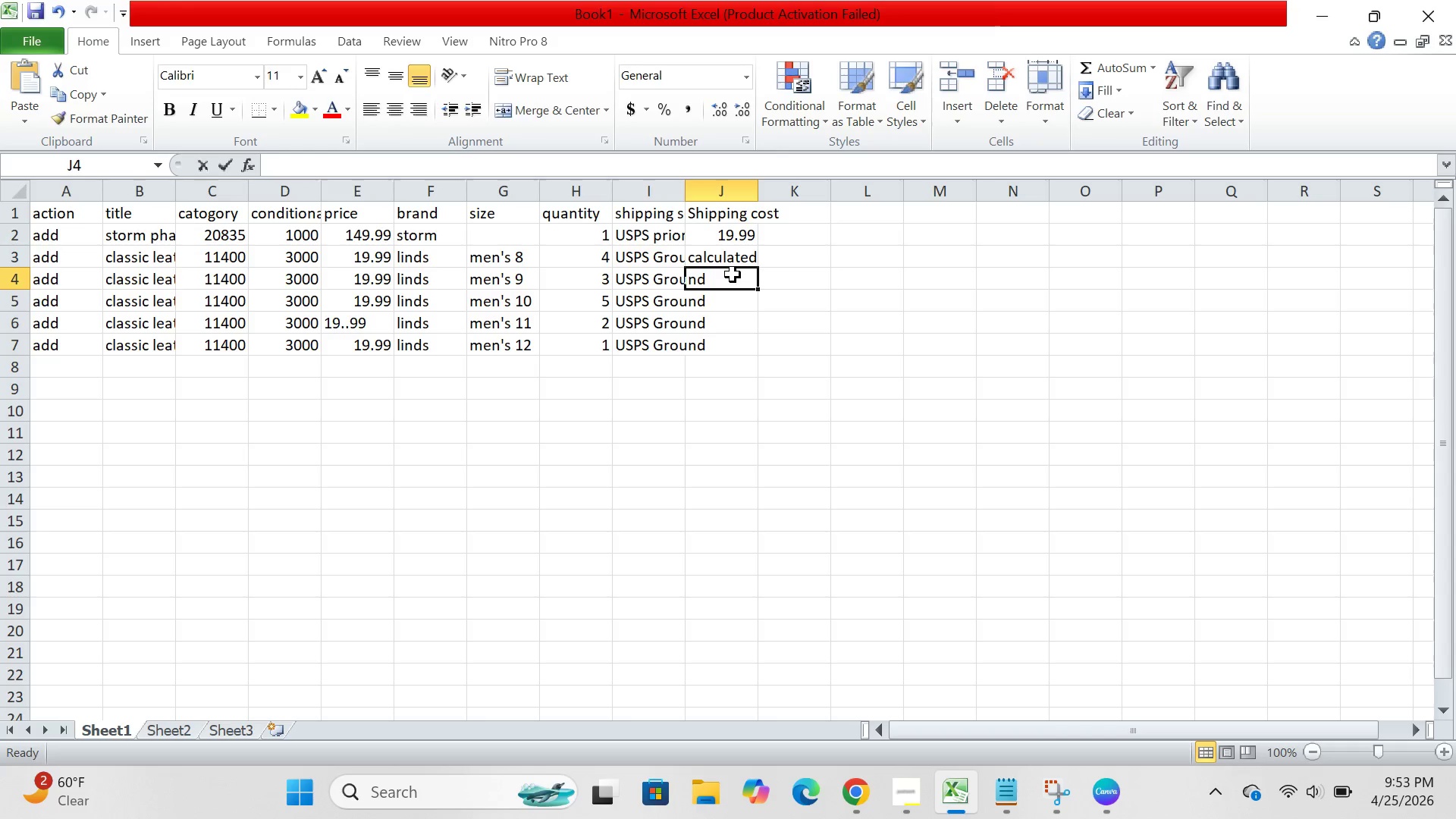 
type(calc)
 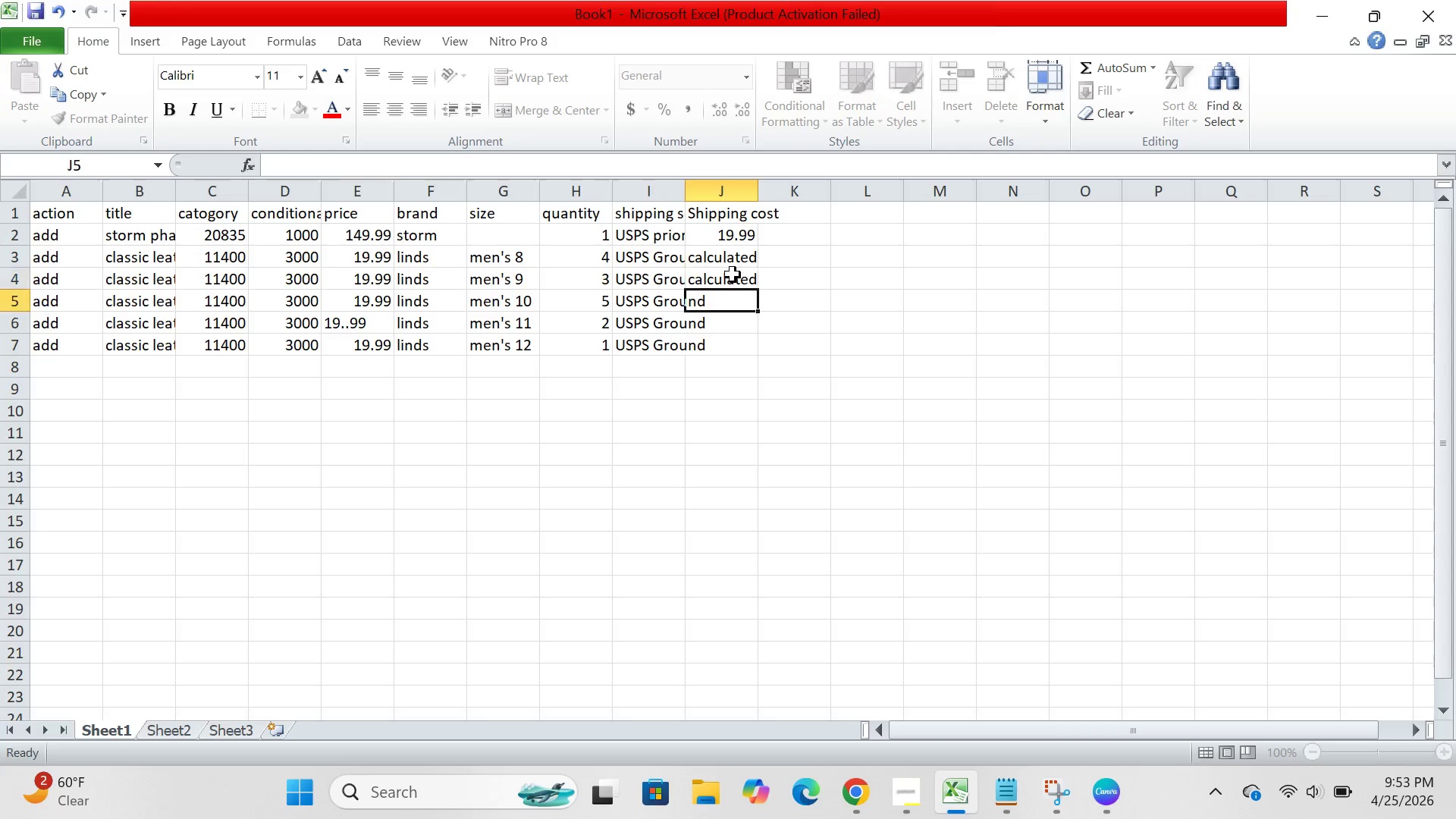 
key(Enter)
 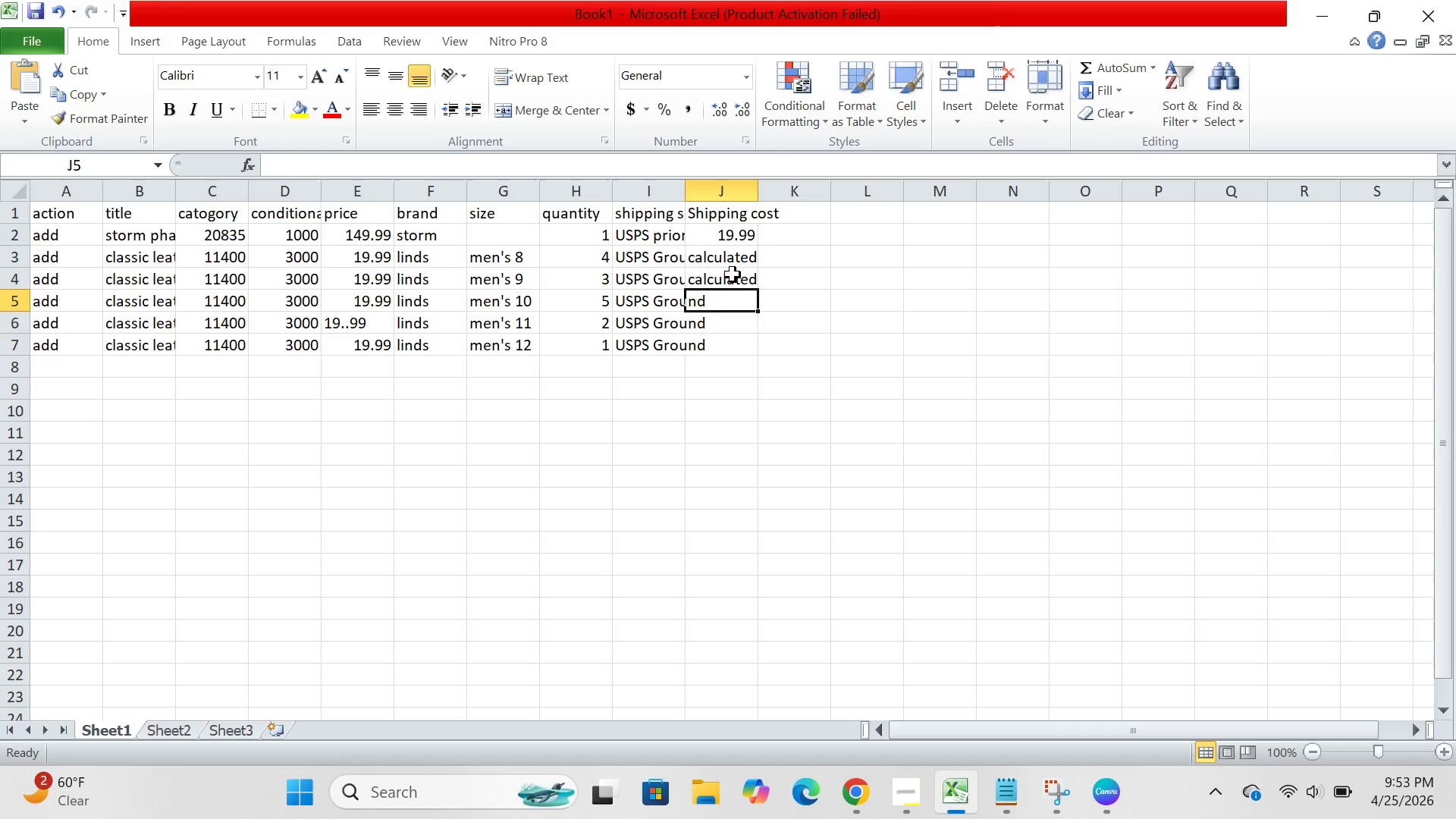 
type(cal)
 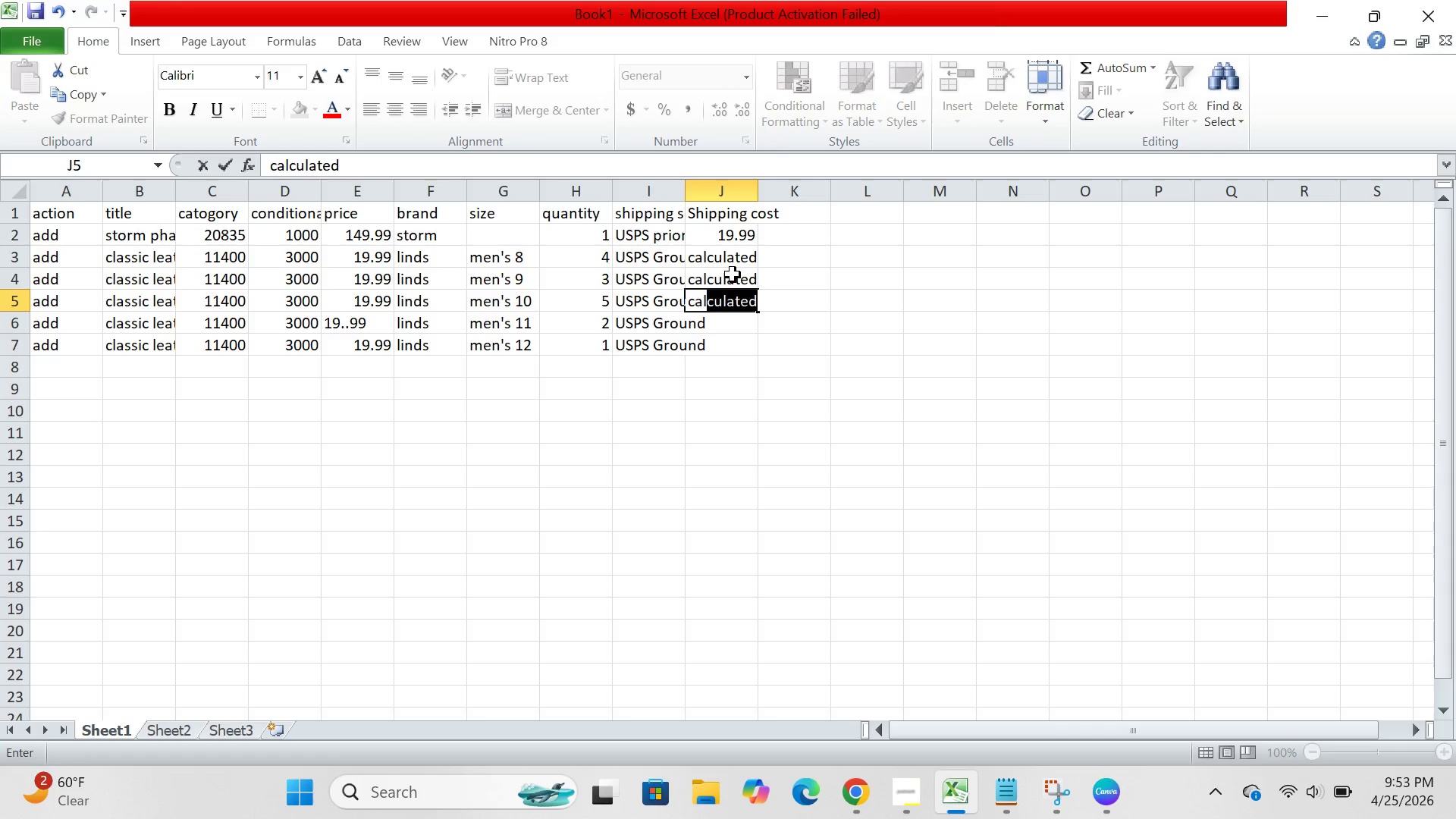 
key(Enter)
 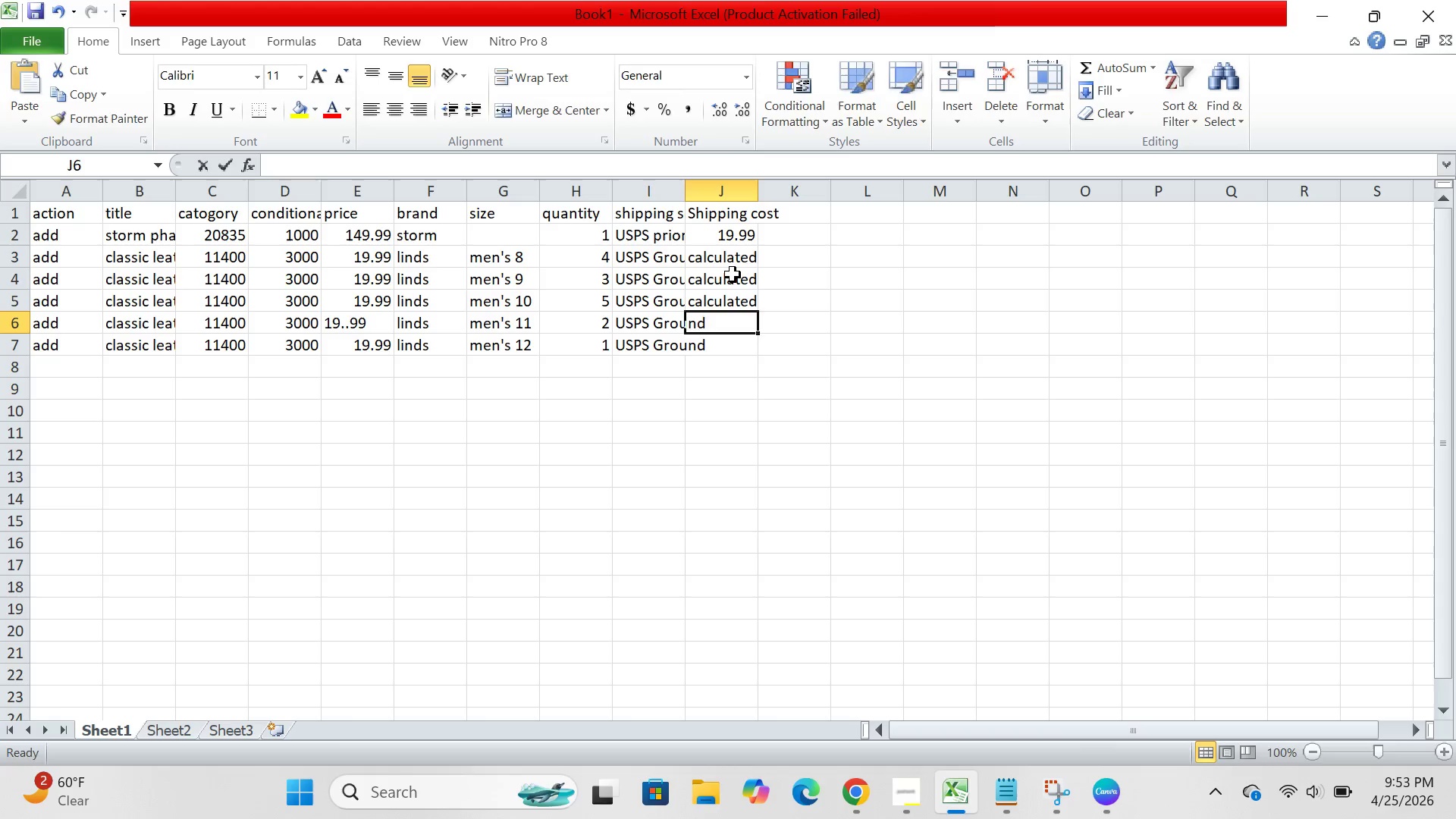 
type(ca)
 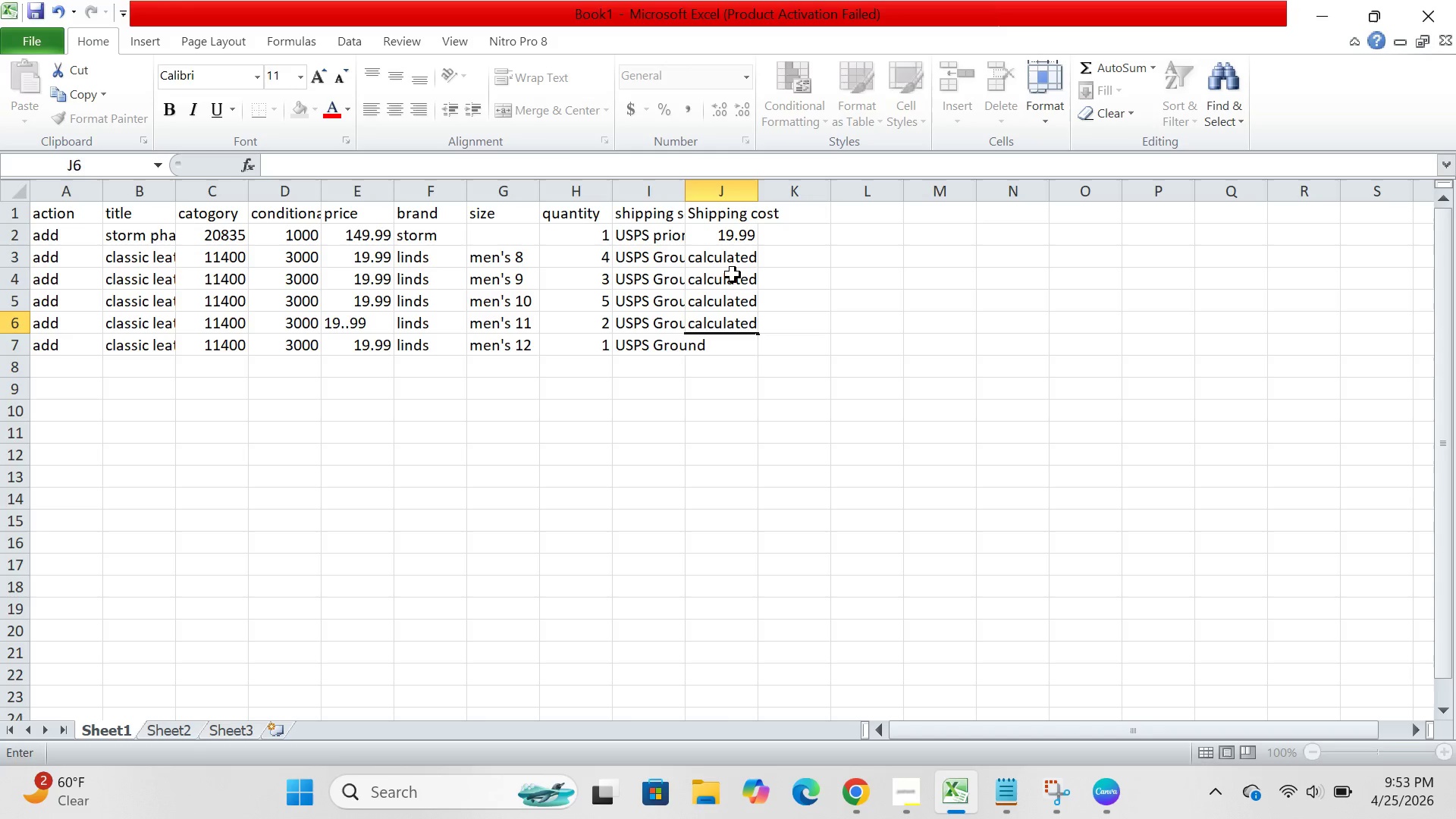 
key(Enter)
 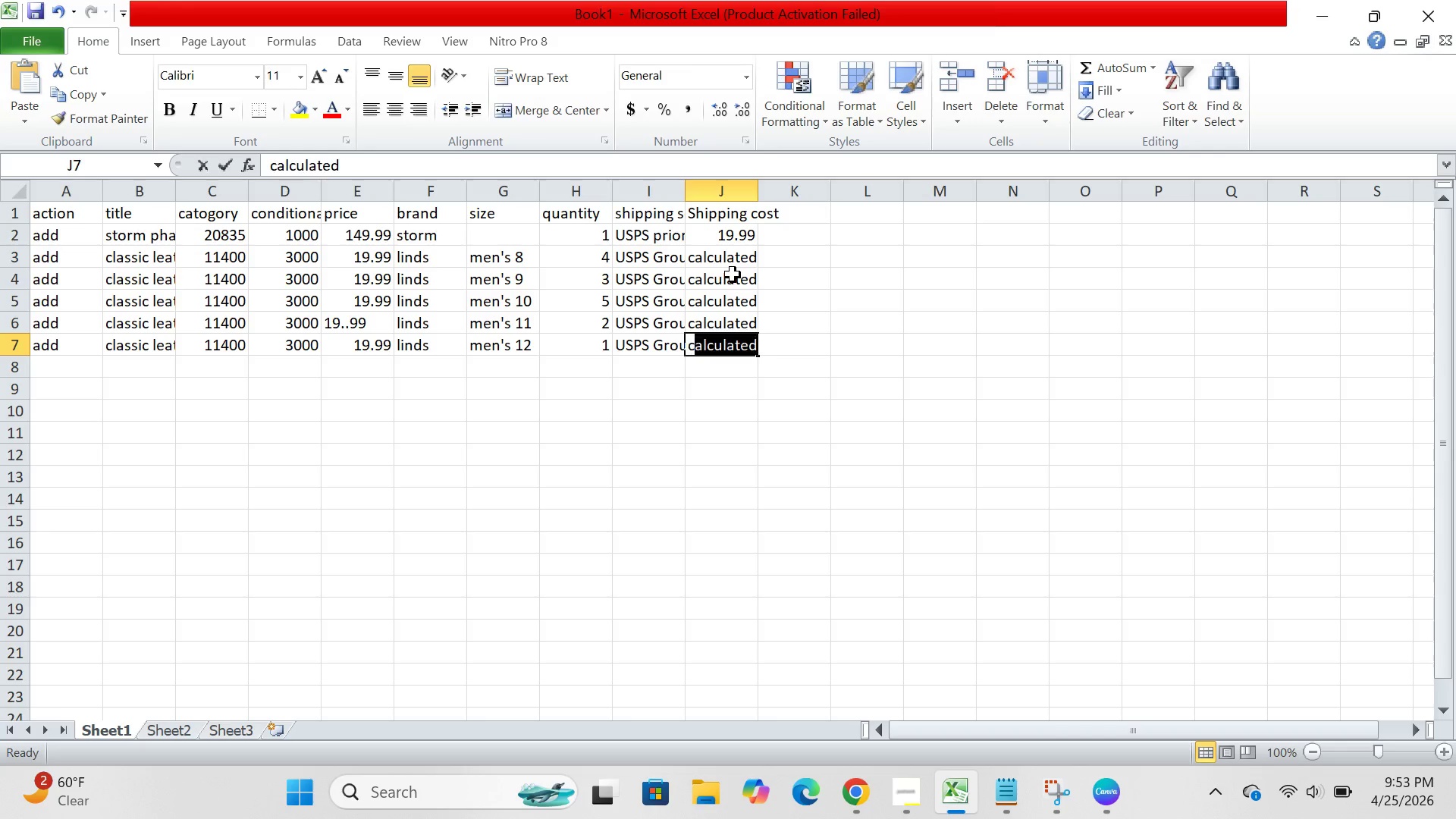 
type(ca)
 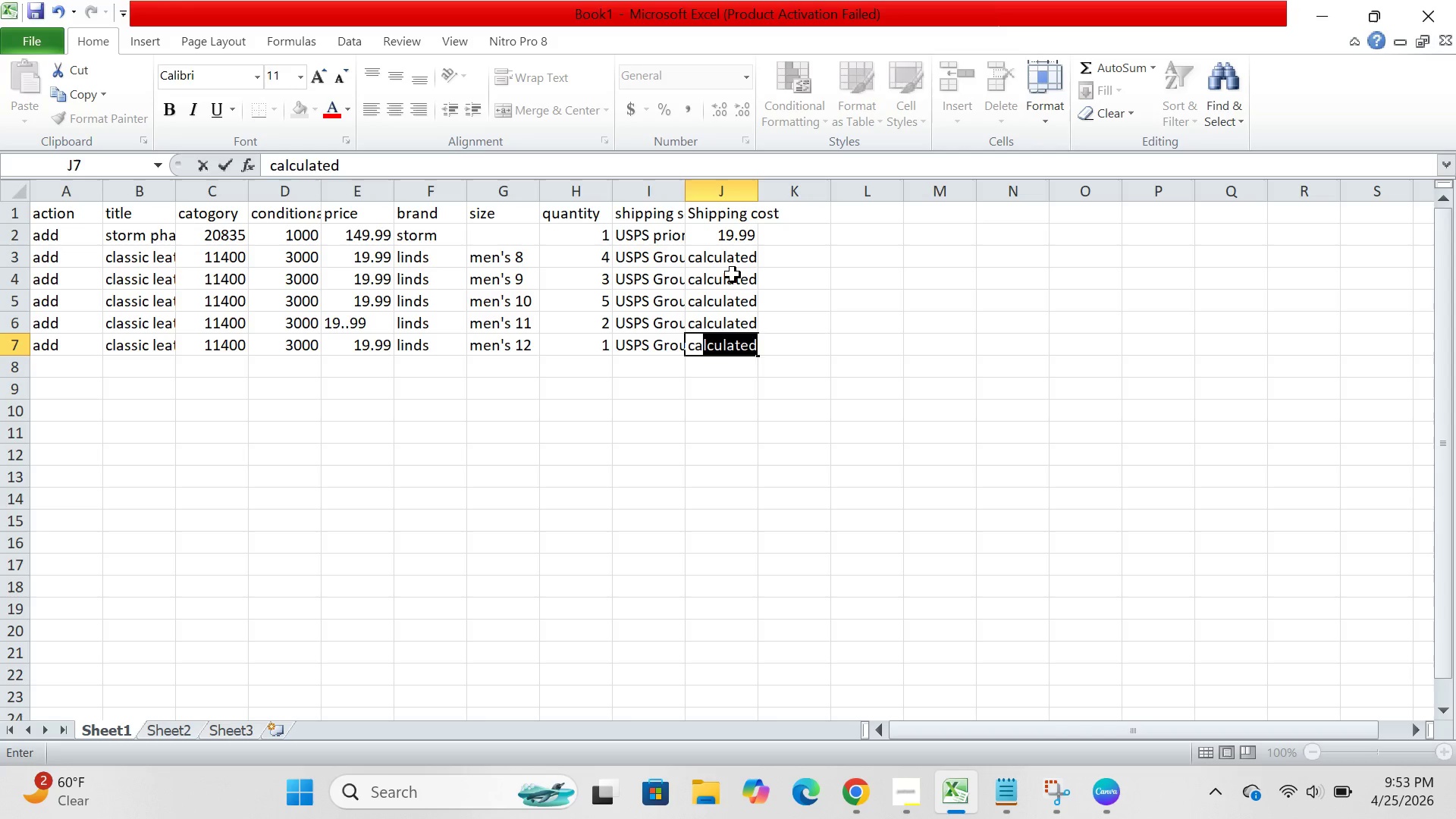 
key(Enter)
 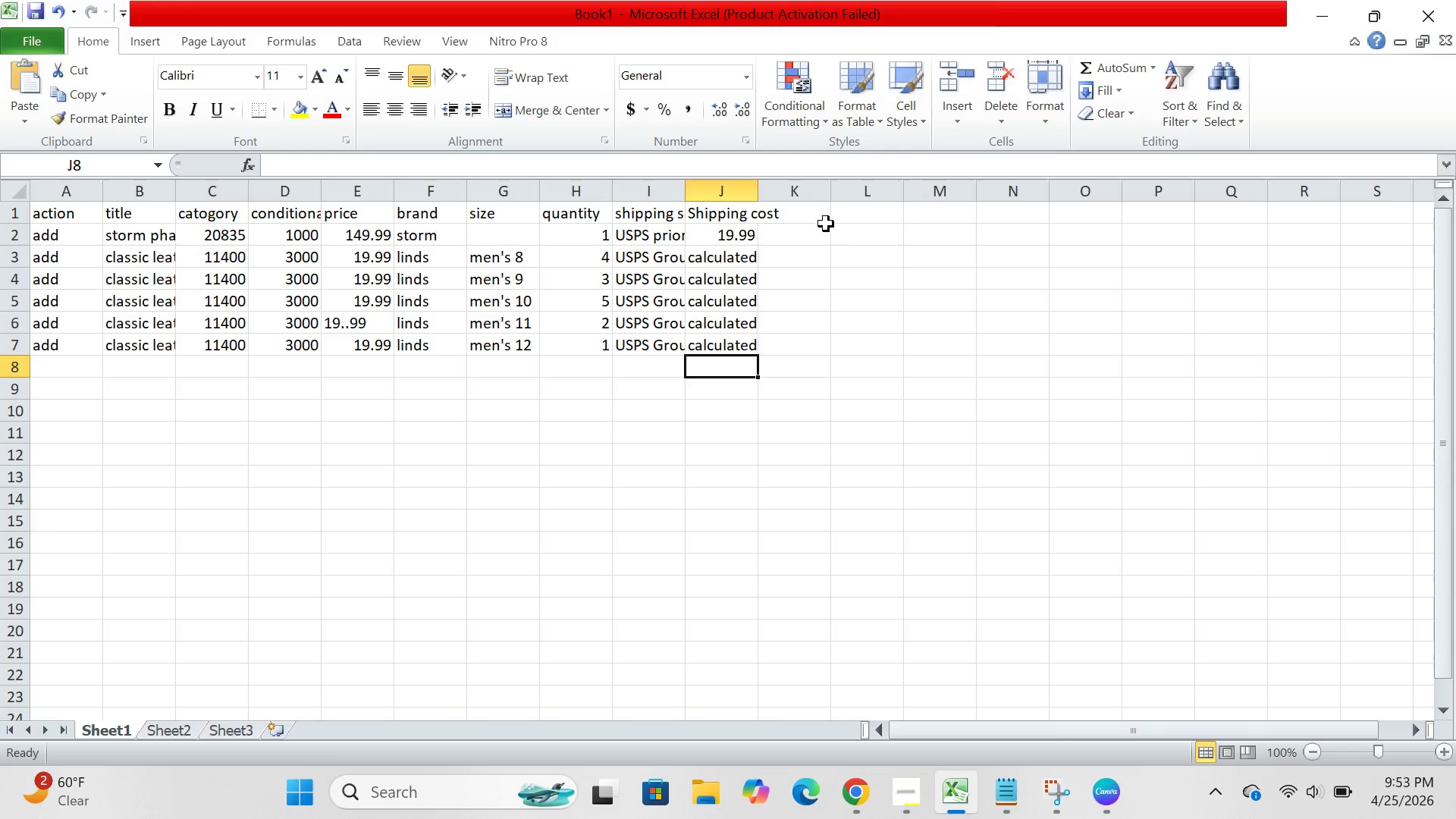 
left_click([804, 215])
 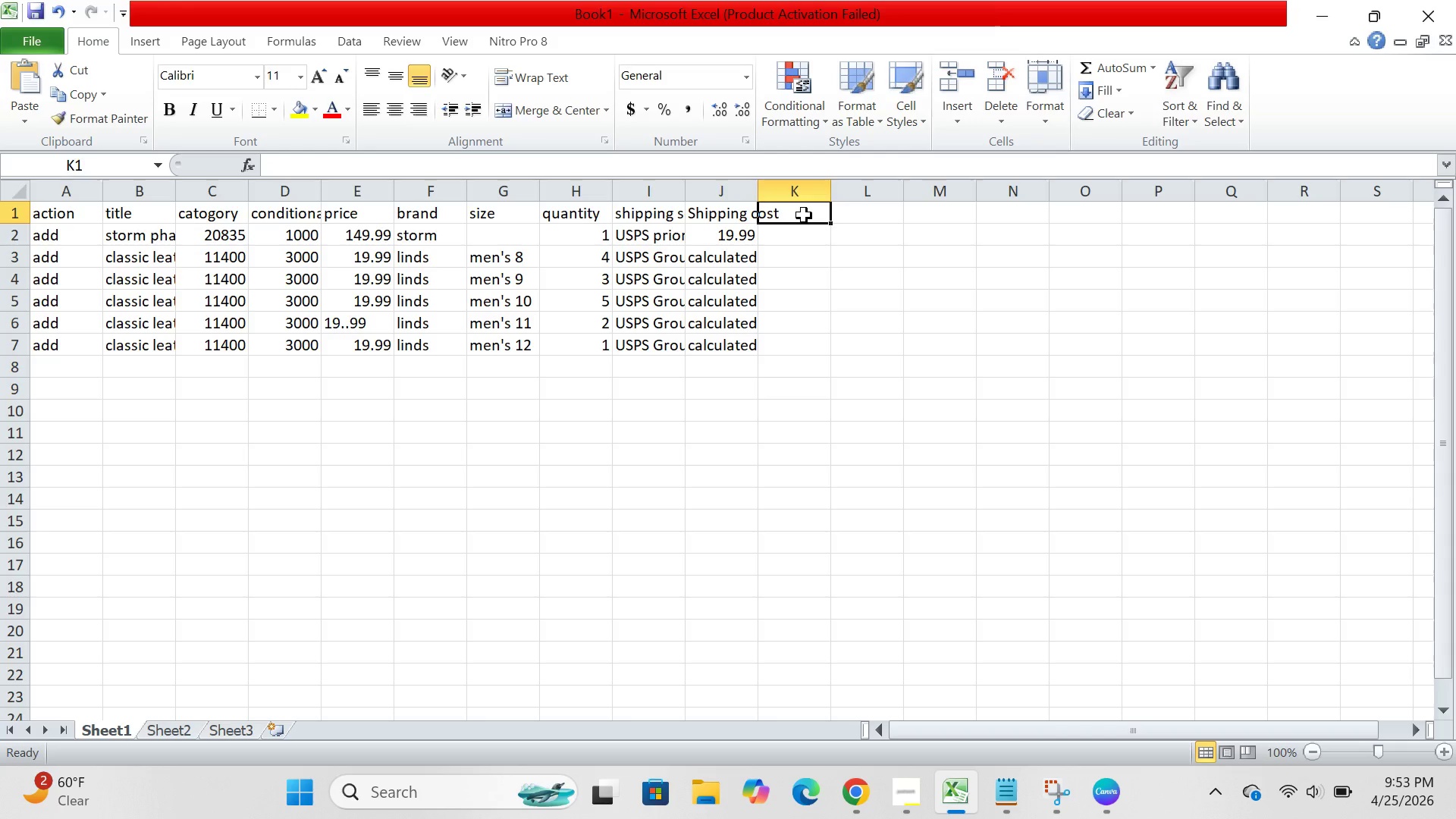 
type(weight)
 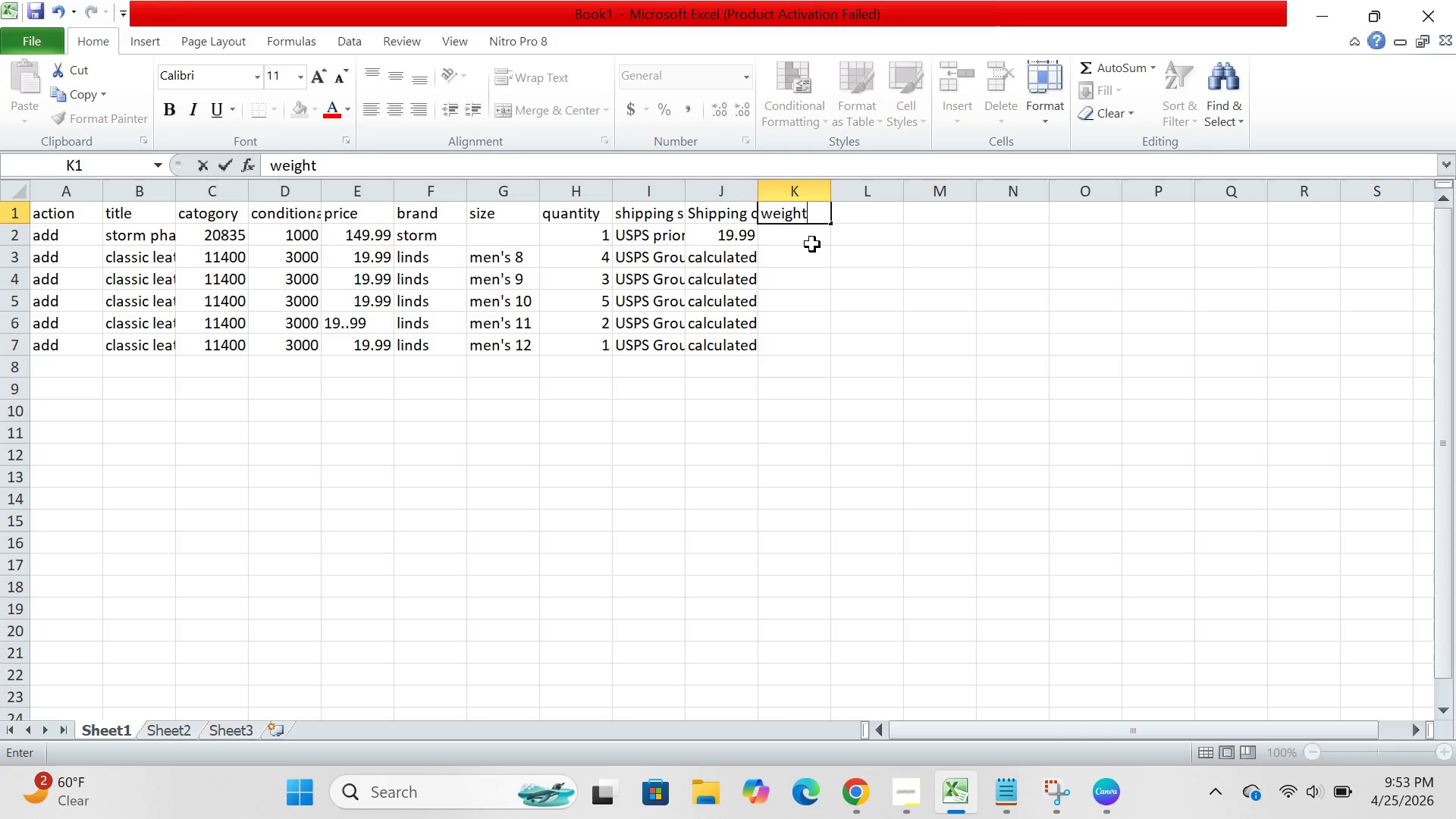 
left_click([812, 244])
 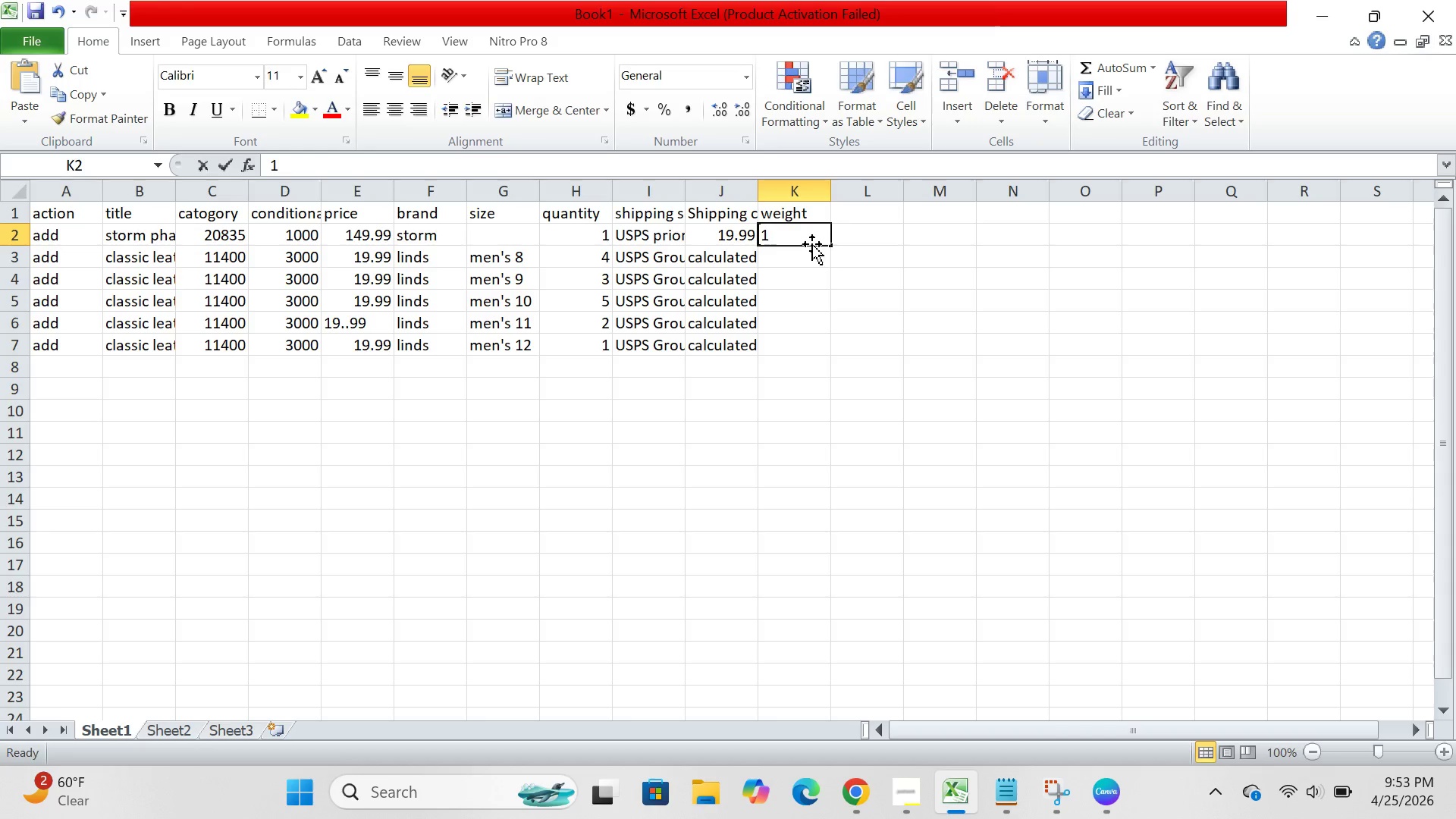 
type(15)
 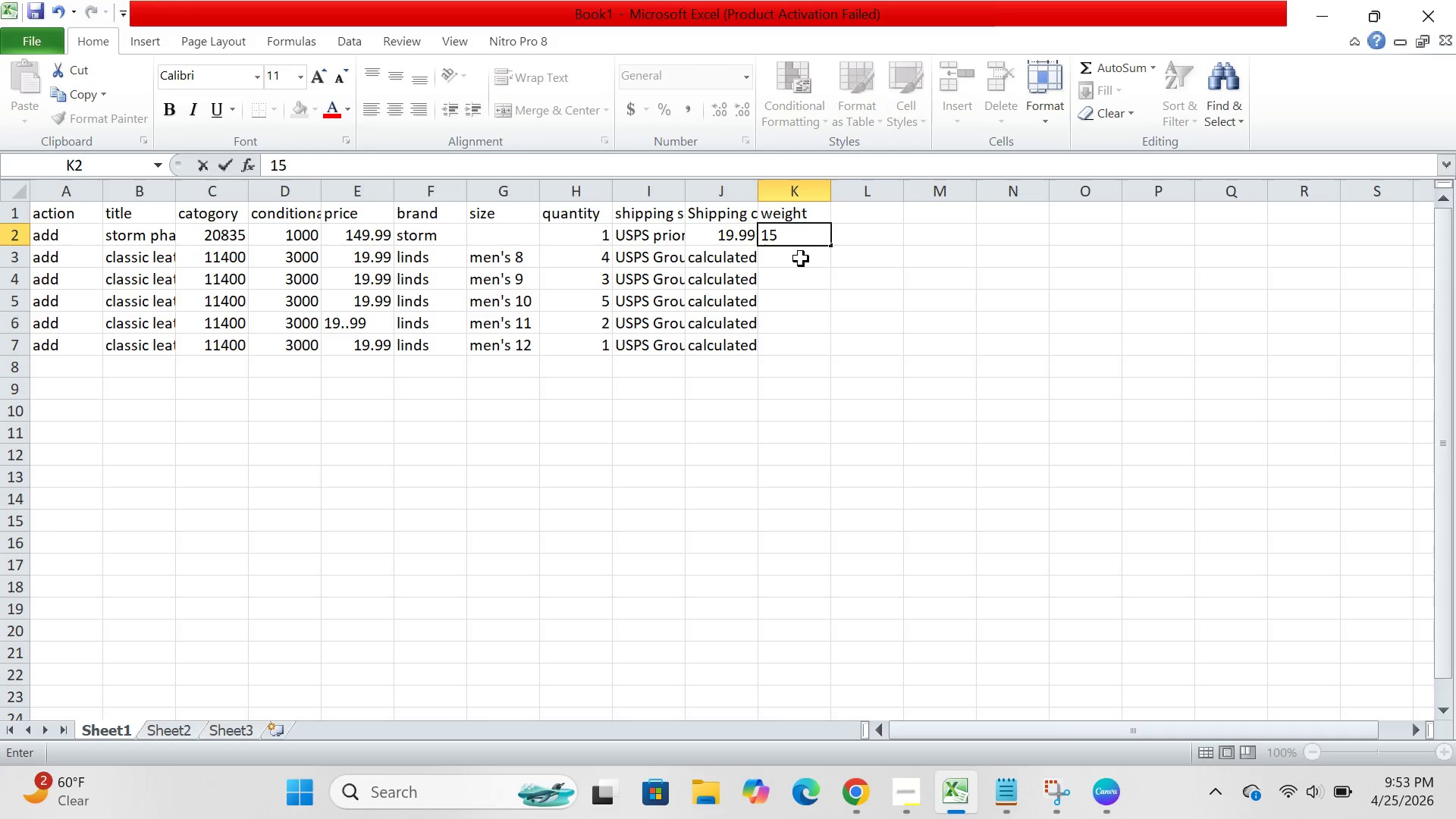 
left_click([801, 259])
 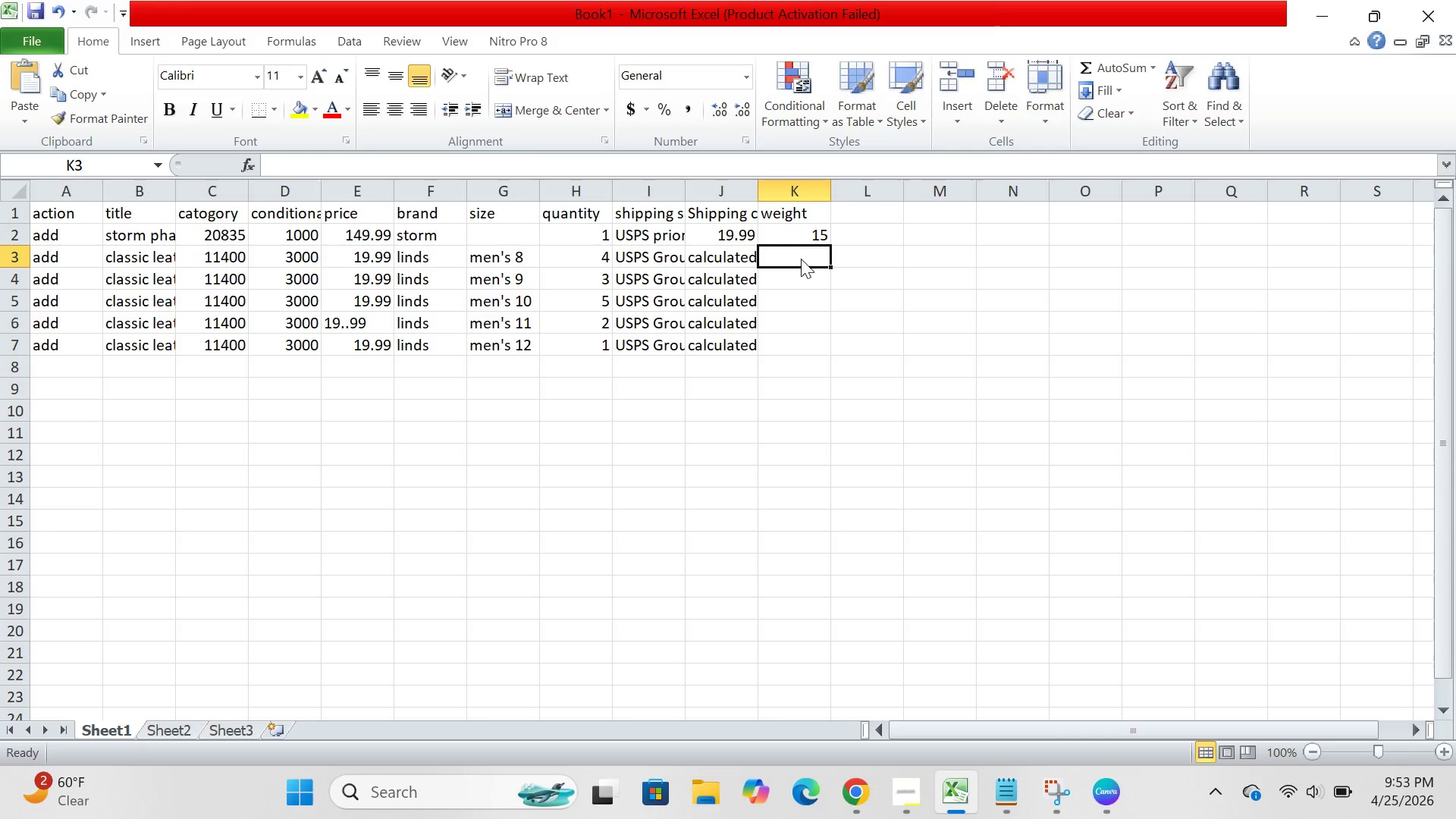 
key(3)
 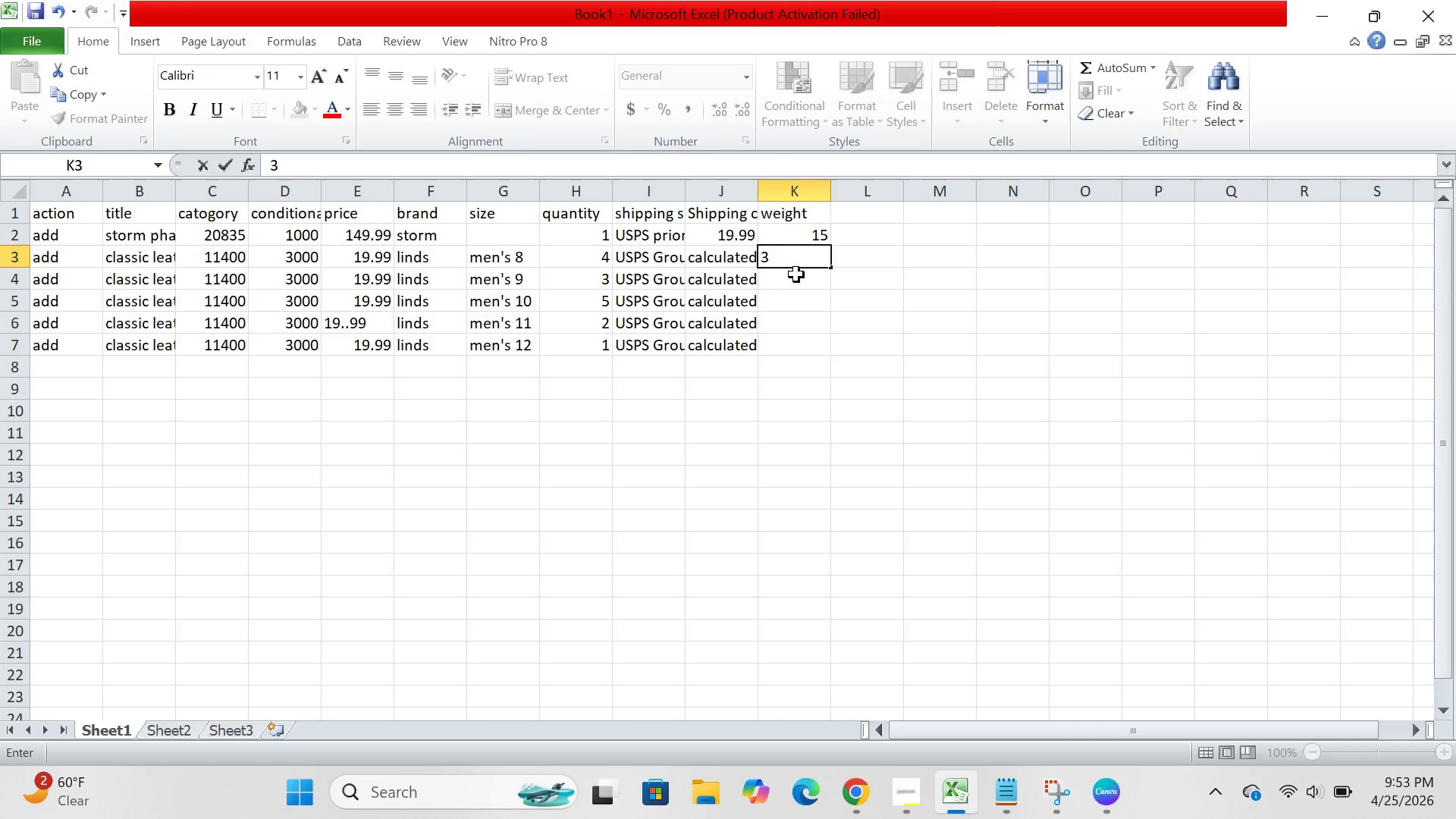 
left_click([796, 275])
 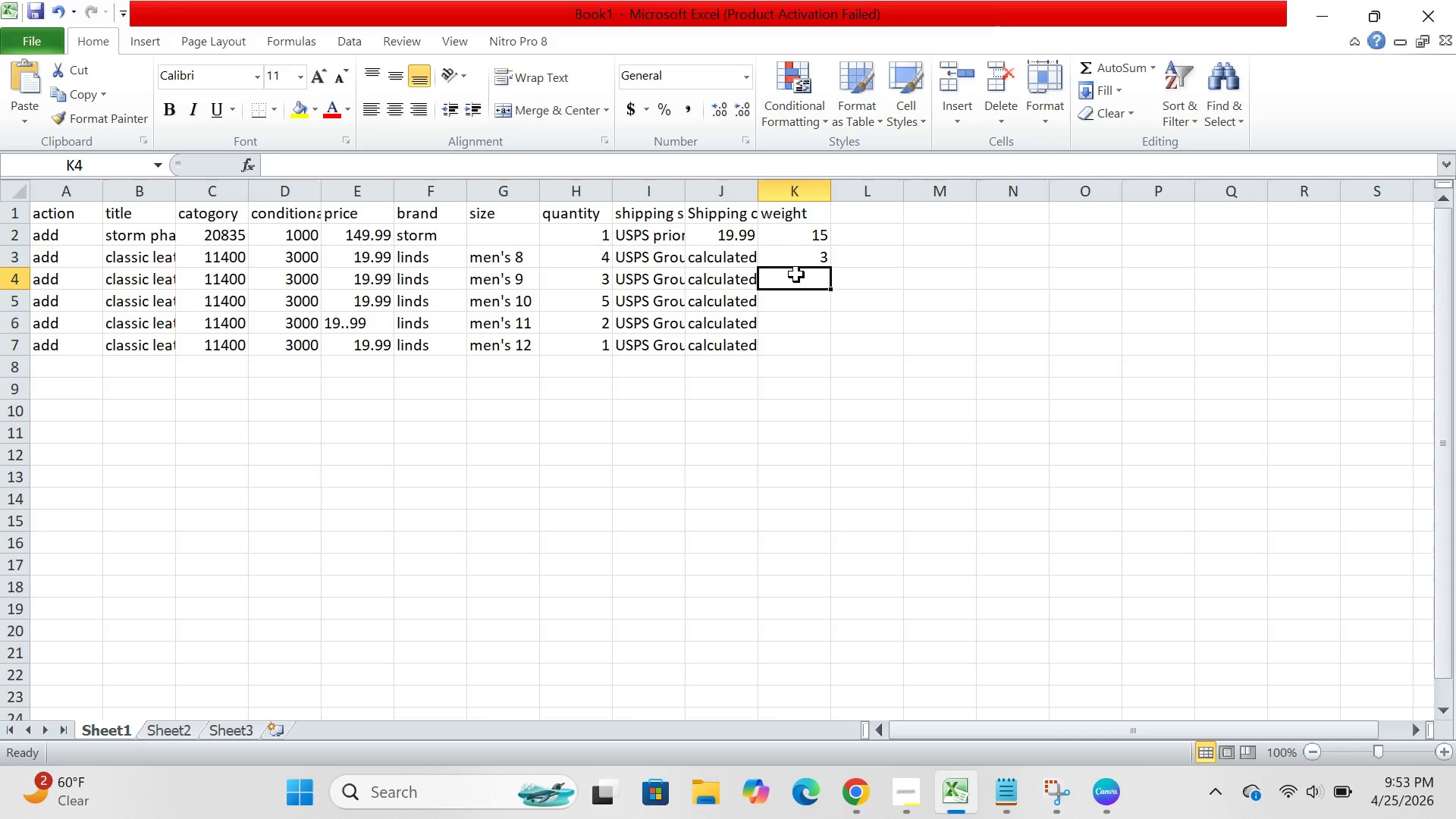 
key(3)
 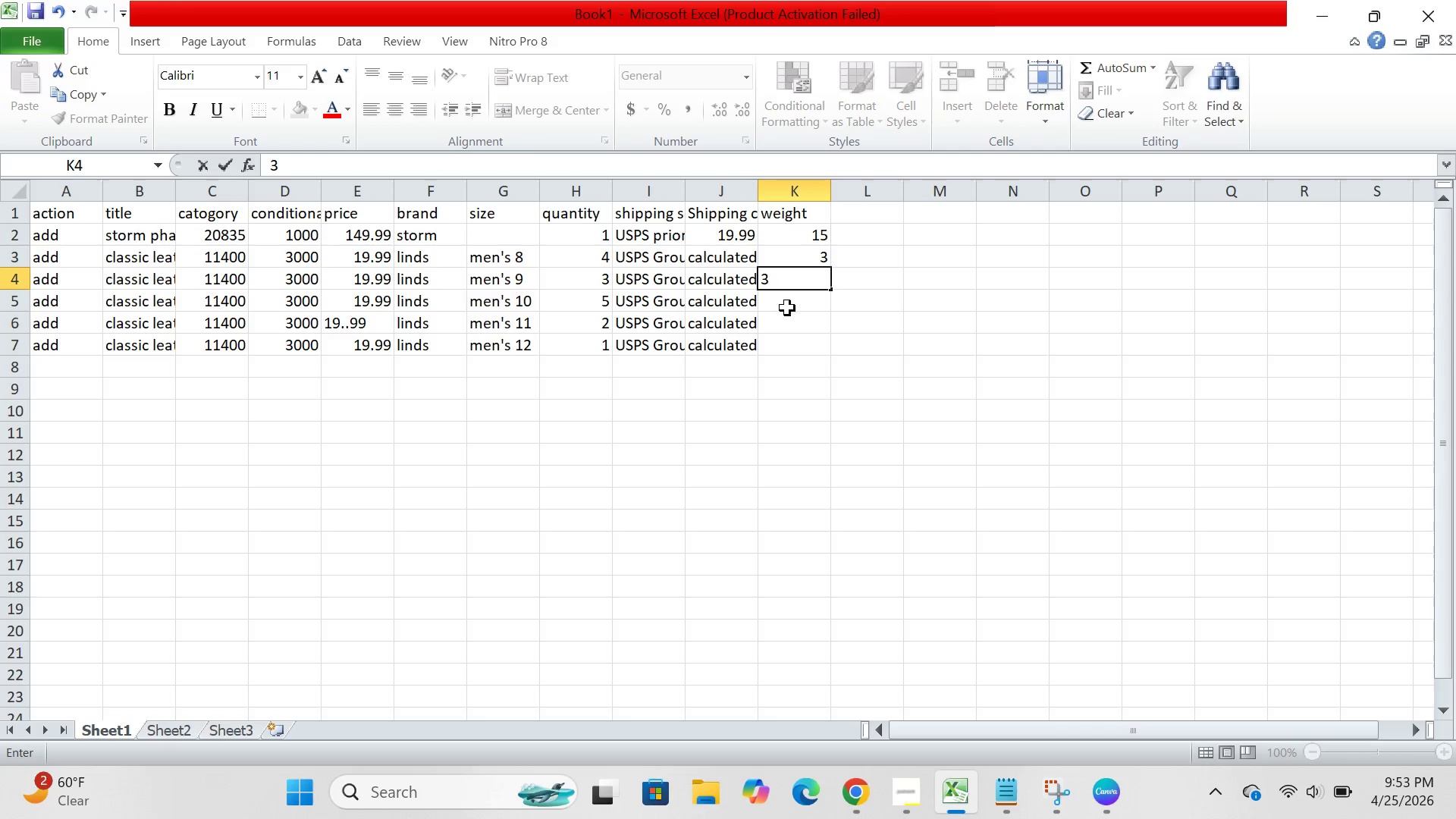 
left_click([787, 308])
 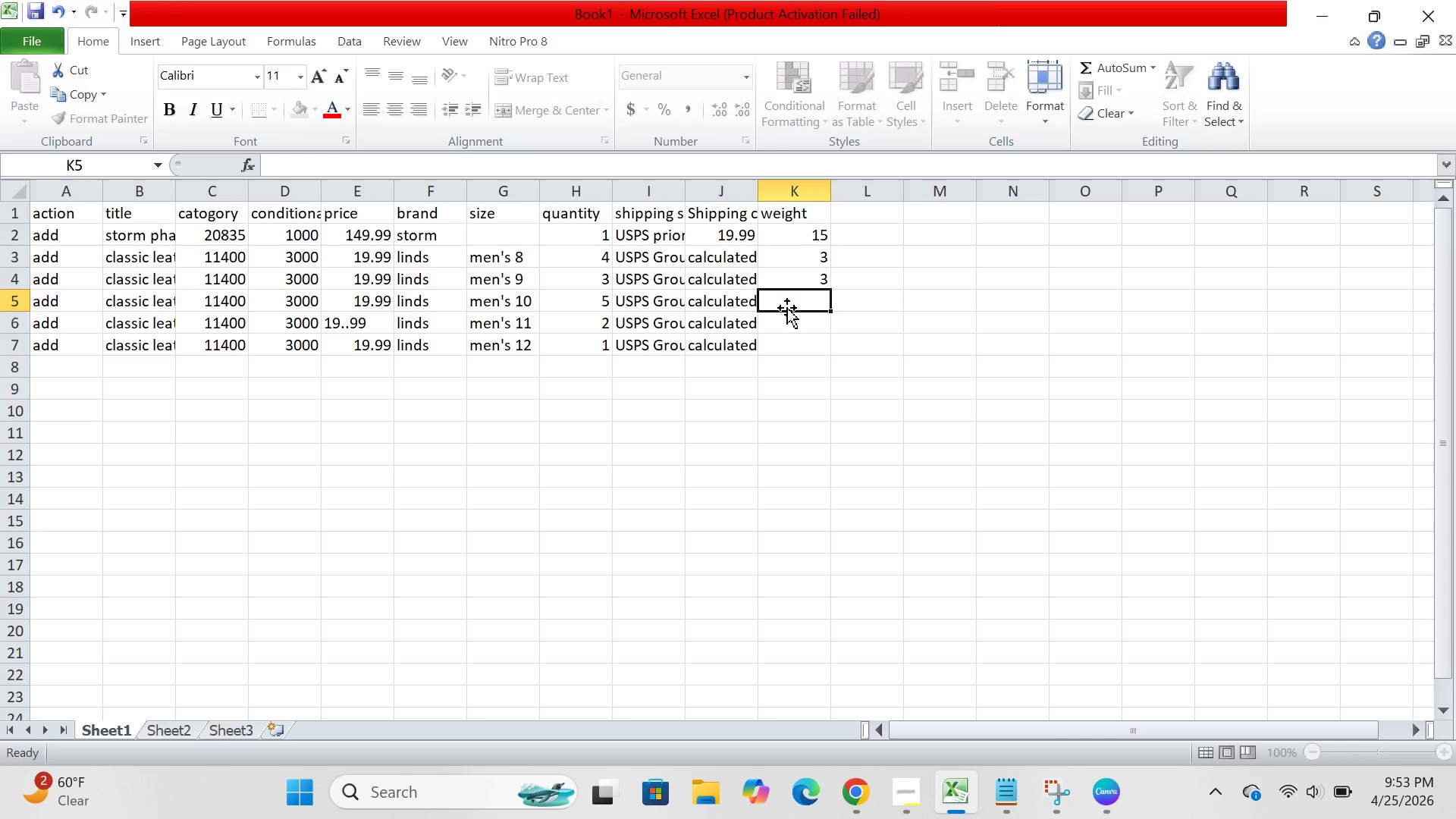 
key(3)
 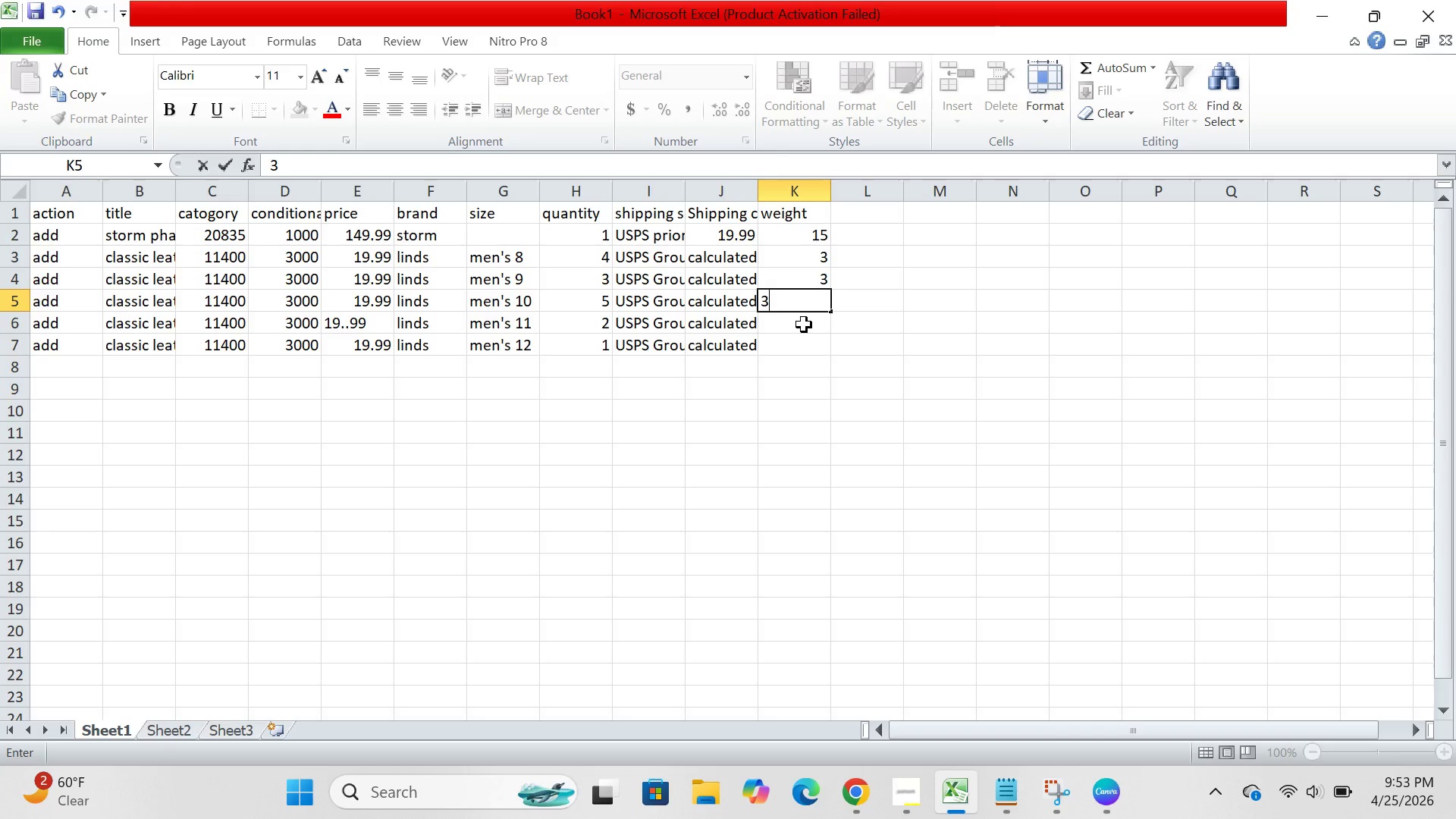 
left_click([804, 325])
 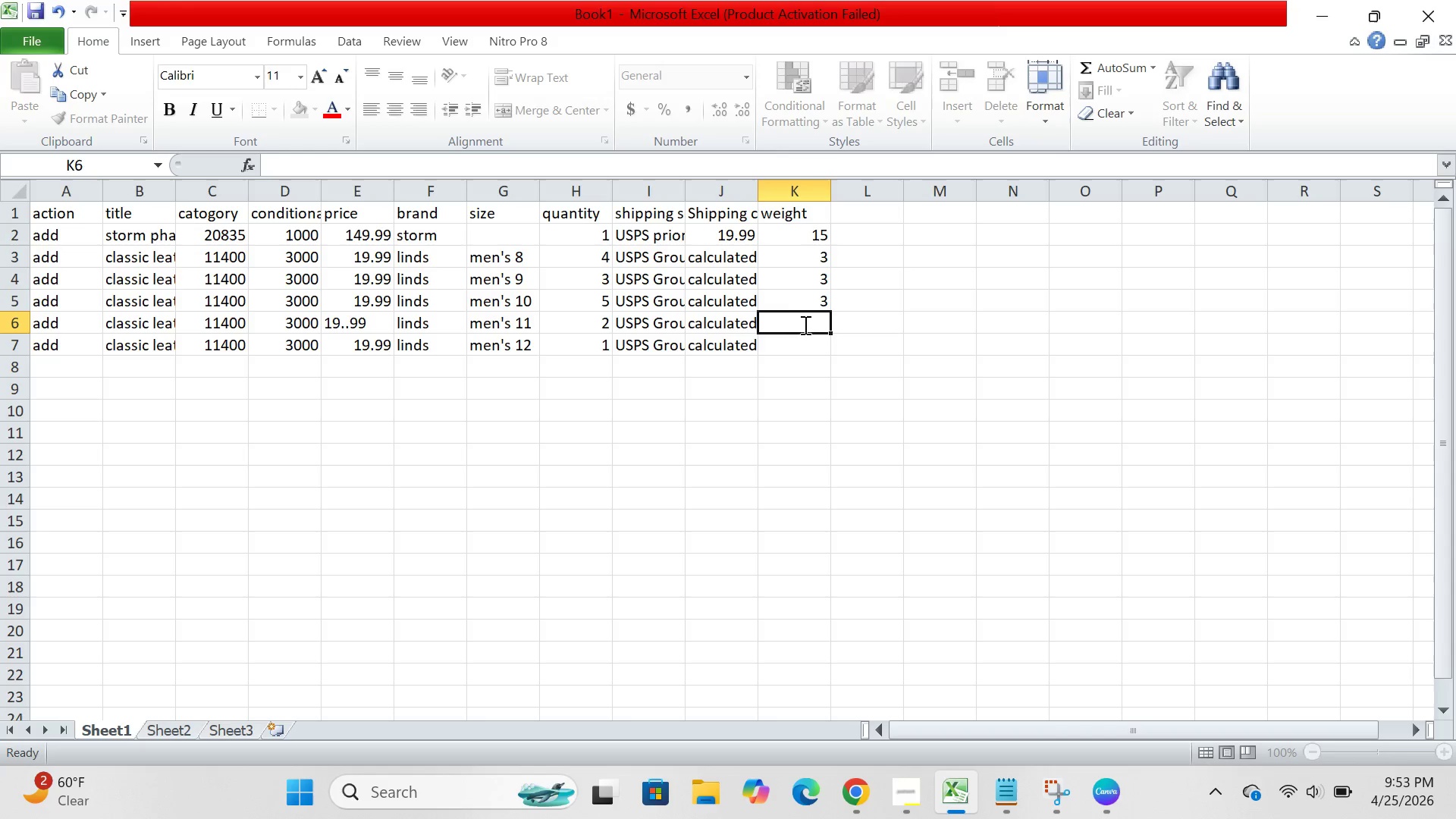 
key(3)
 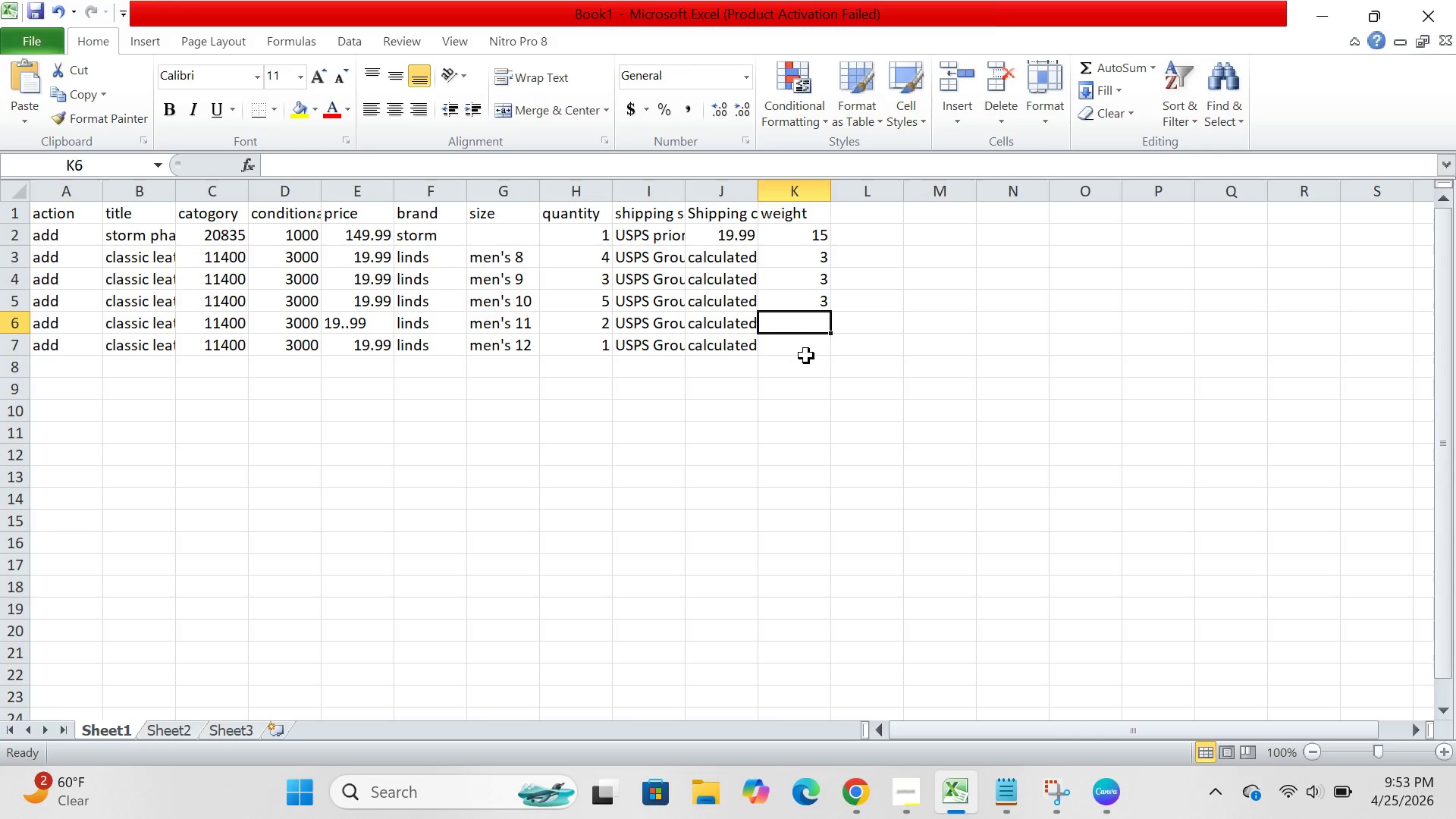 
left_click([806, 356])
 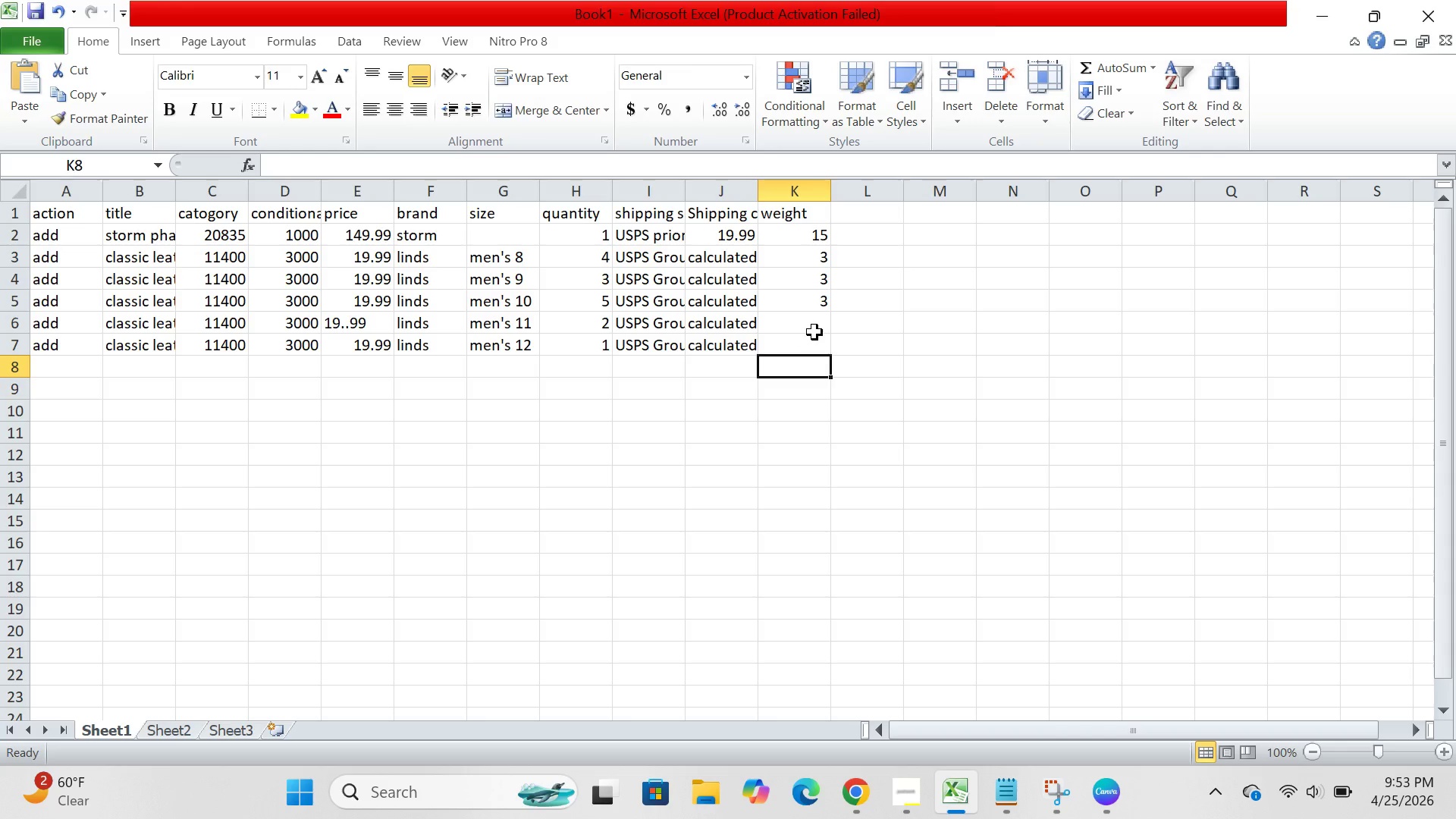 
left_click([814, 332])
 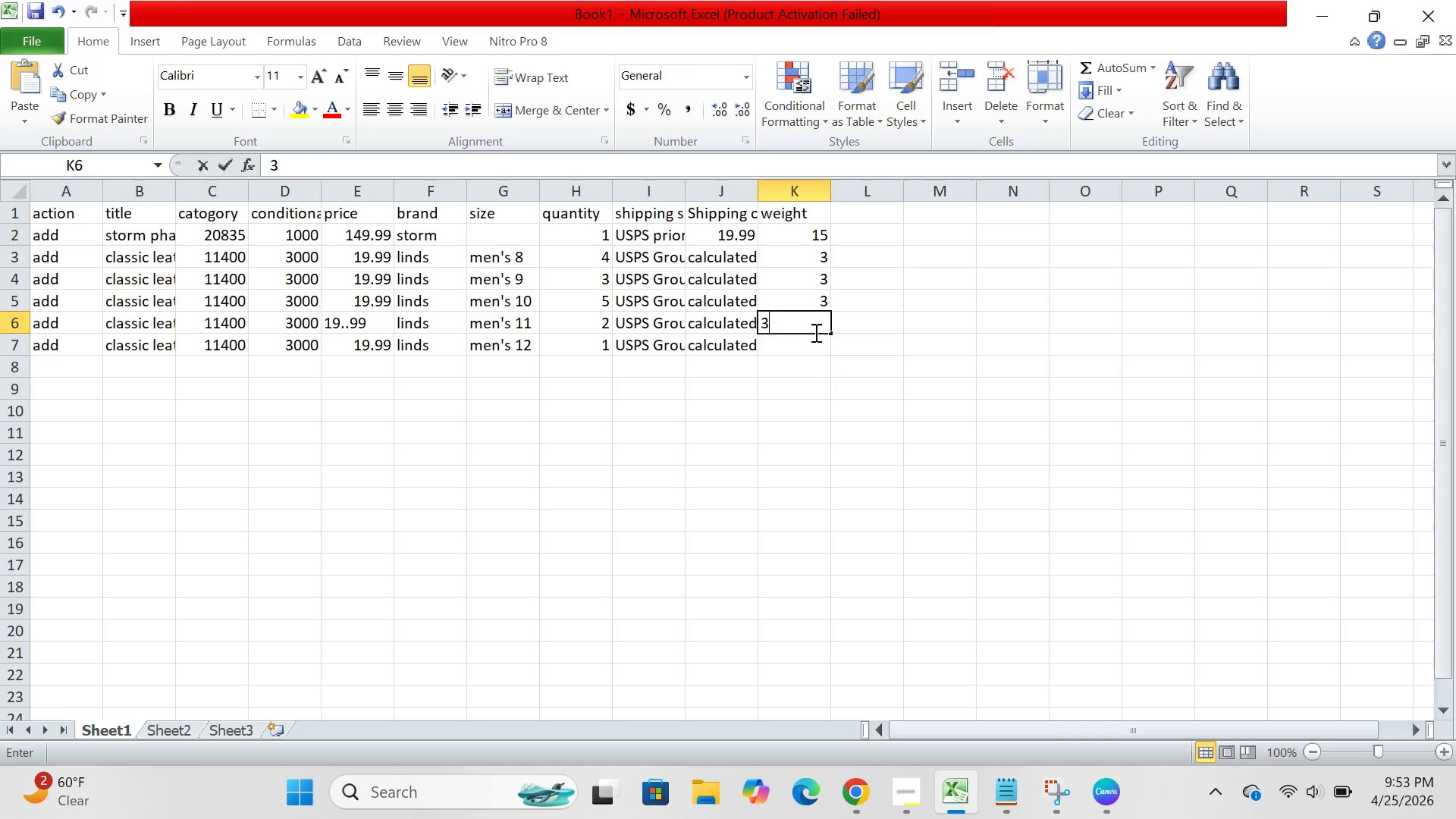 
key(3)
 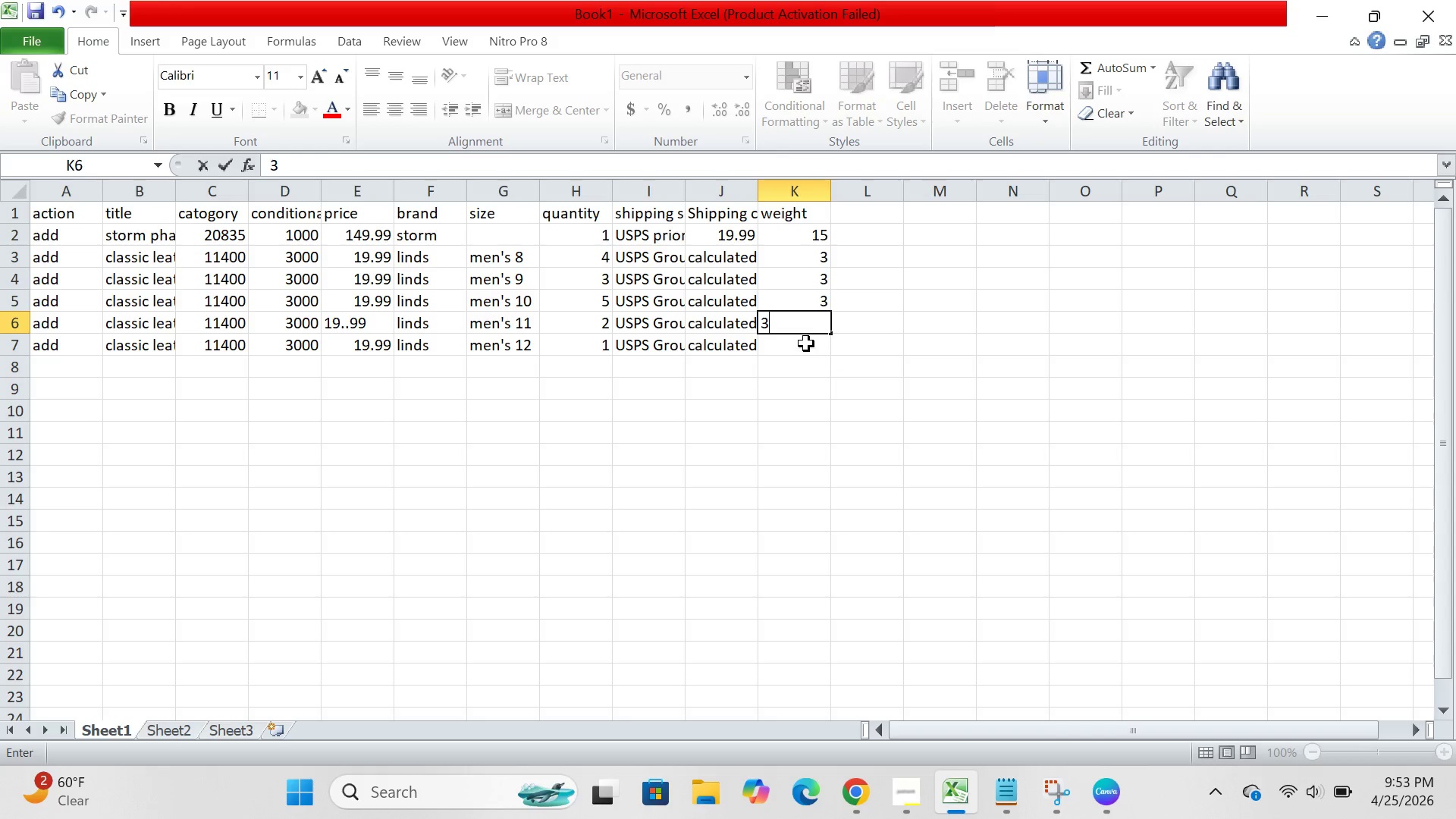 
left_click([806, 343])
 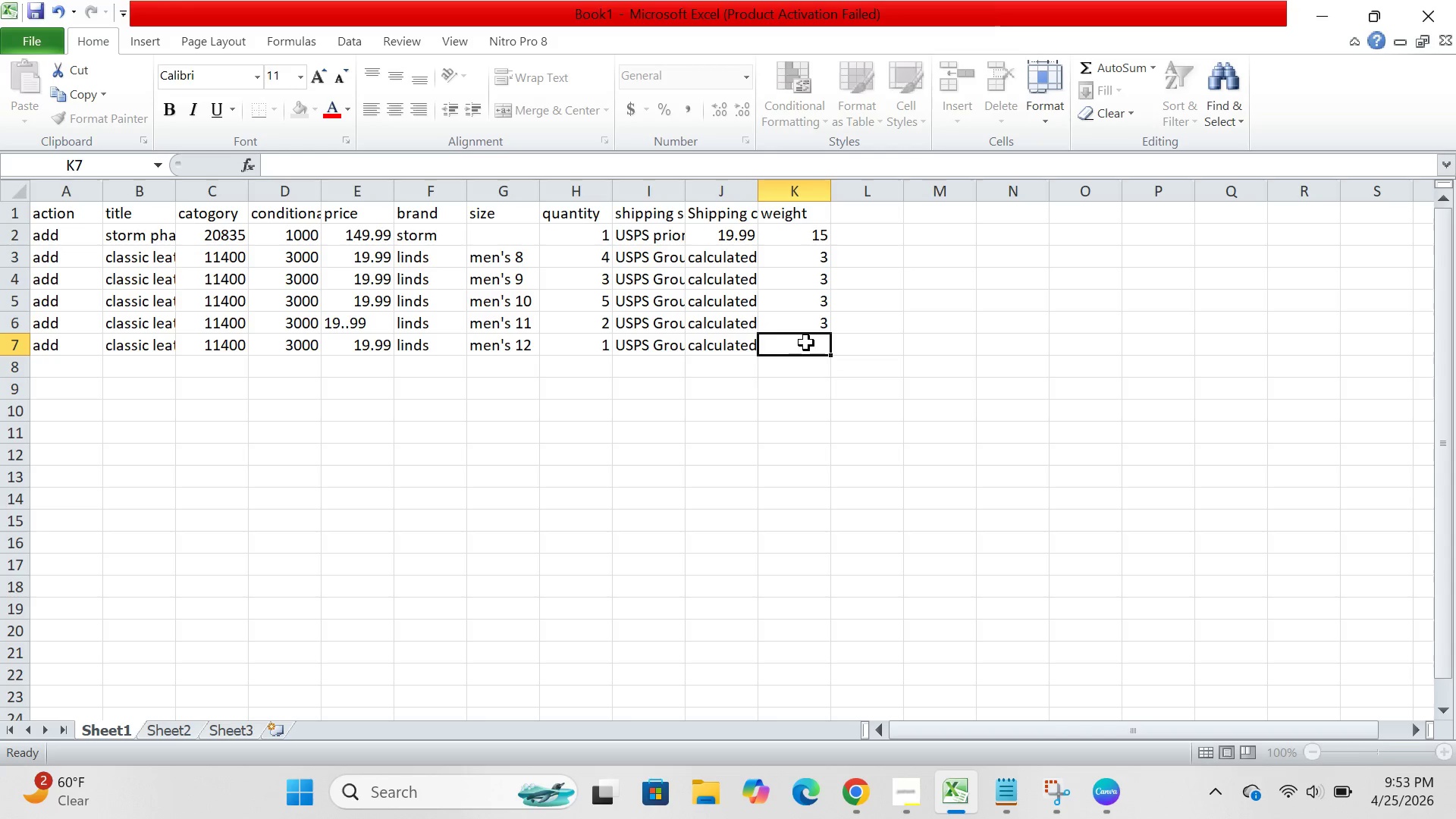 
key(3)
 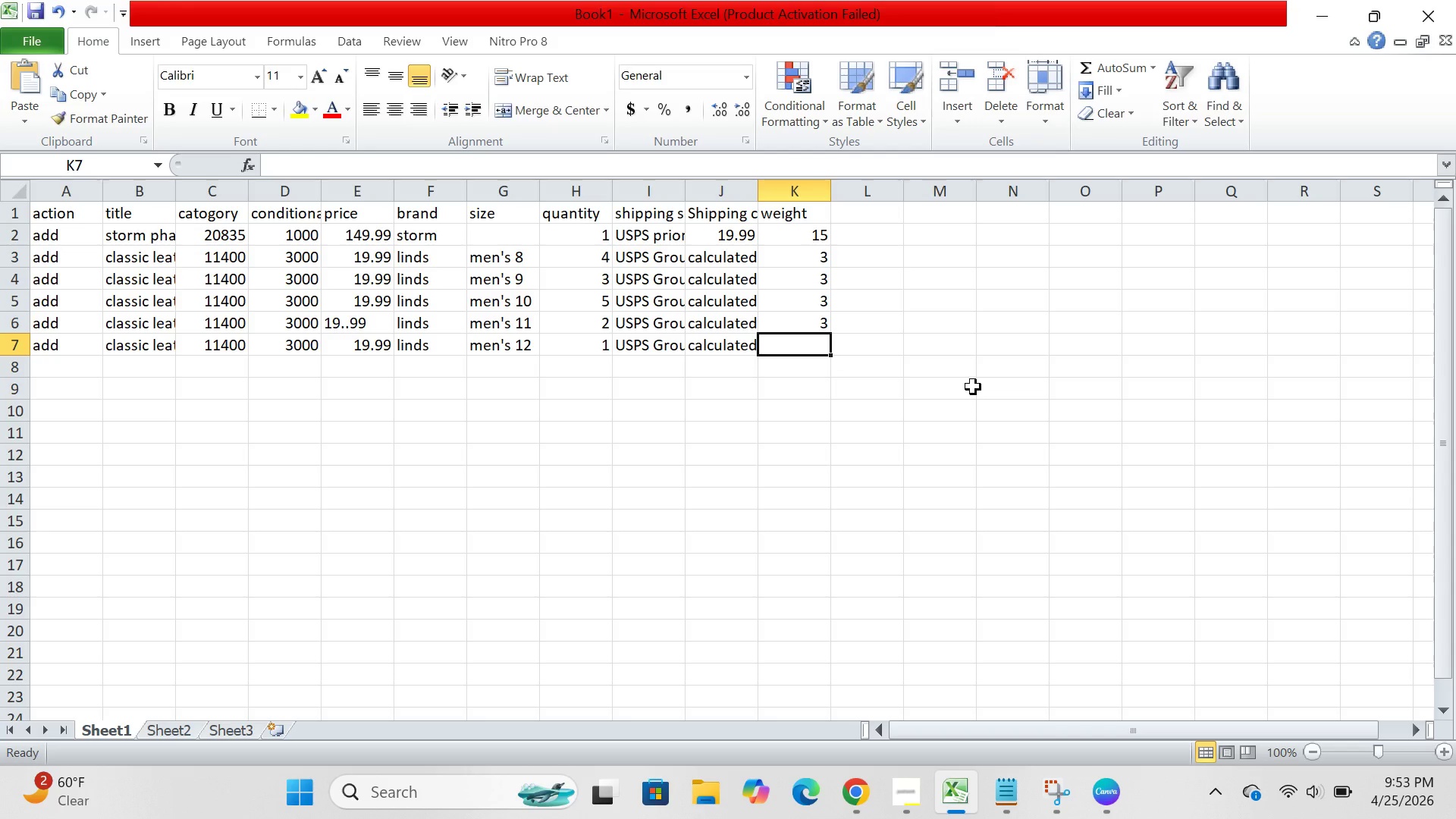 
key(3)
 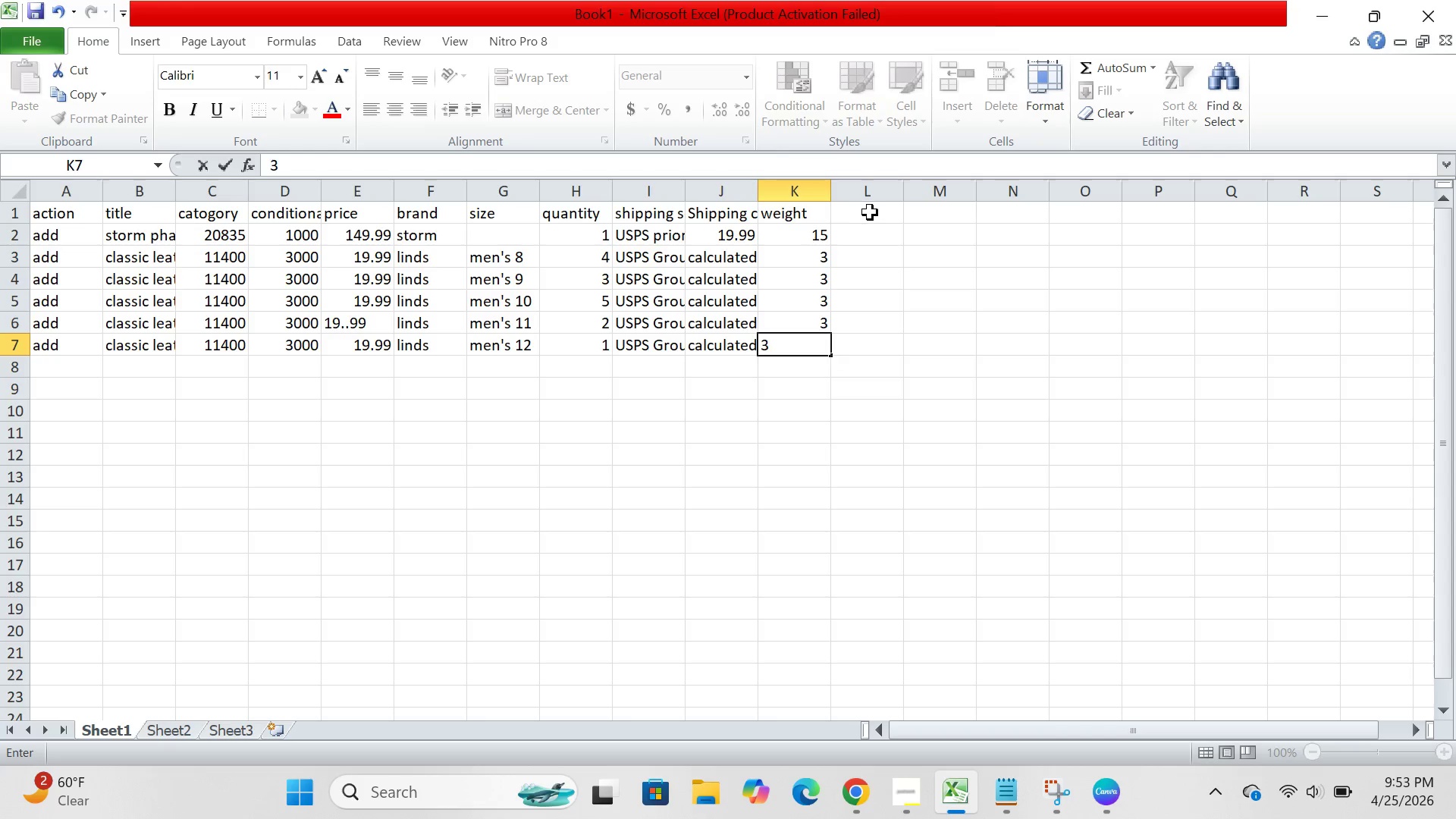 
left_click([870, 212])
 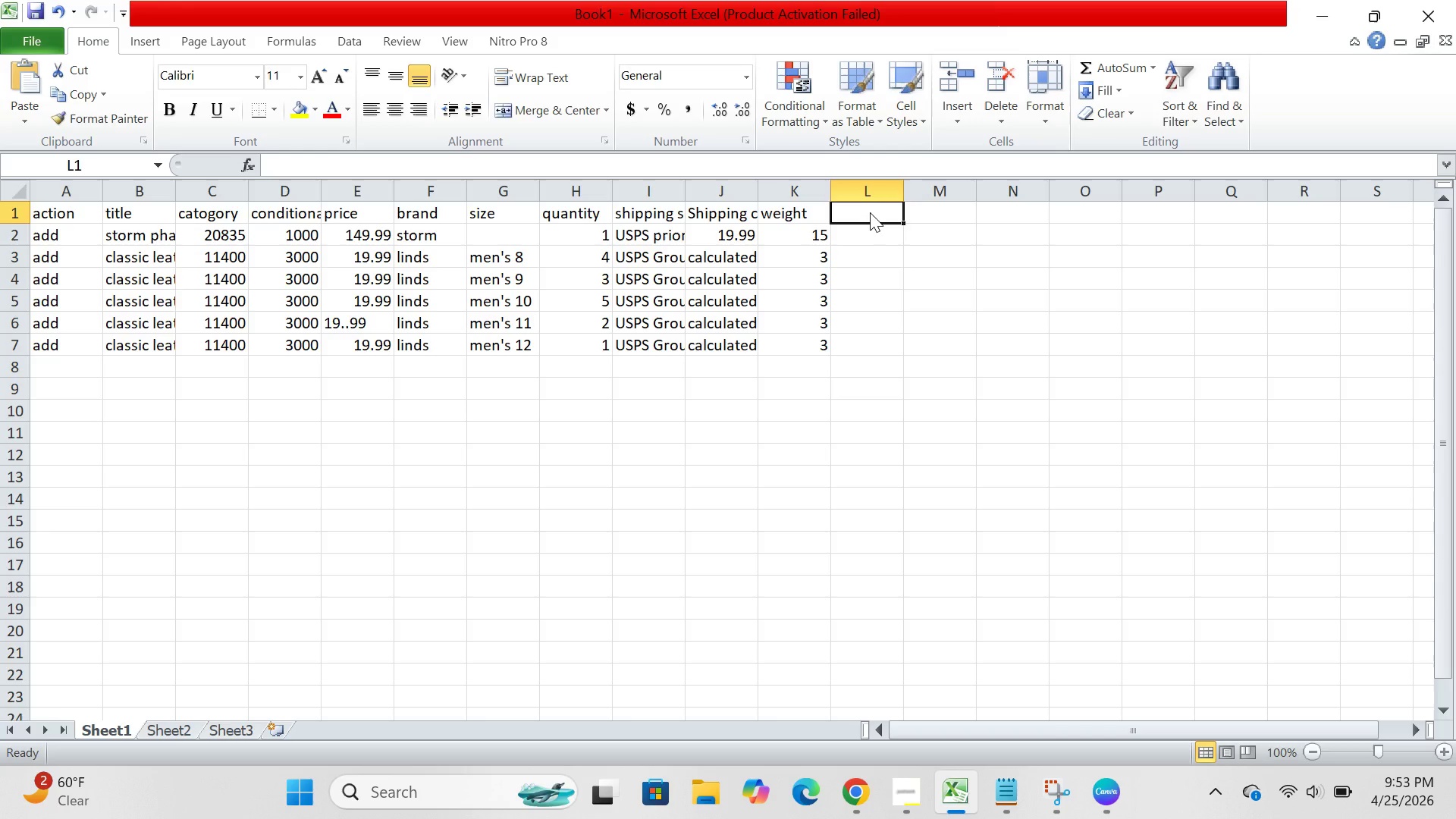 
type(weightunit)
 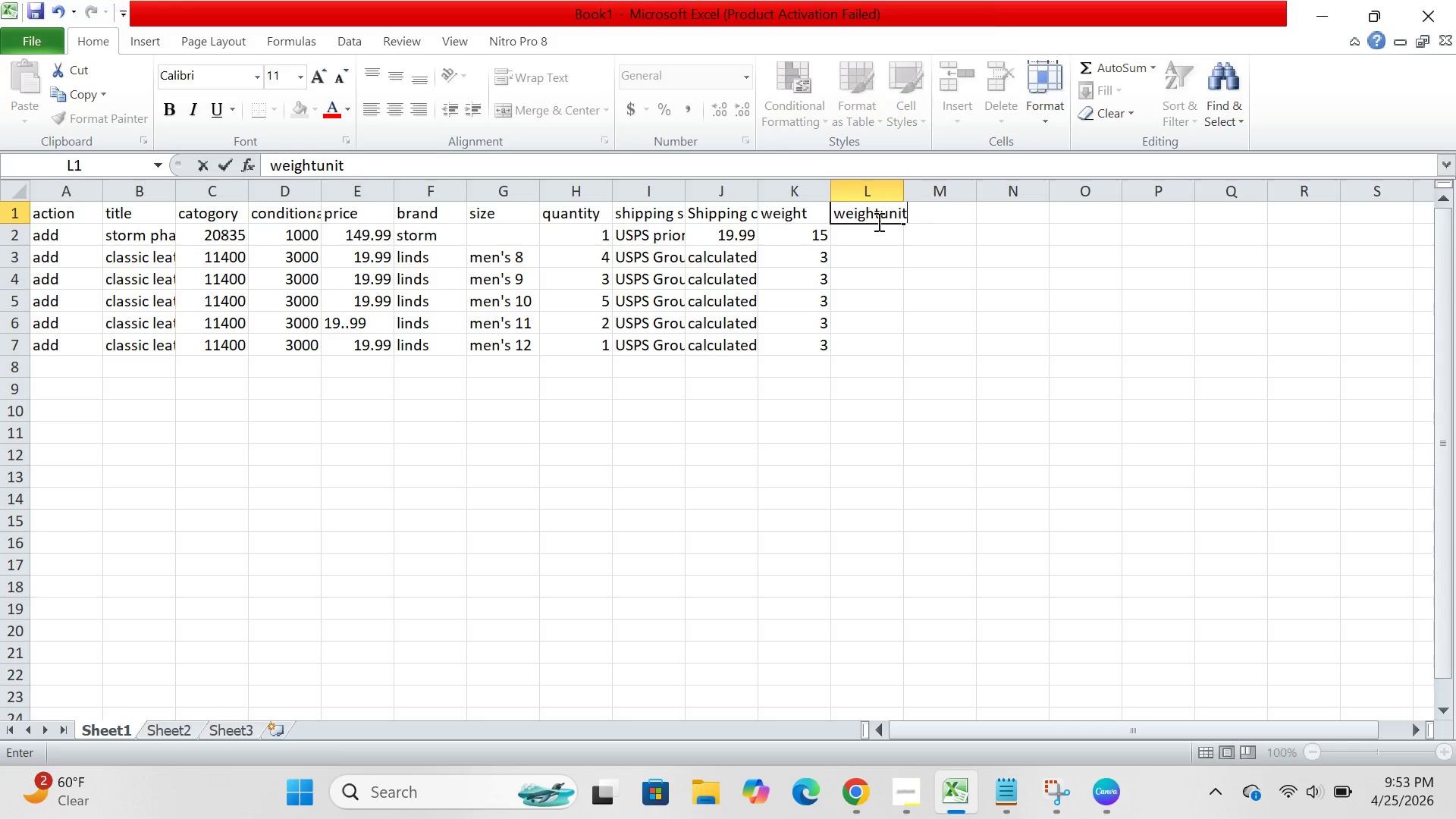 
left_click([877, 237])
 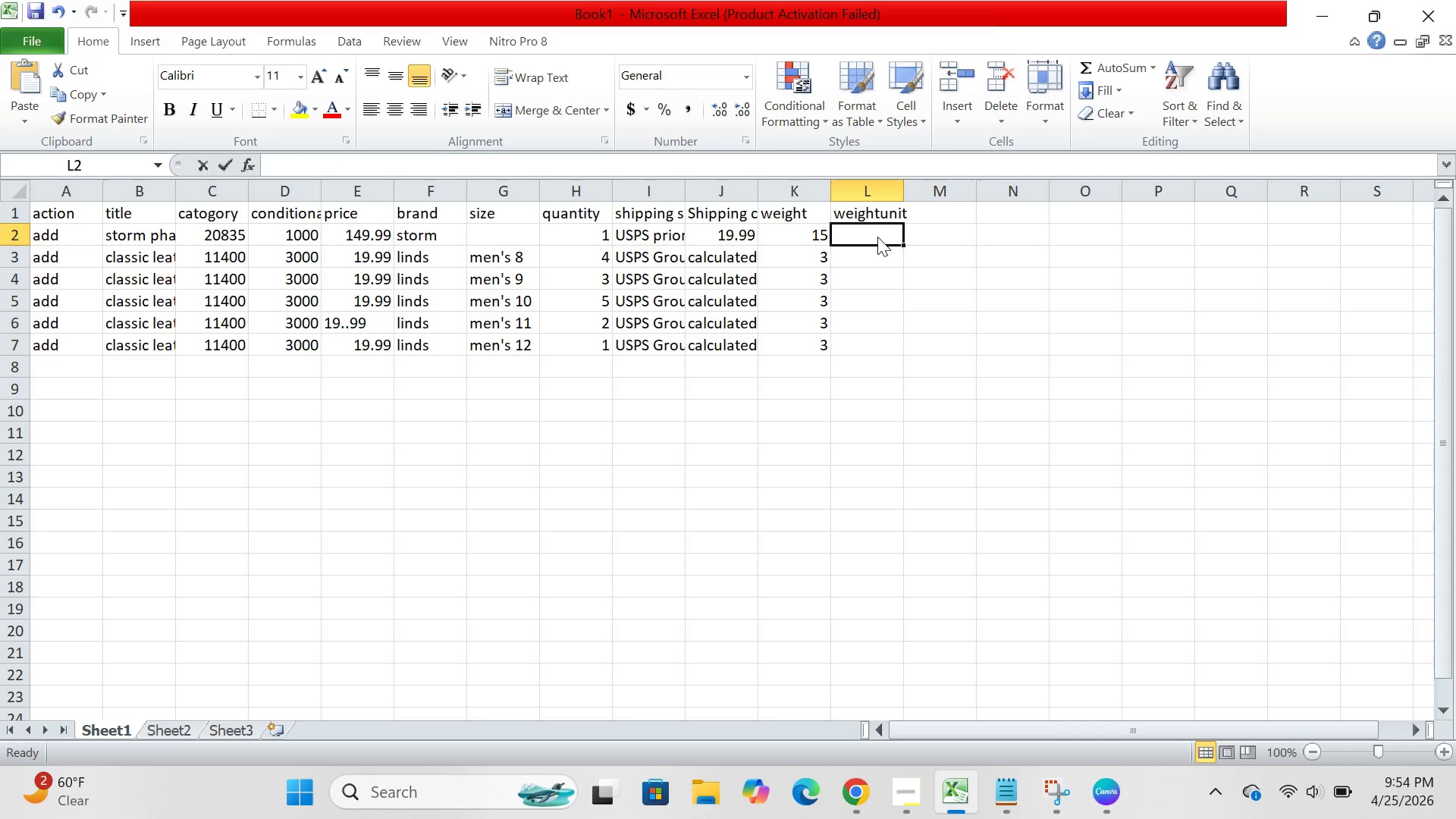 
type(lb)
 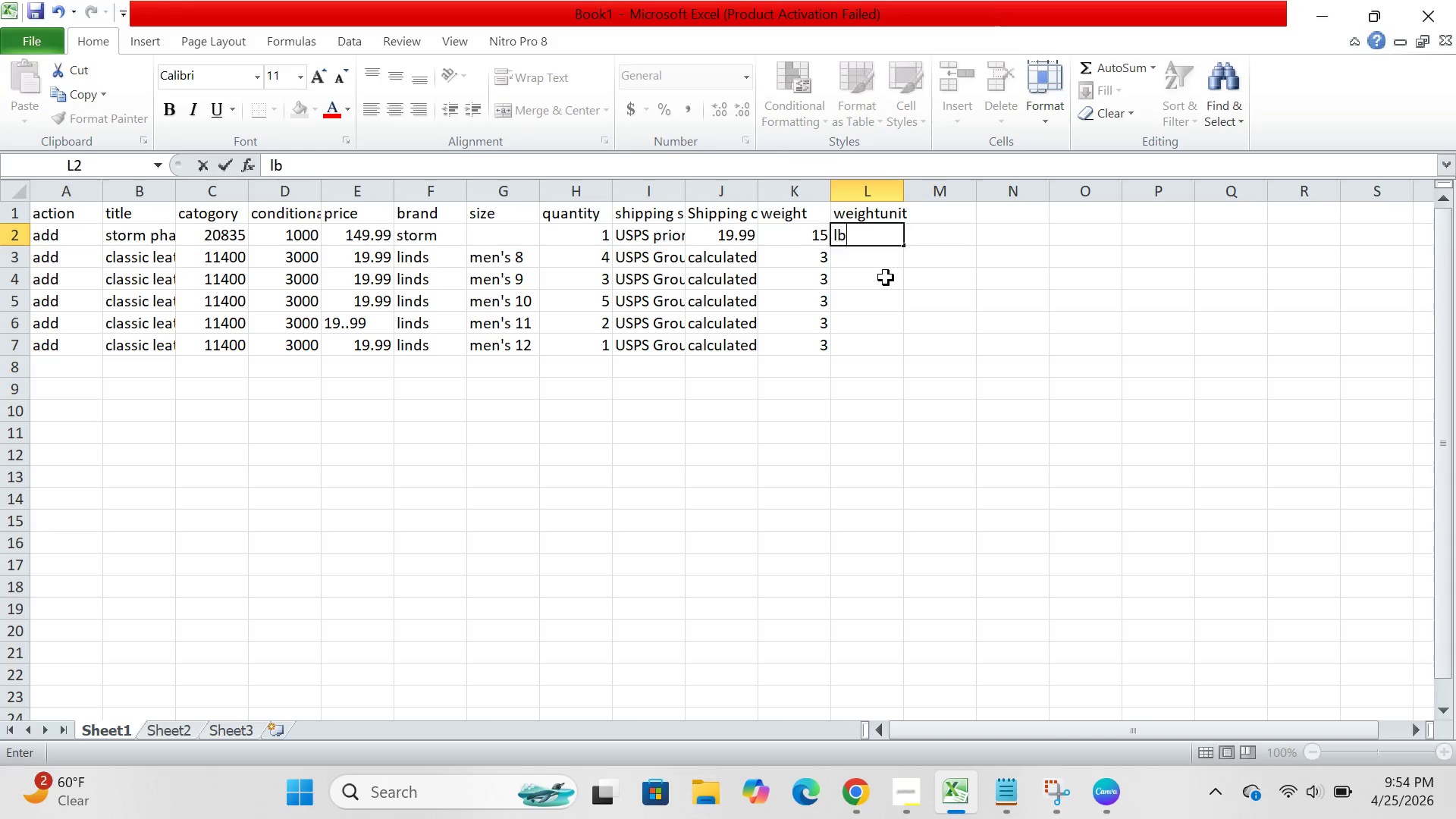 
left_click([884, 278])
 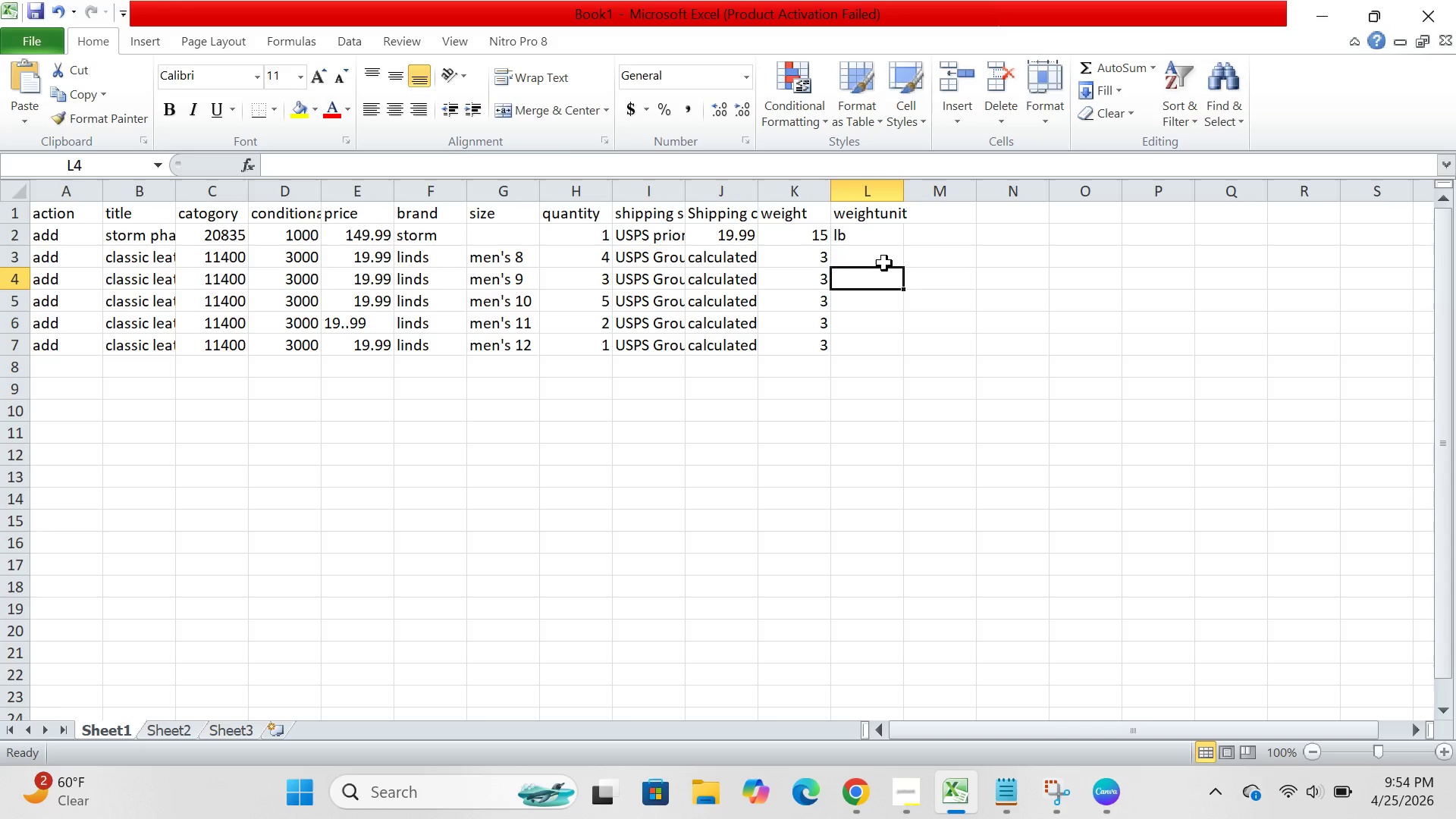 
left_click([884, 263])
 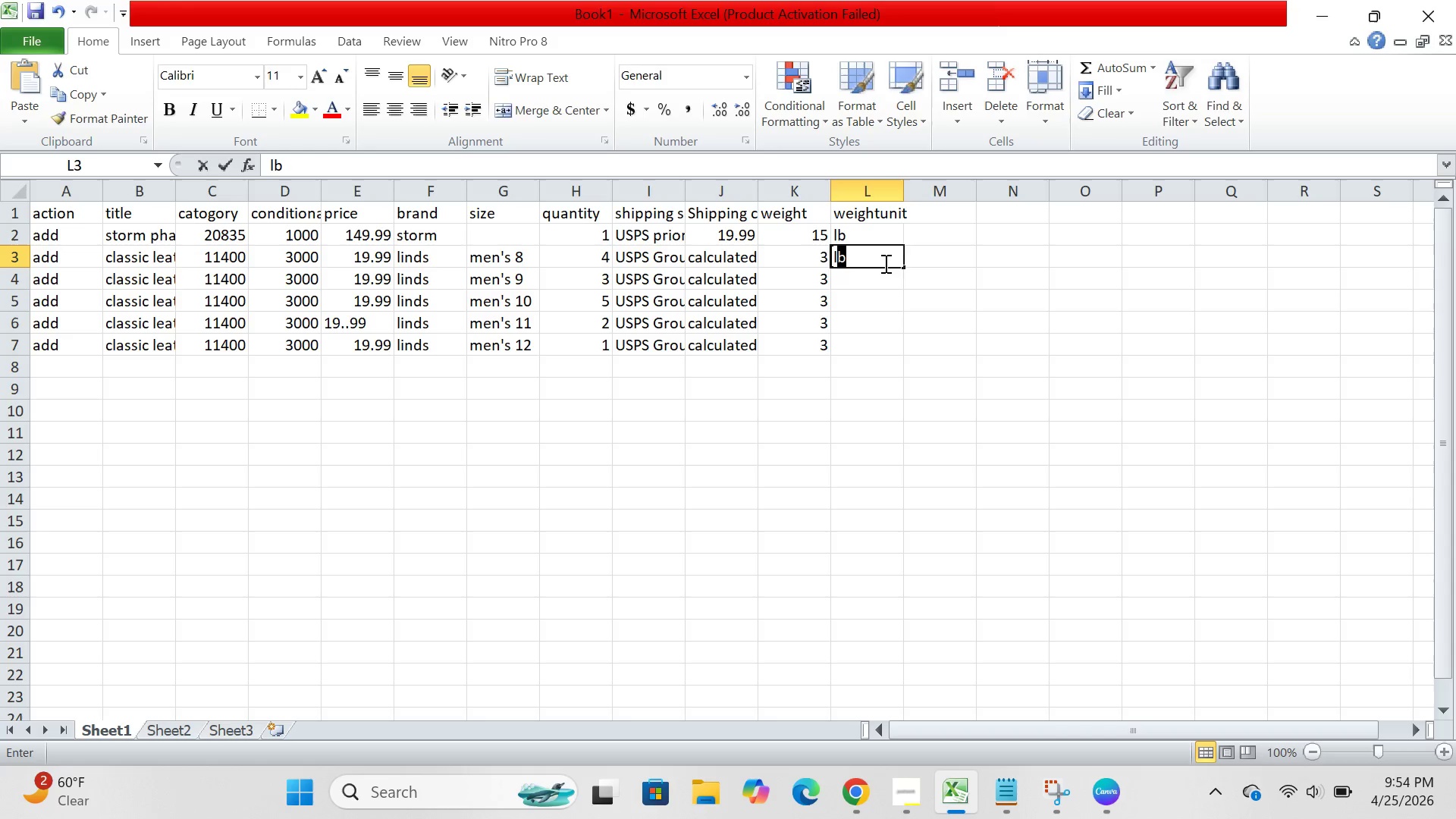 
type(lb)
 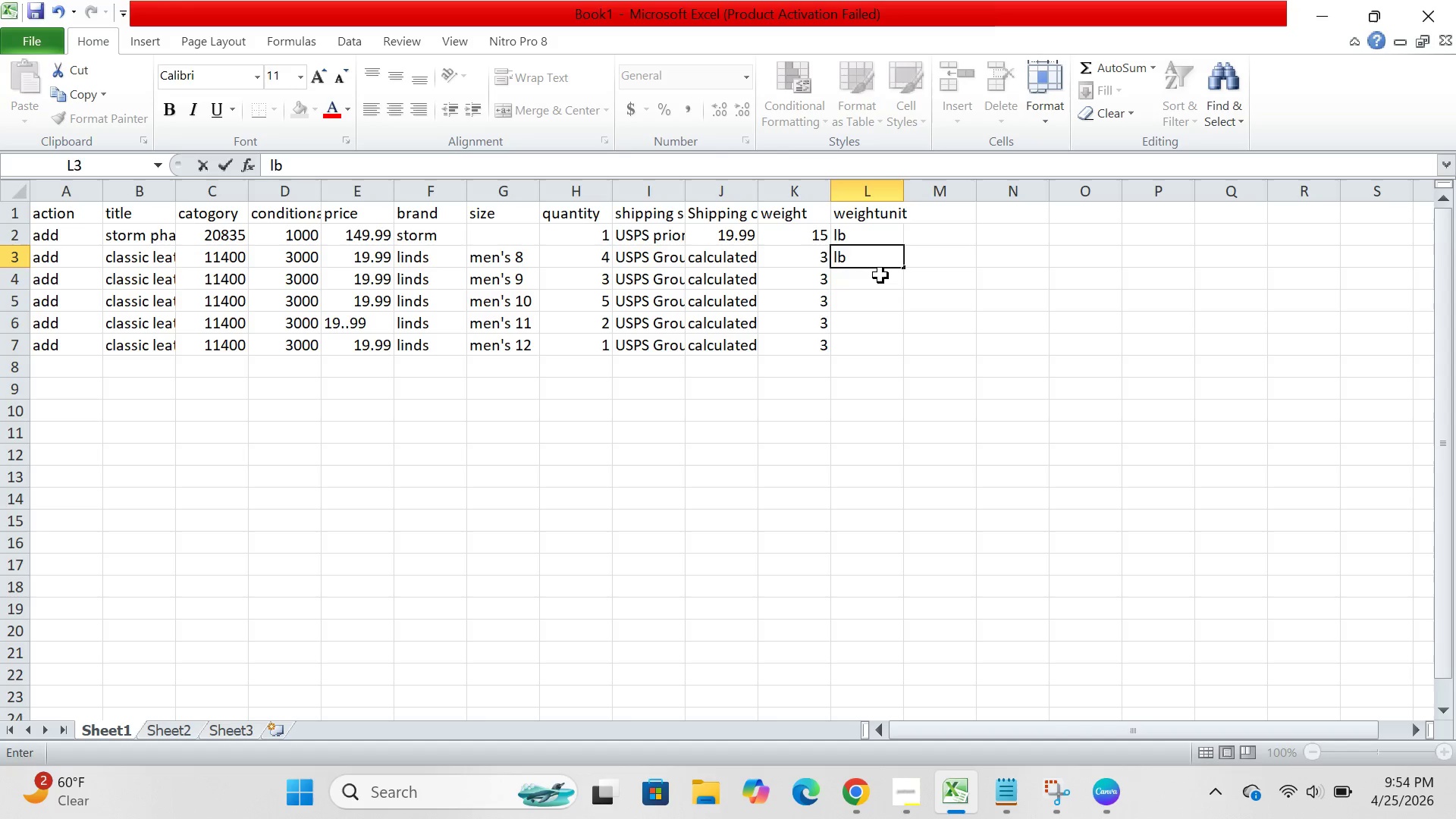 
left_click([880, 275])
 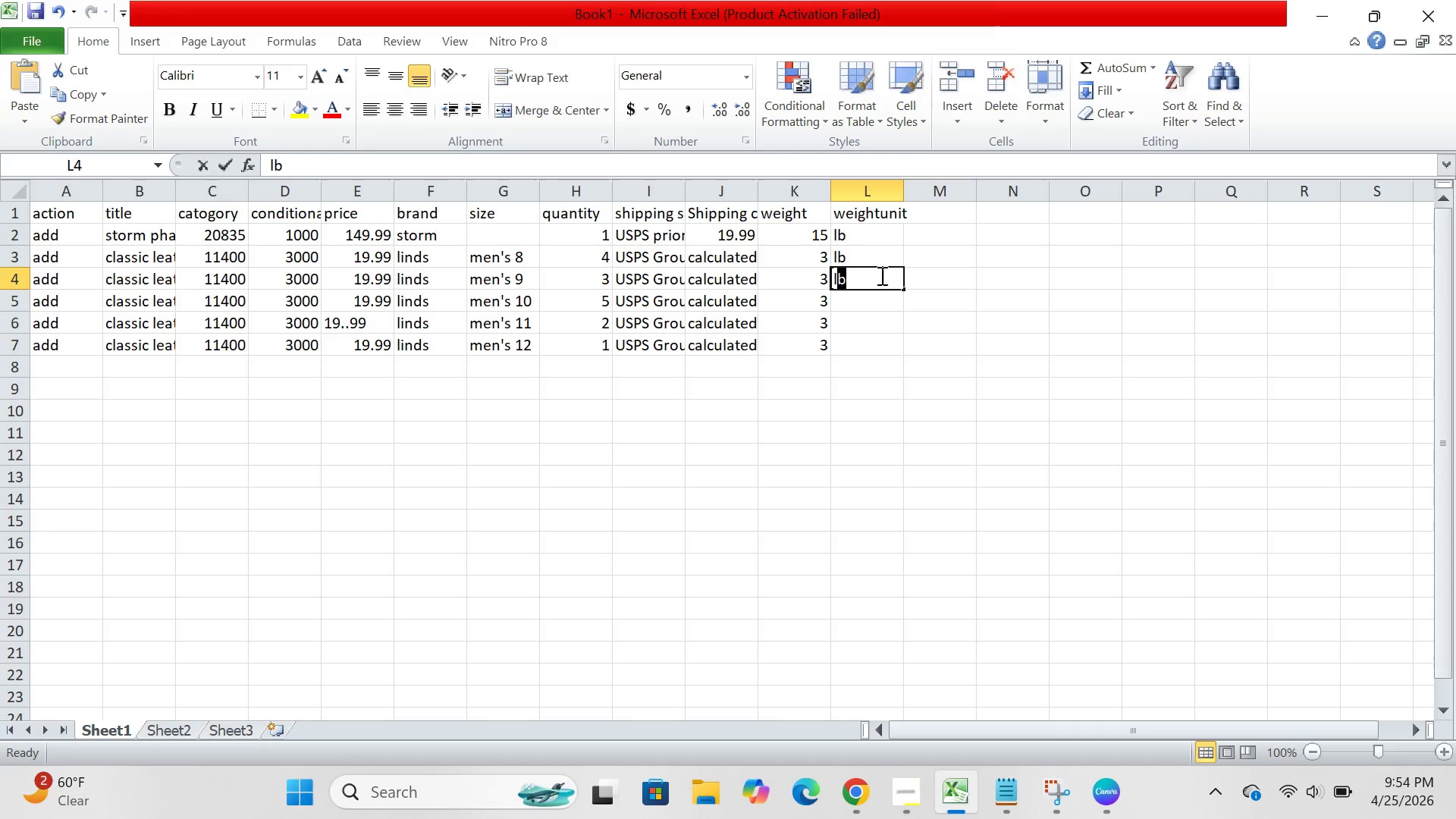 
type(lb)
 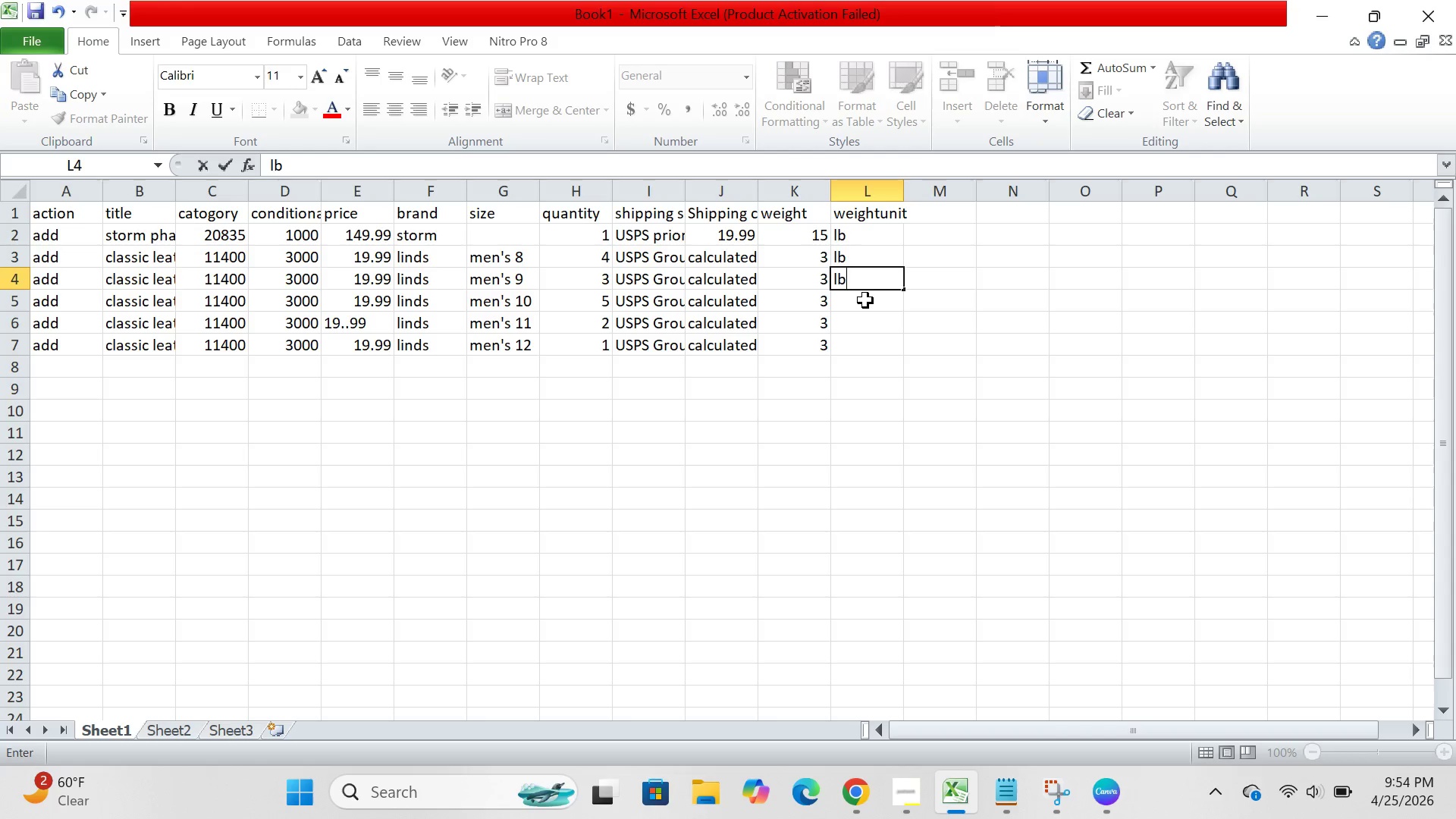 
left_click([865, 300])
 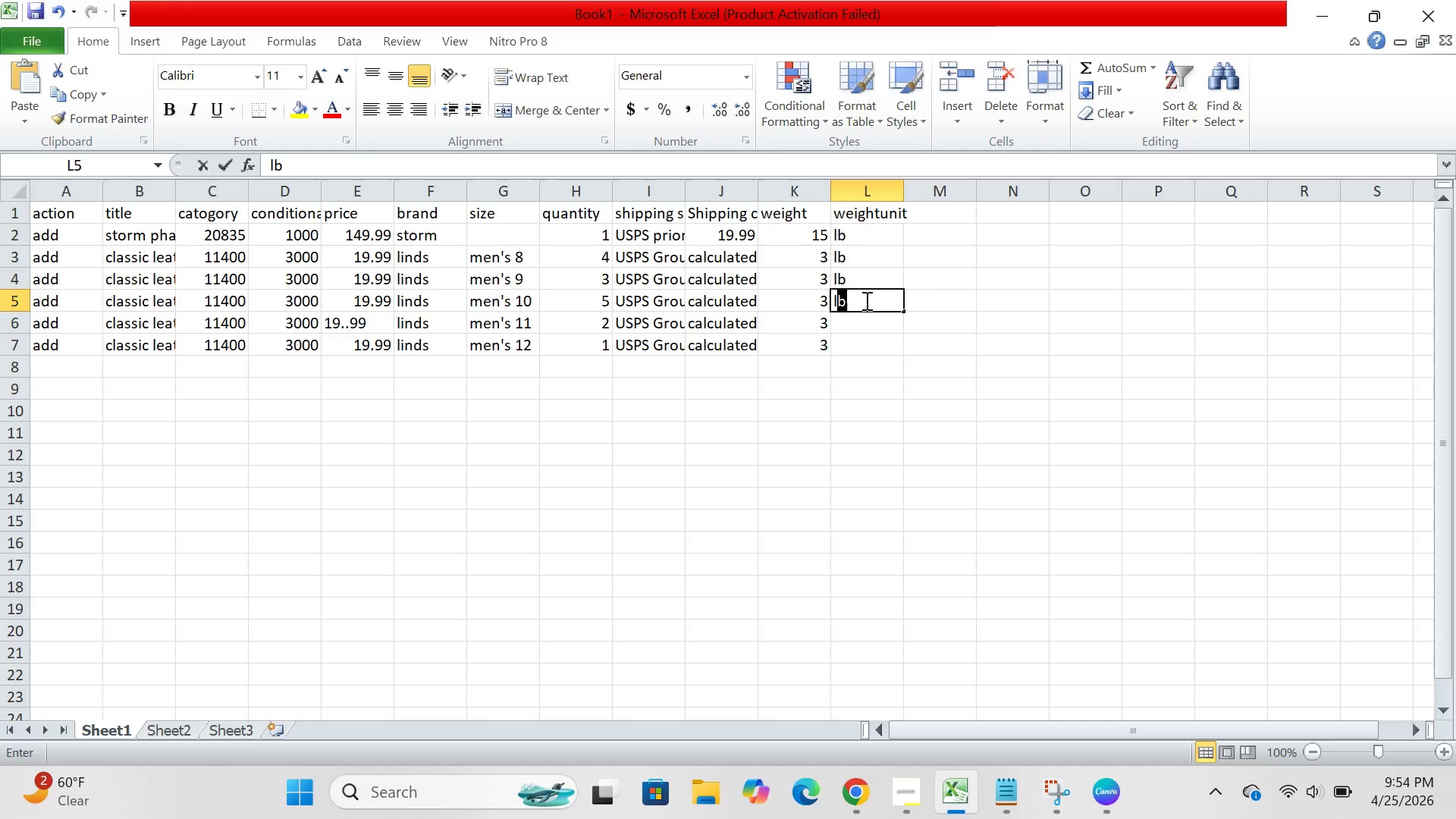 
type(lb)
 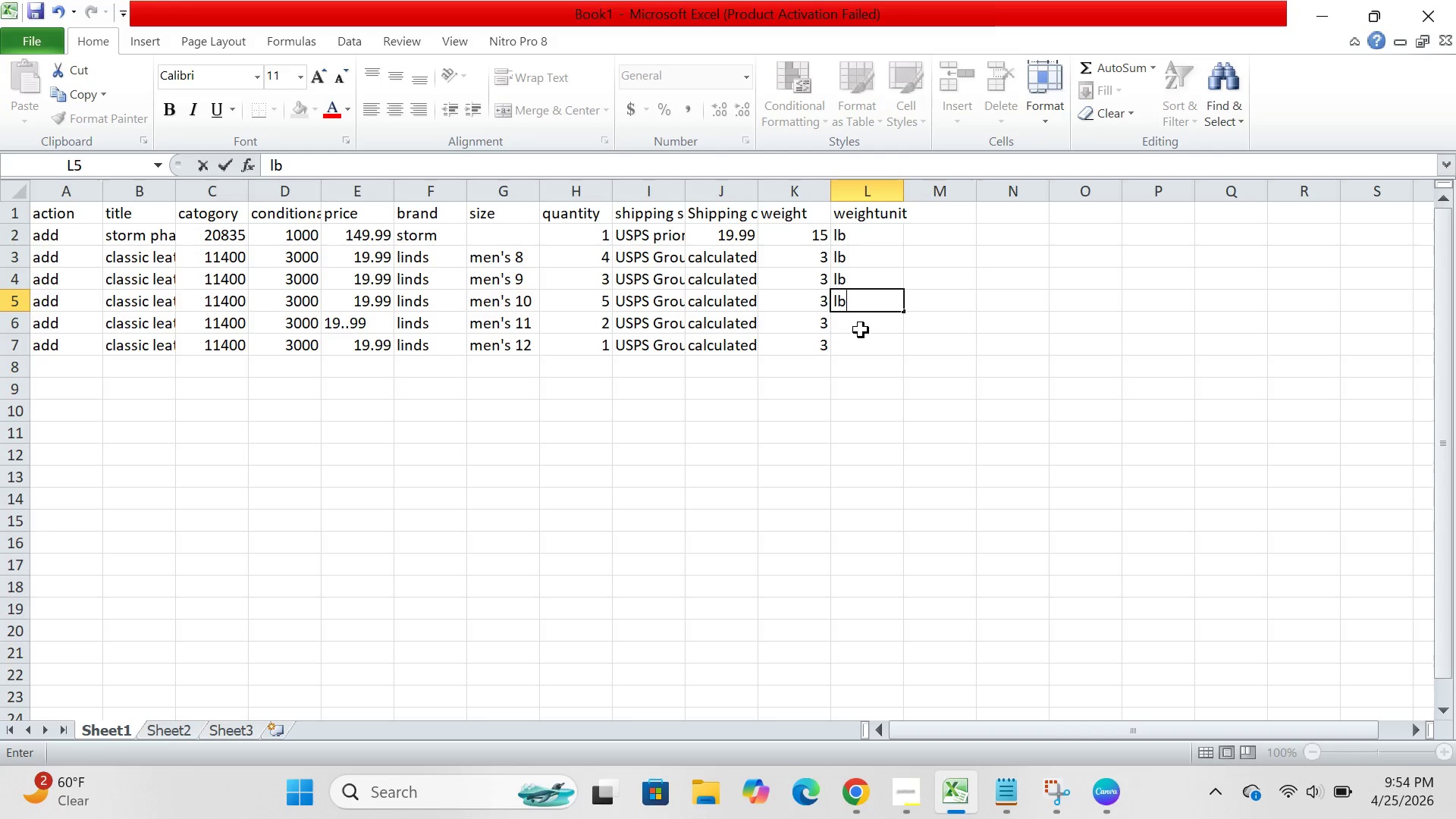 
left_click([861, 330])
 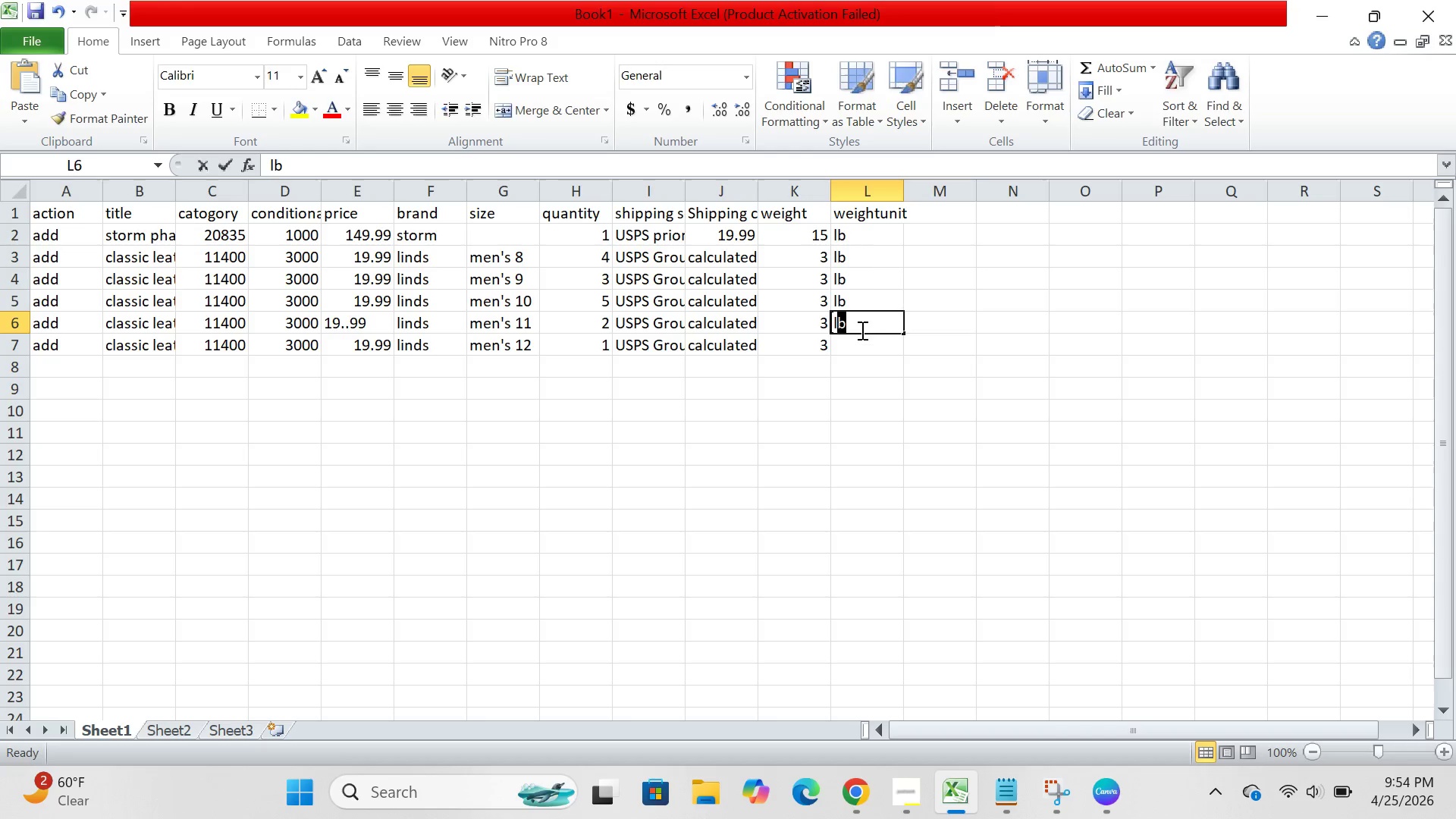 
type(lb)
 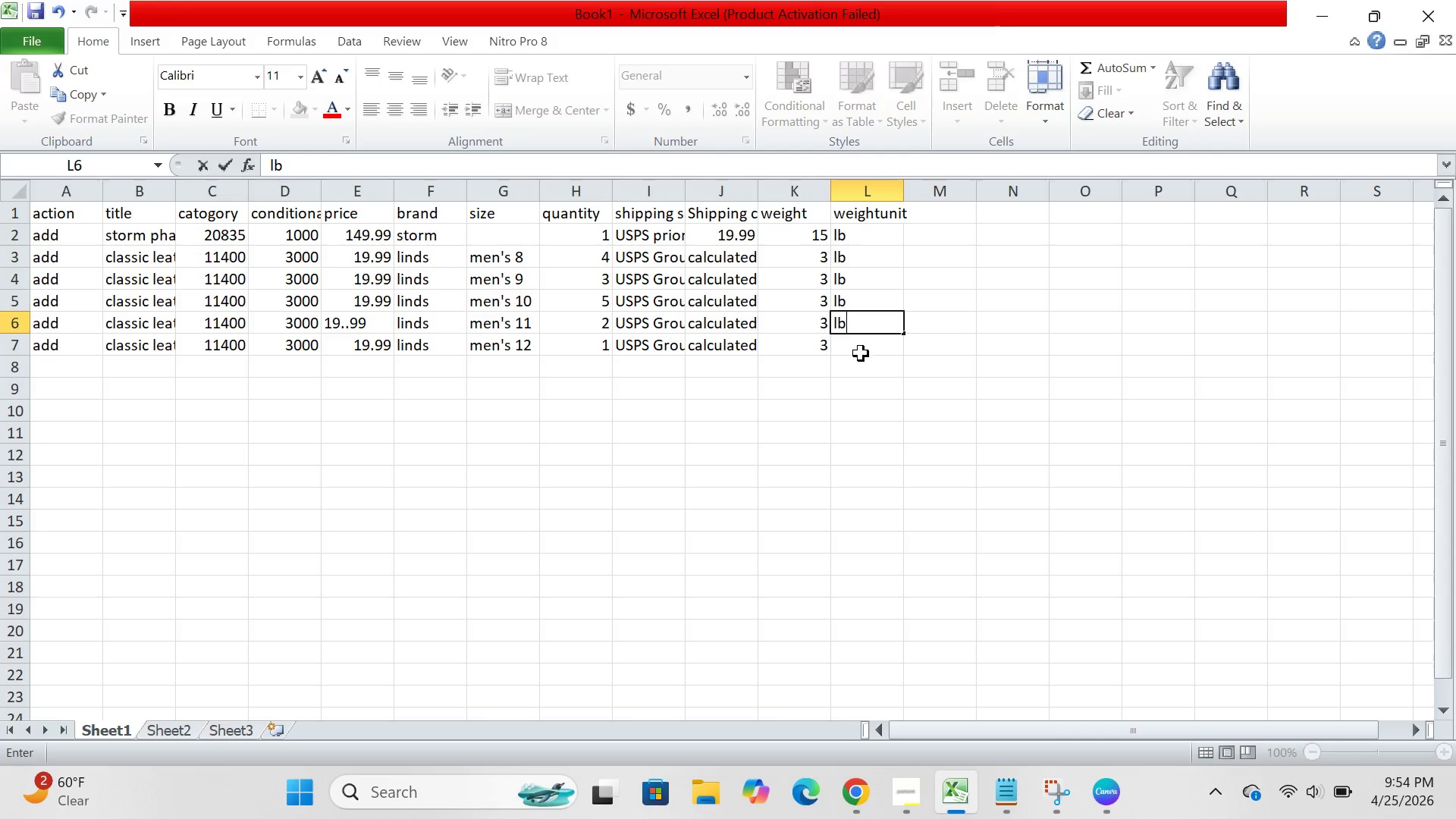 
left_click([861, 354])
 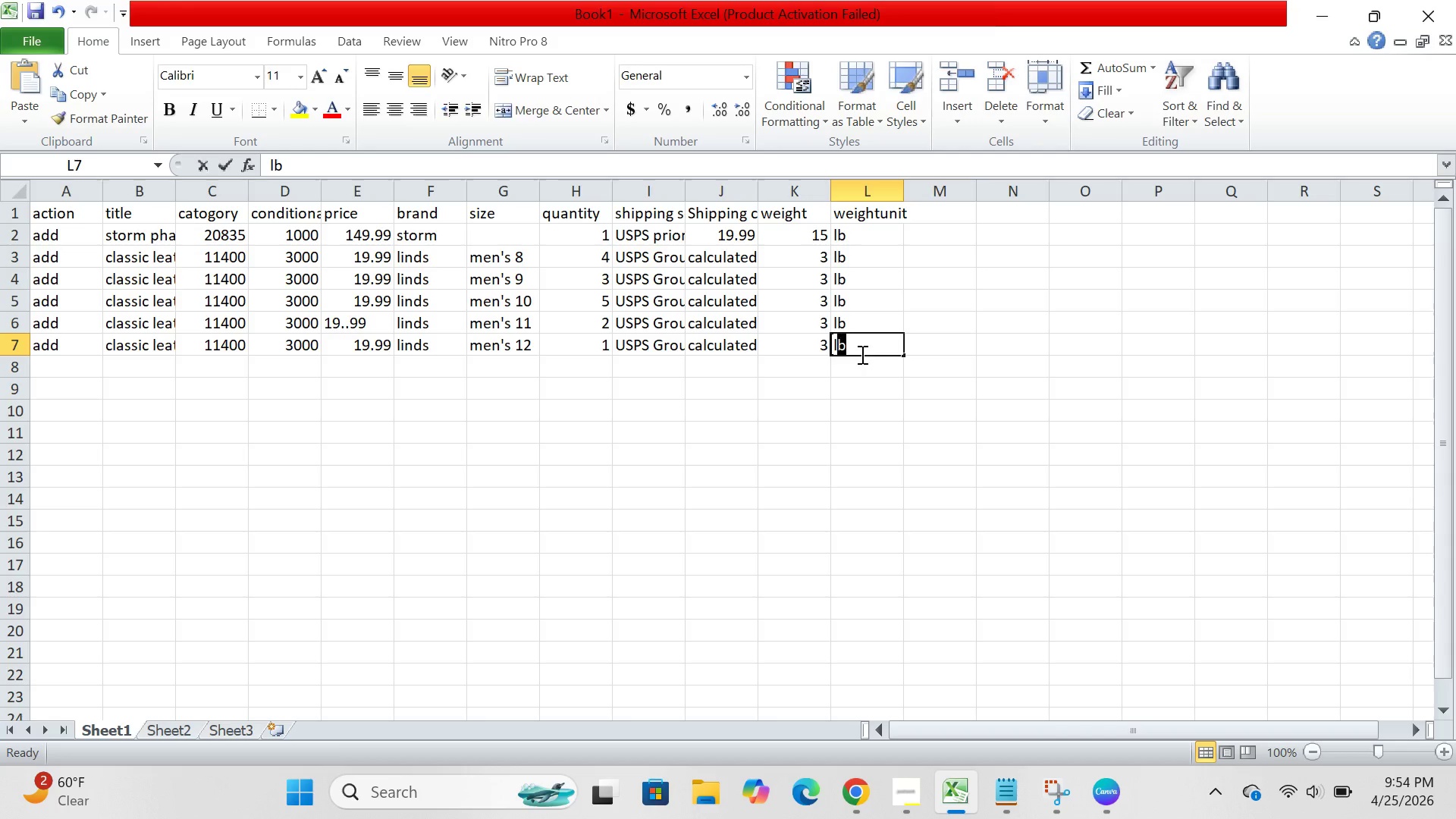 
type(lb)
 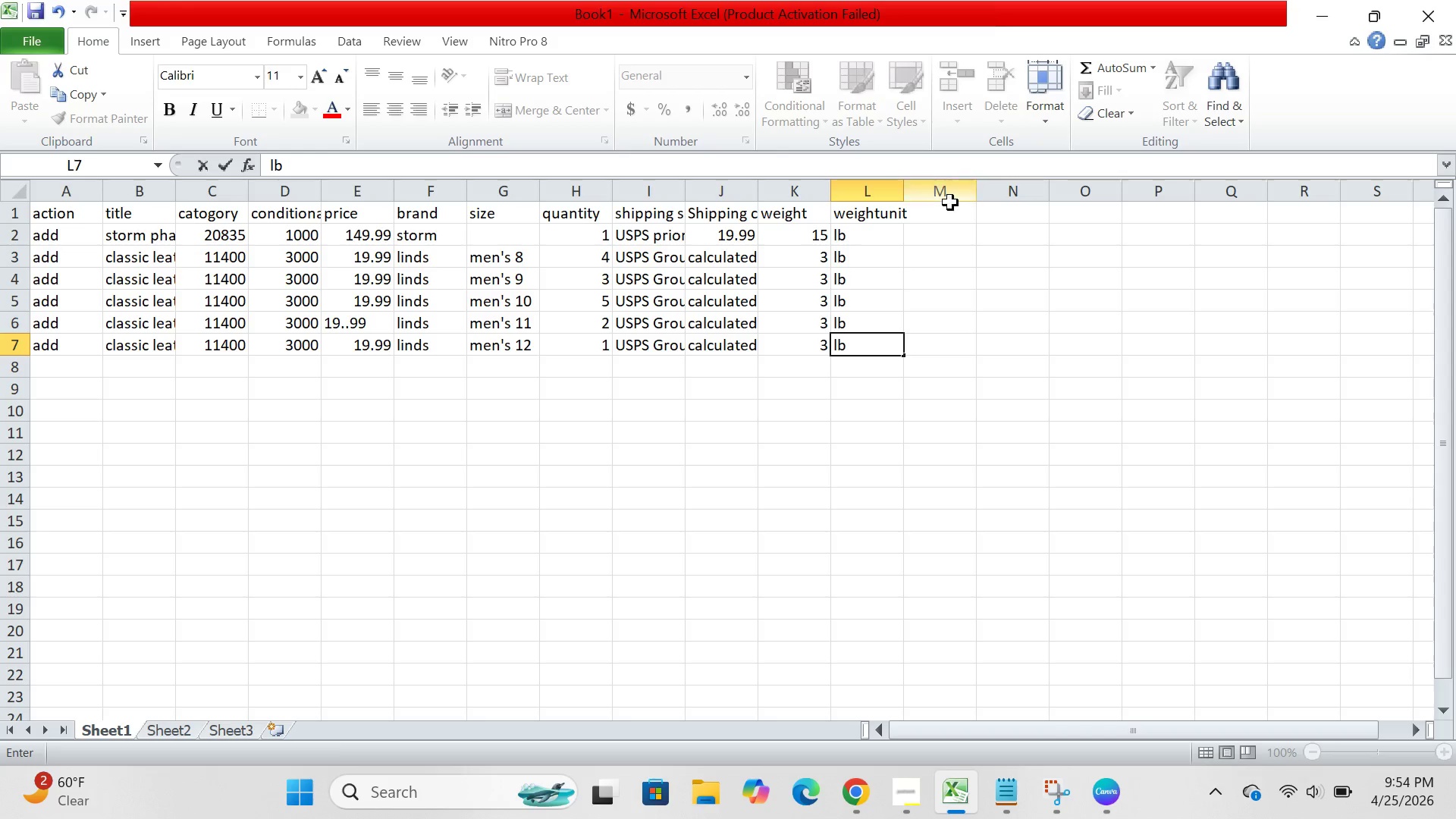 
left_click([945, 215])
 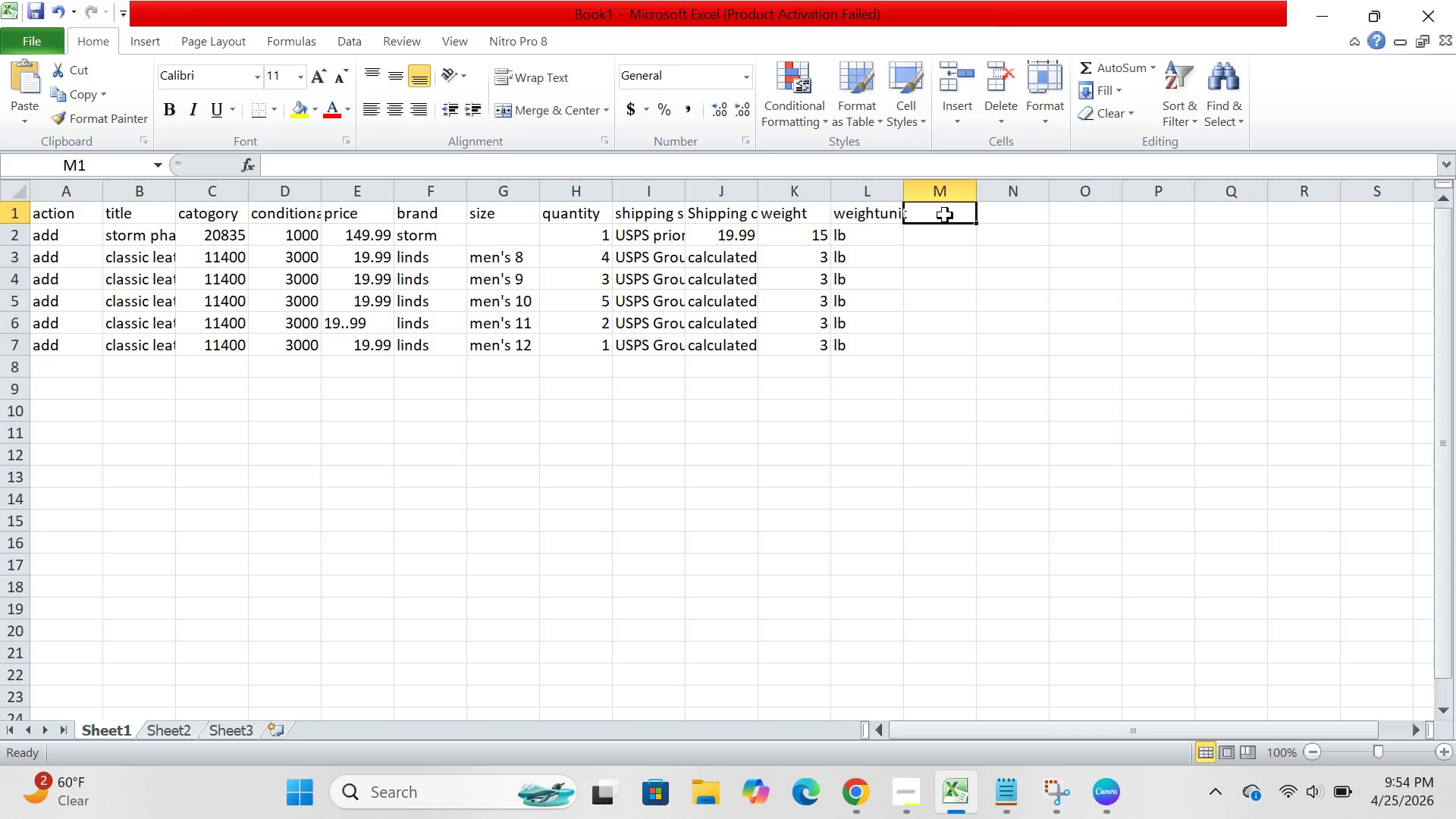 
type(length)
 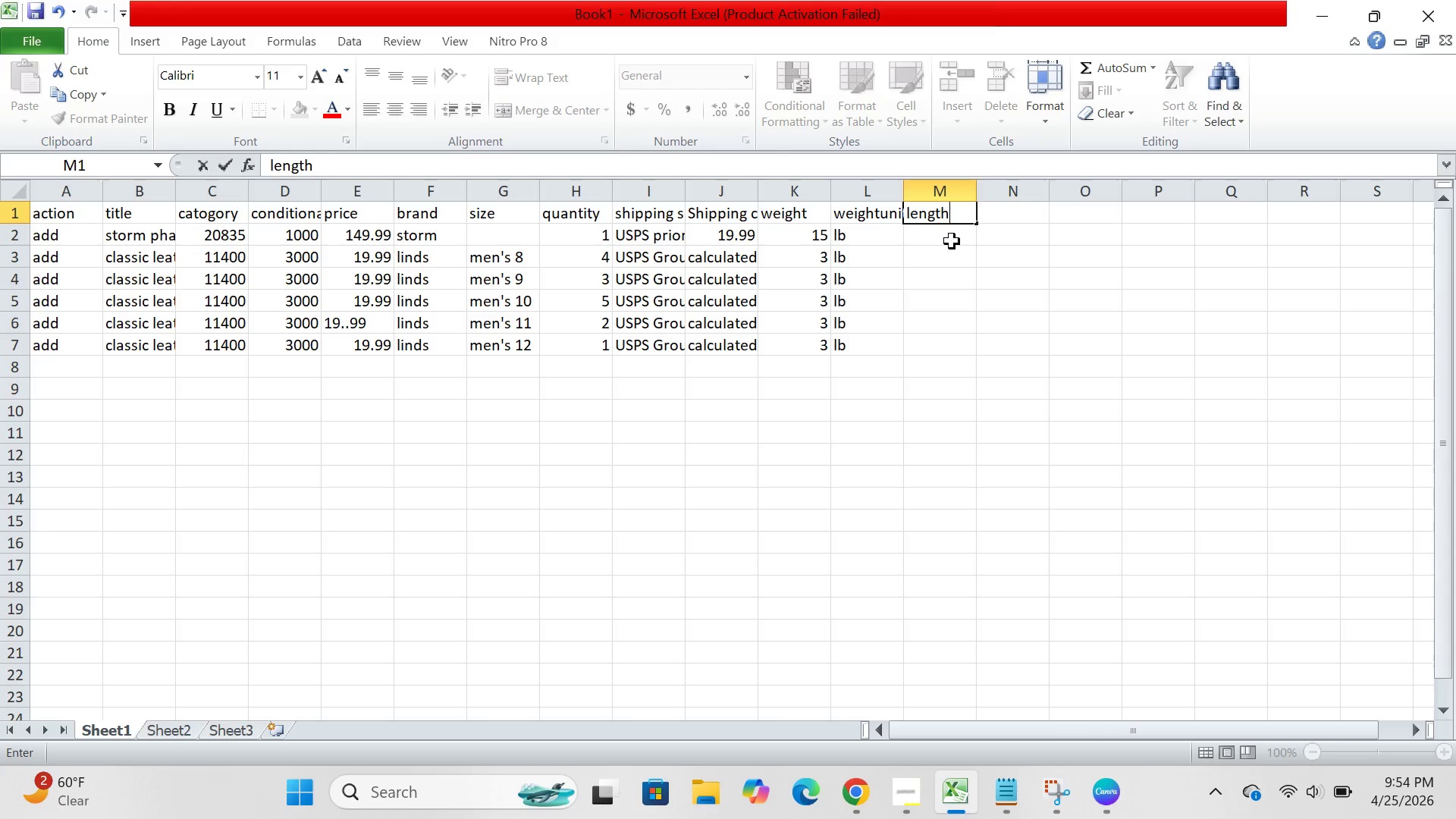 
left_click([948, 241])
 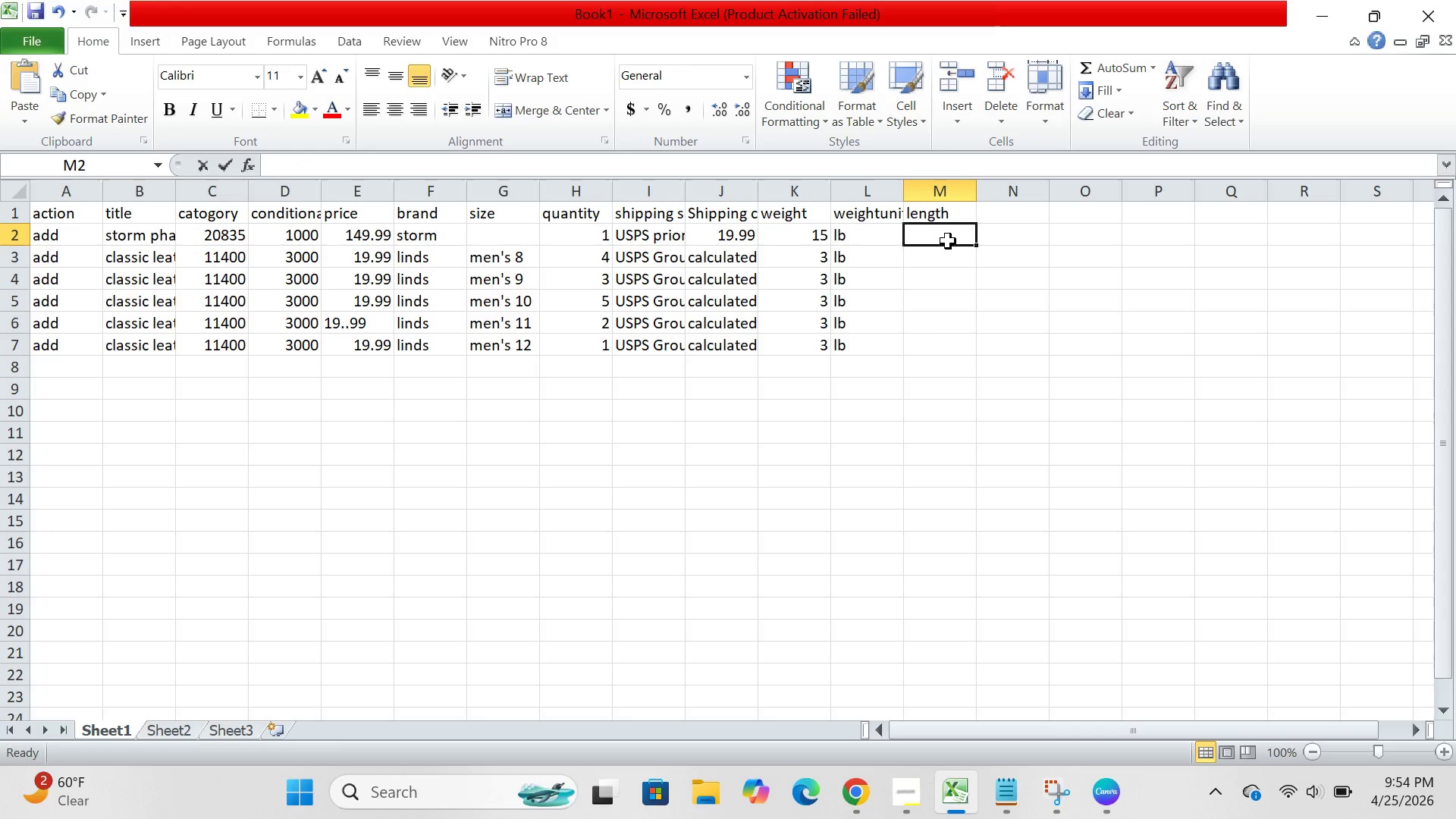 
type(10)
 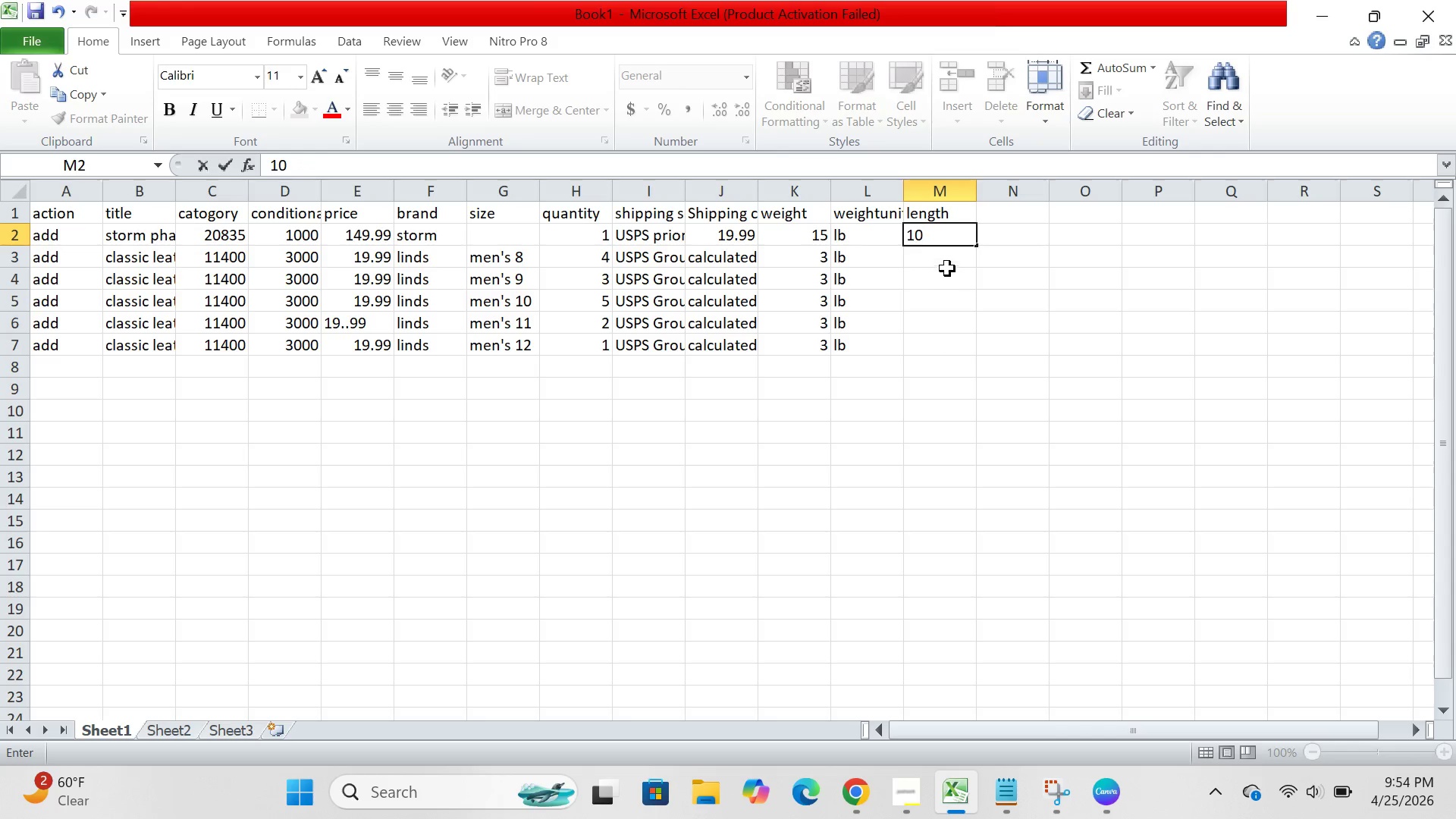 
left_click([947, 262])
 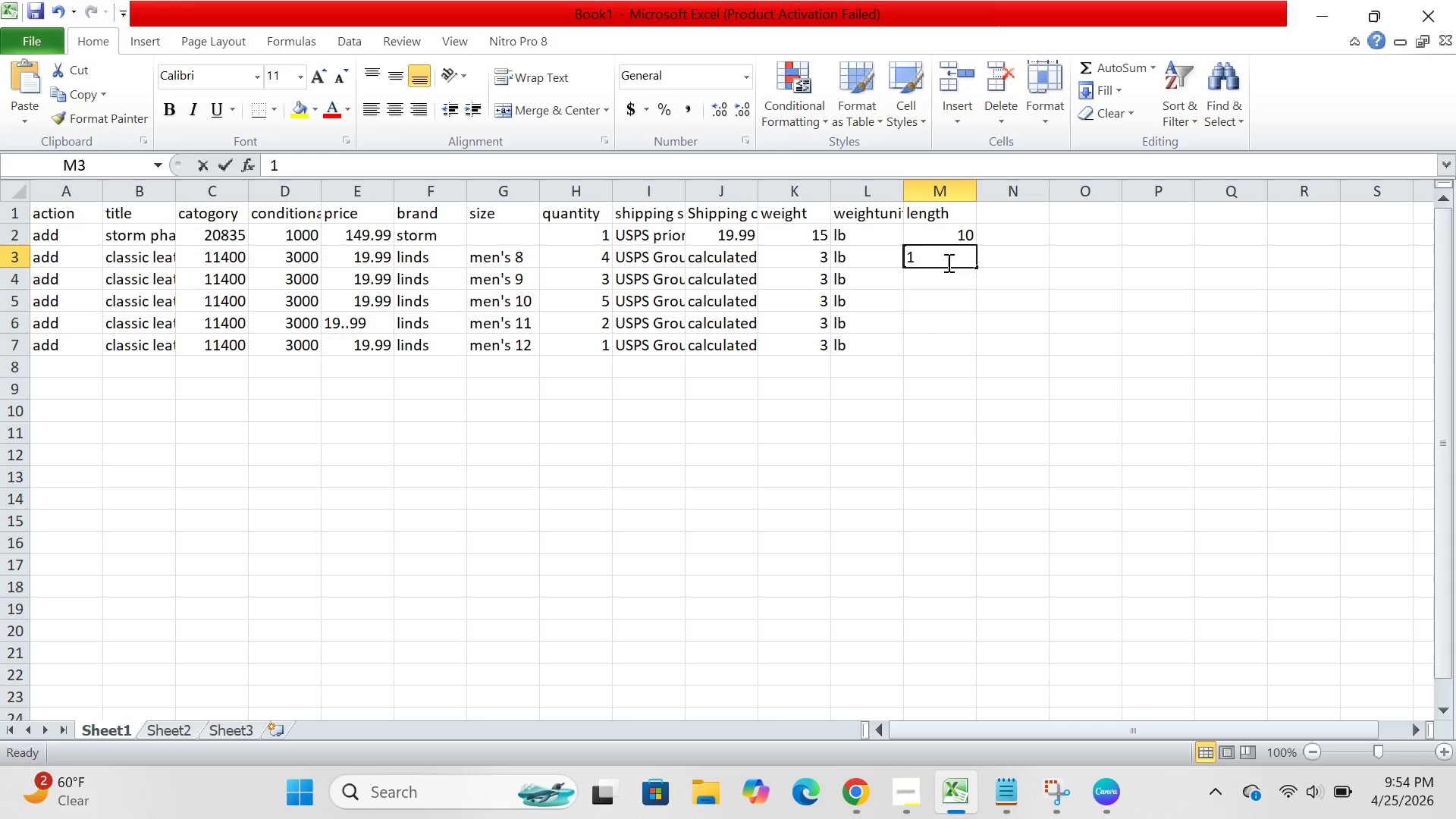 
type(12)
 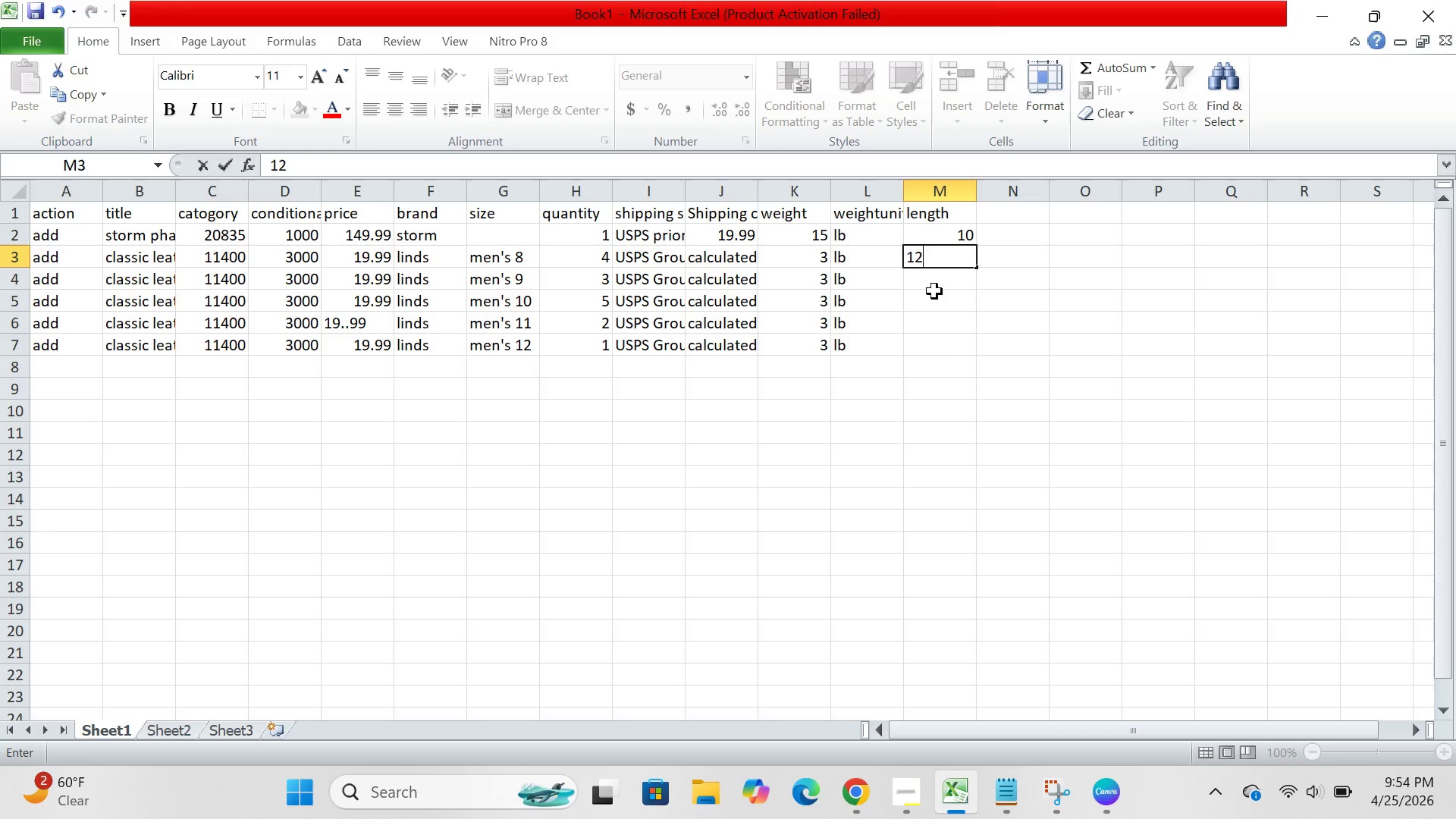 
left_click([934, 291])
 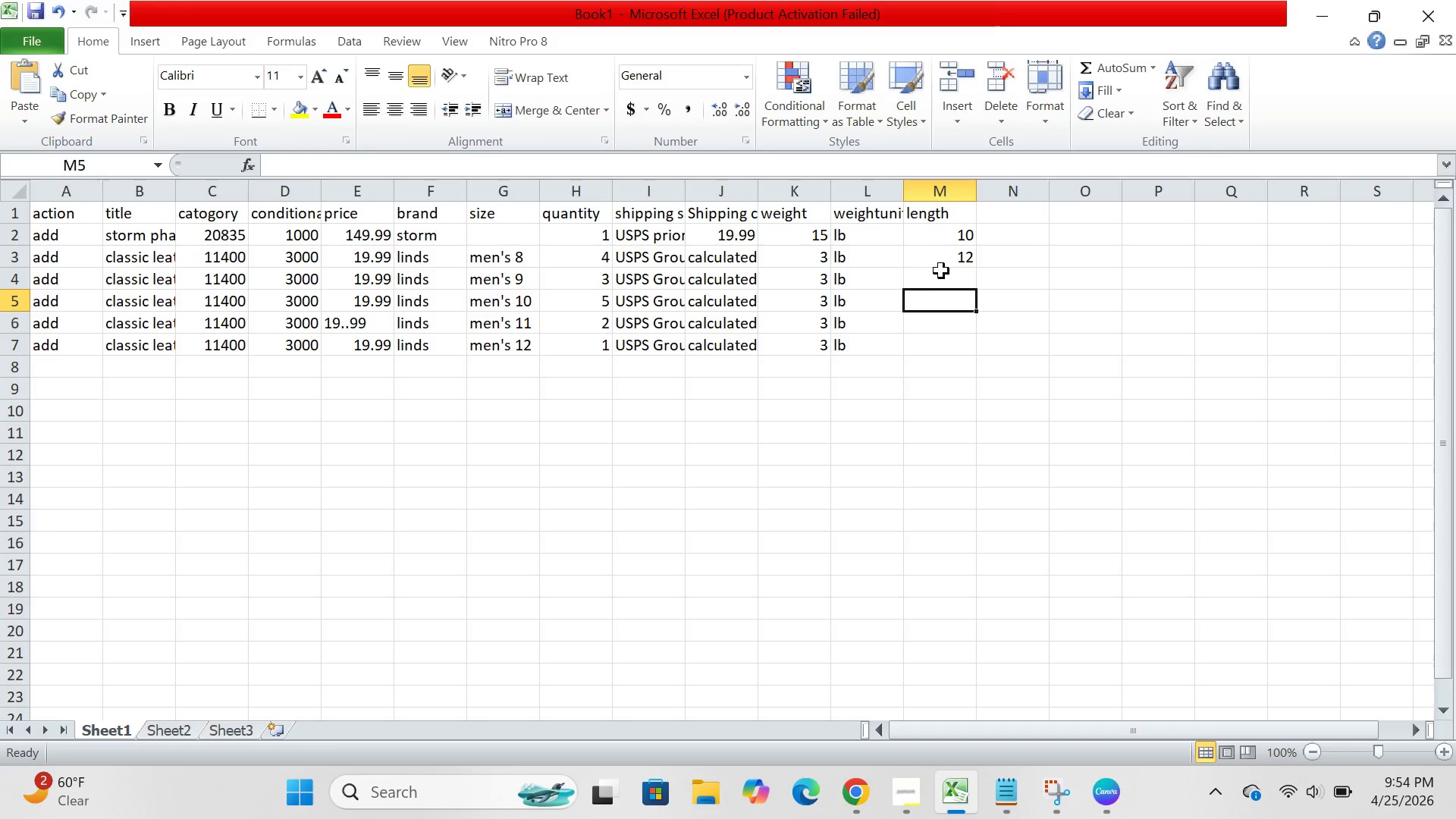 
left_click([941, 274])
 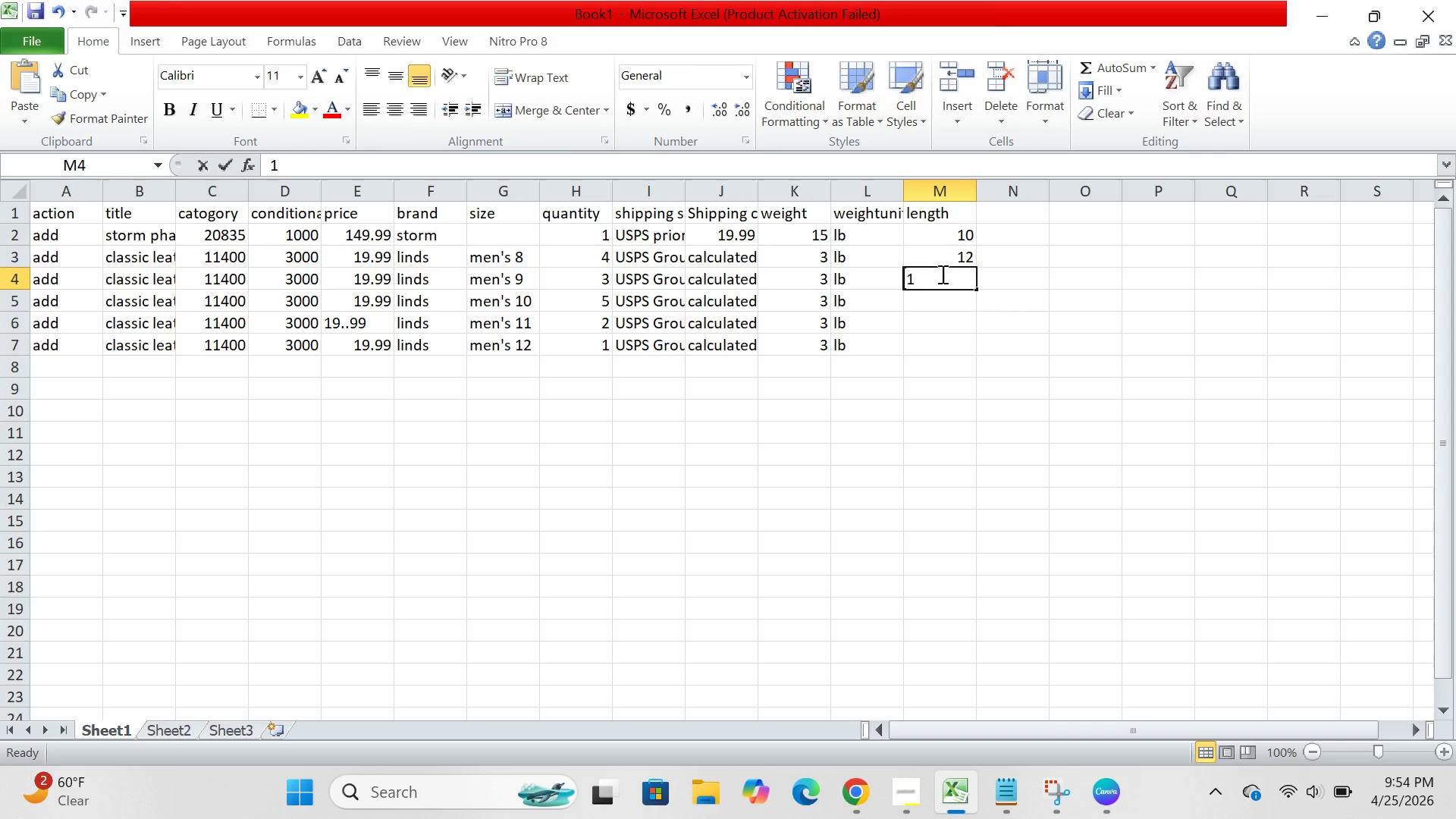 
type(12)
 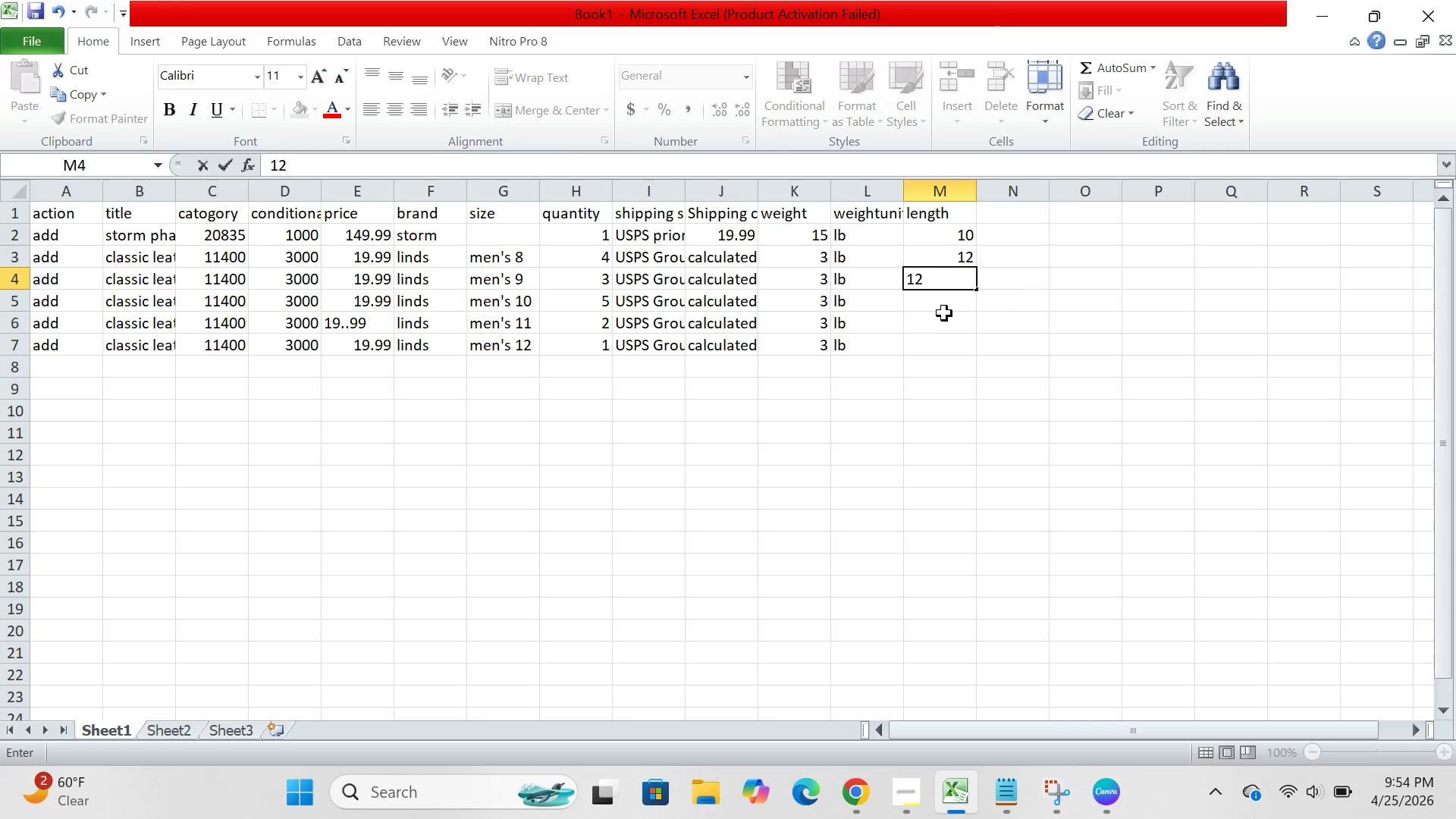 
left_click([941, 297])
 